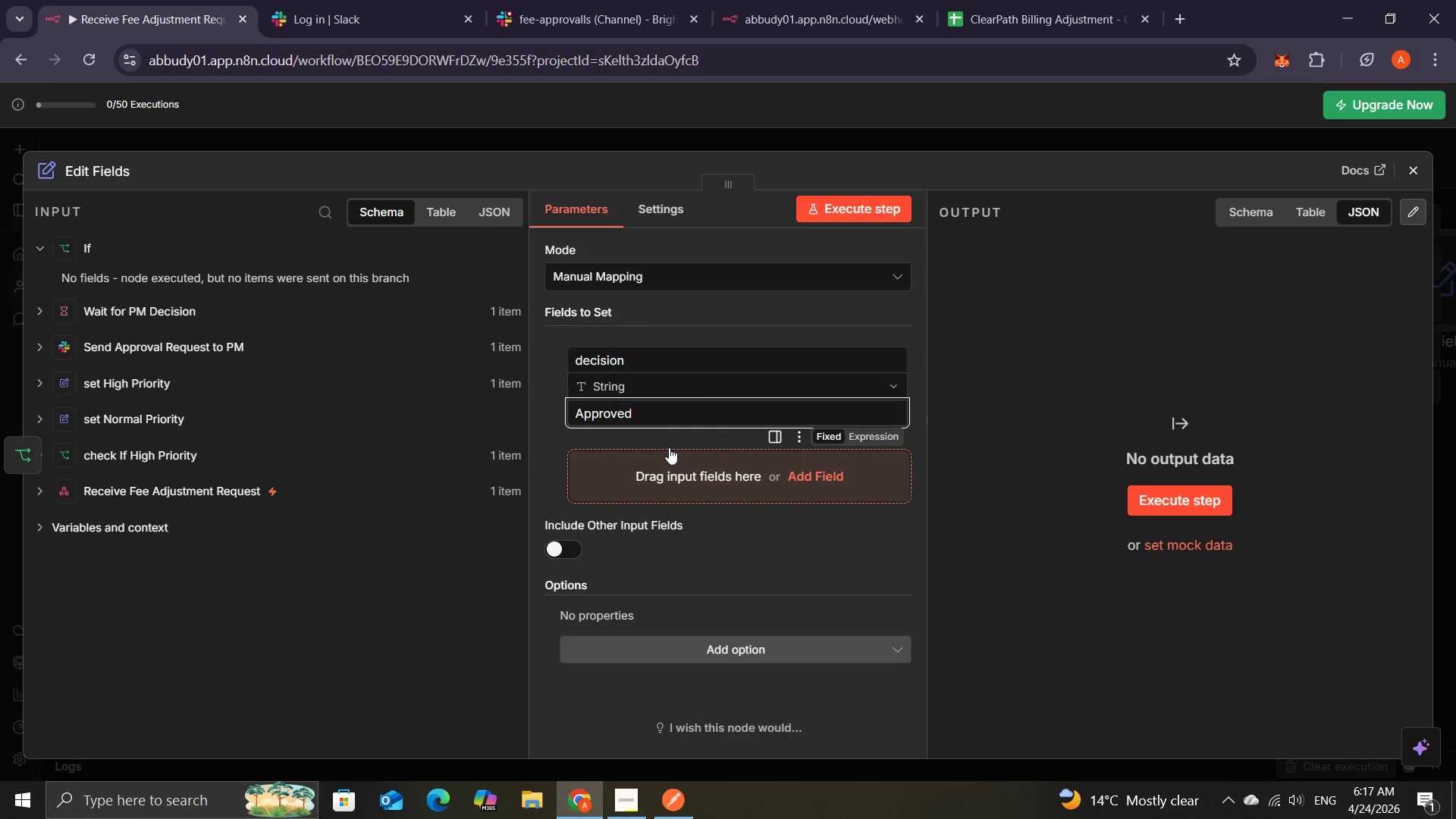 
key(Meta+Period)
 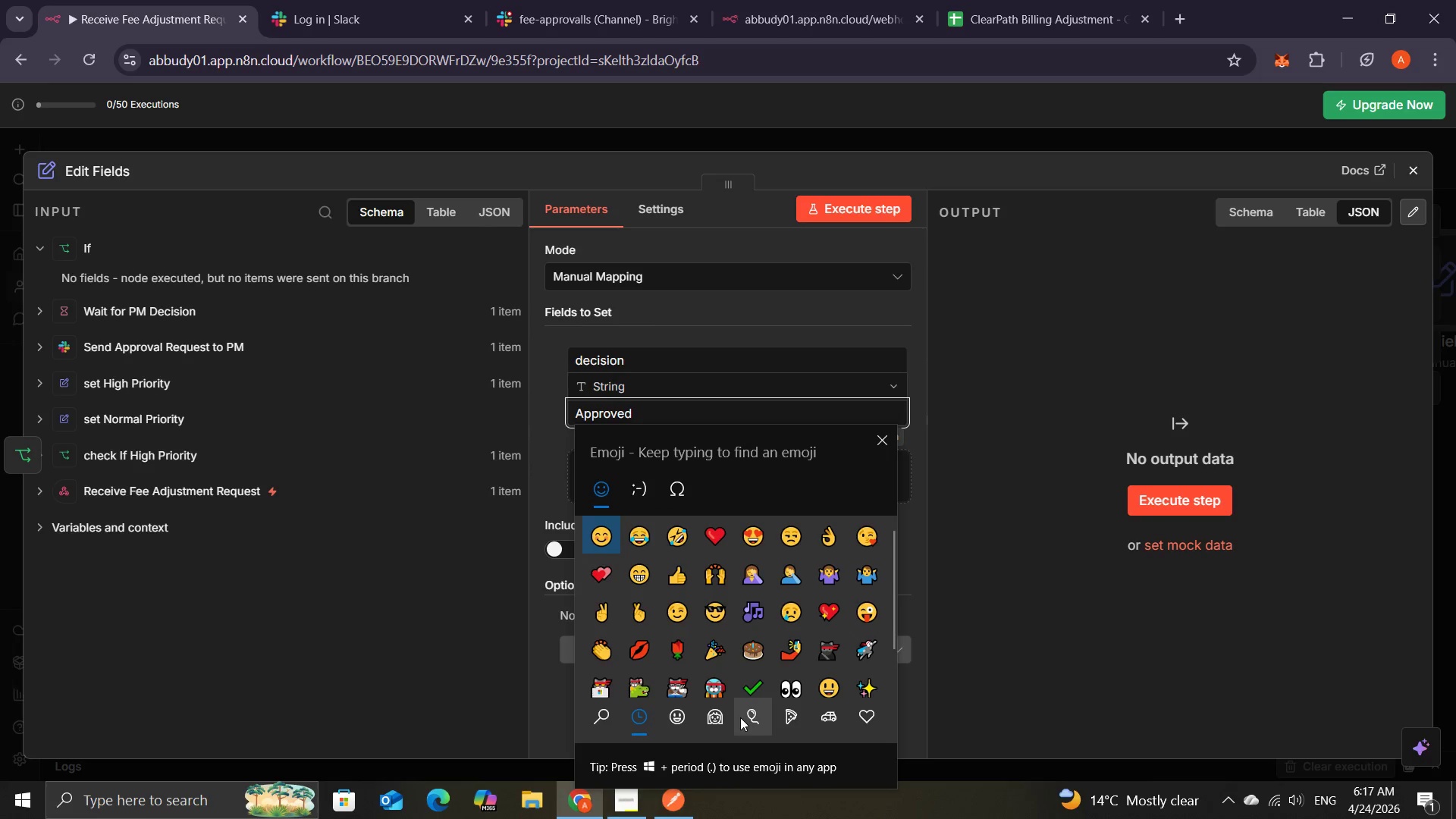 
left_click([749, 689])
 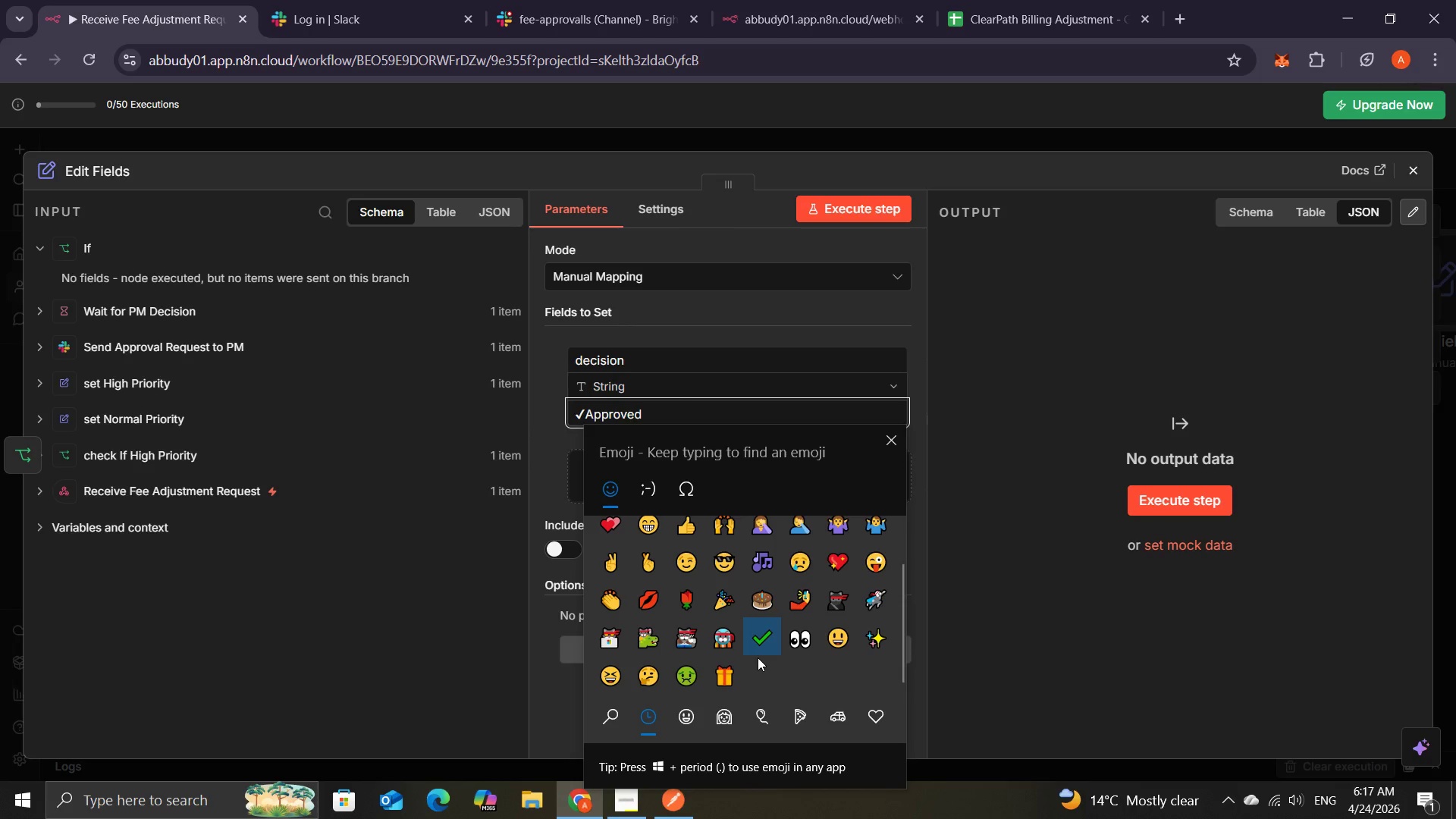 
wait(9.58)
 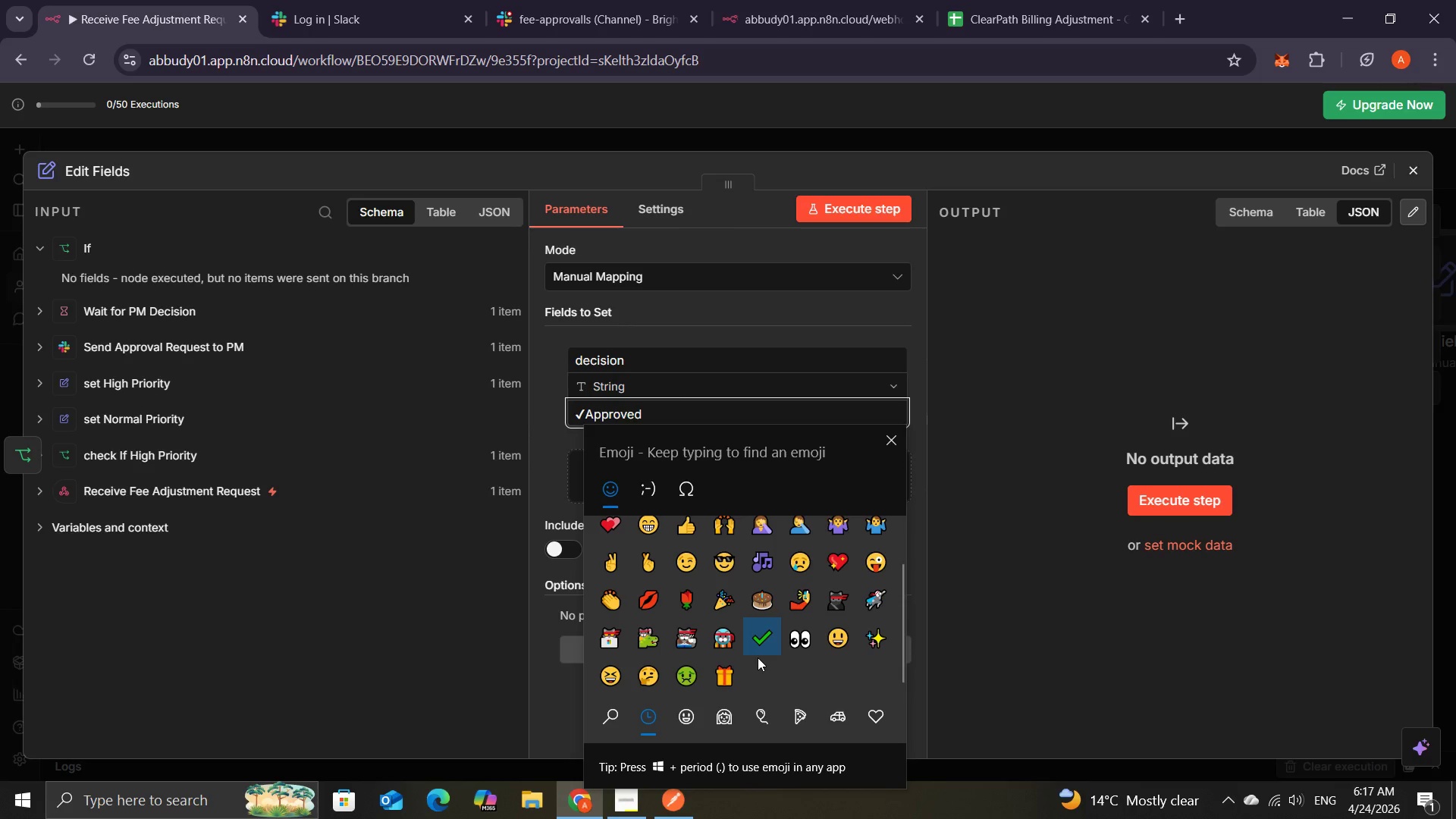 
left_click([893, 434])
 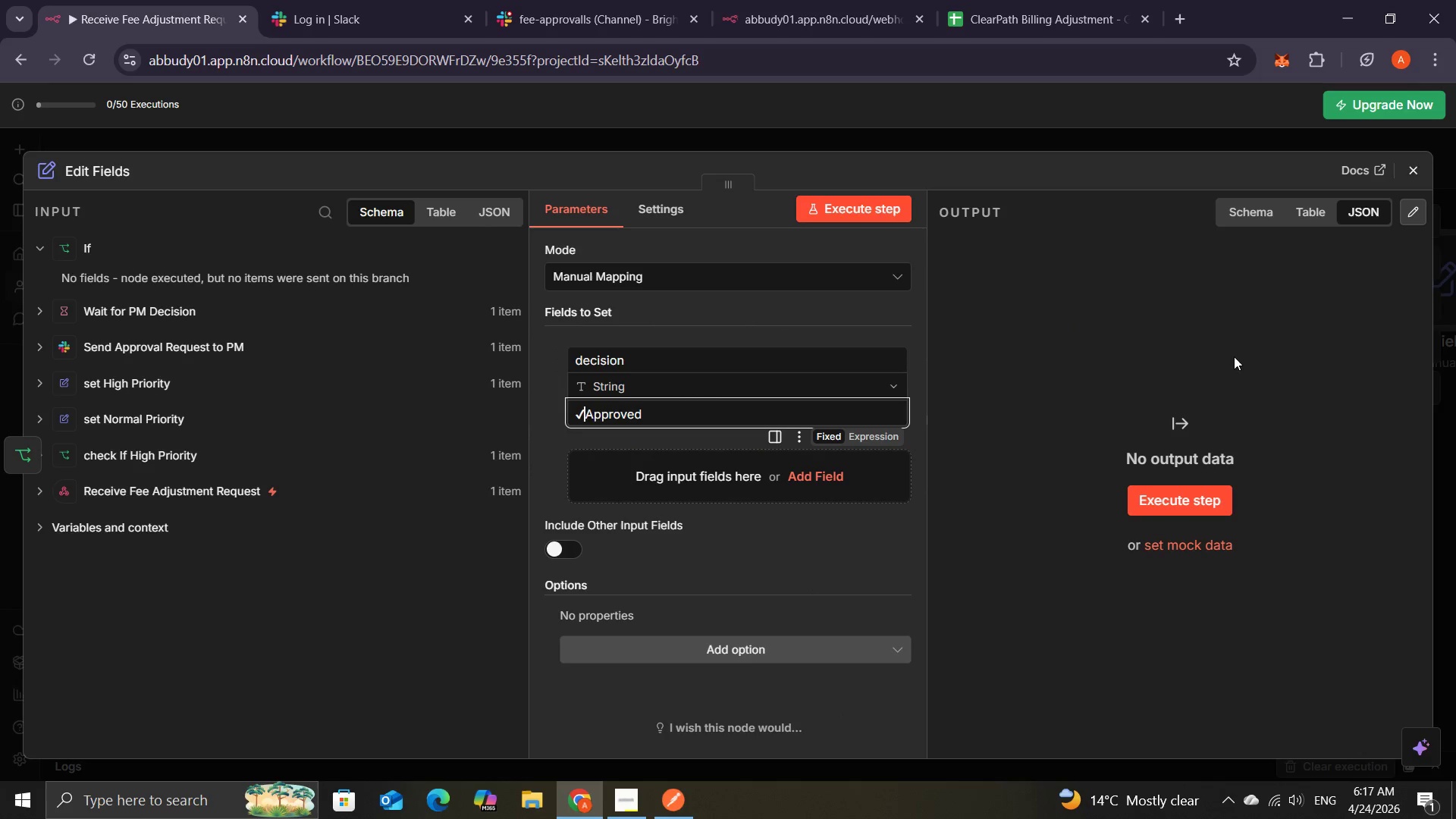 
wait(6.69)
 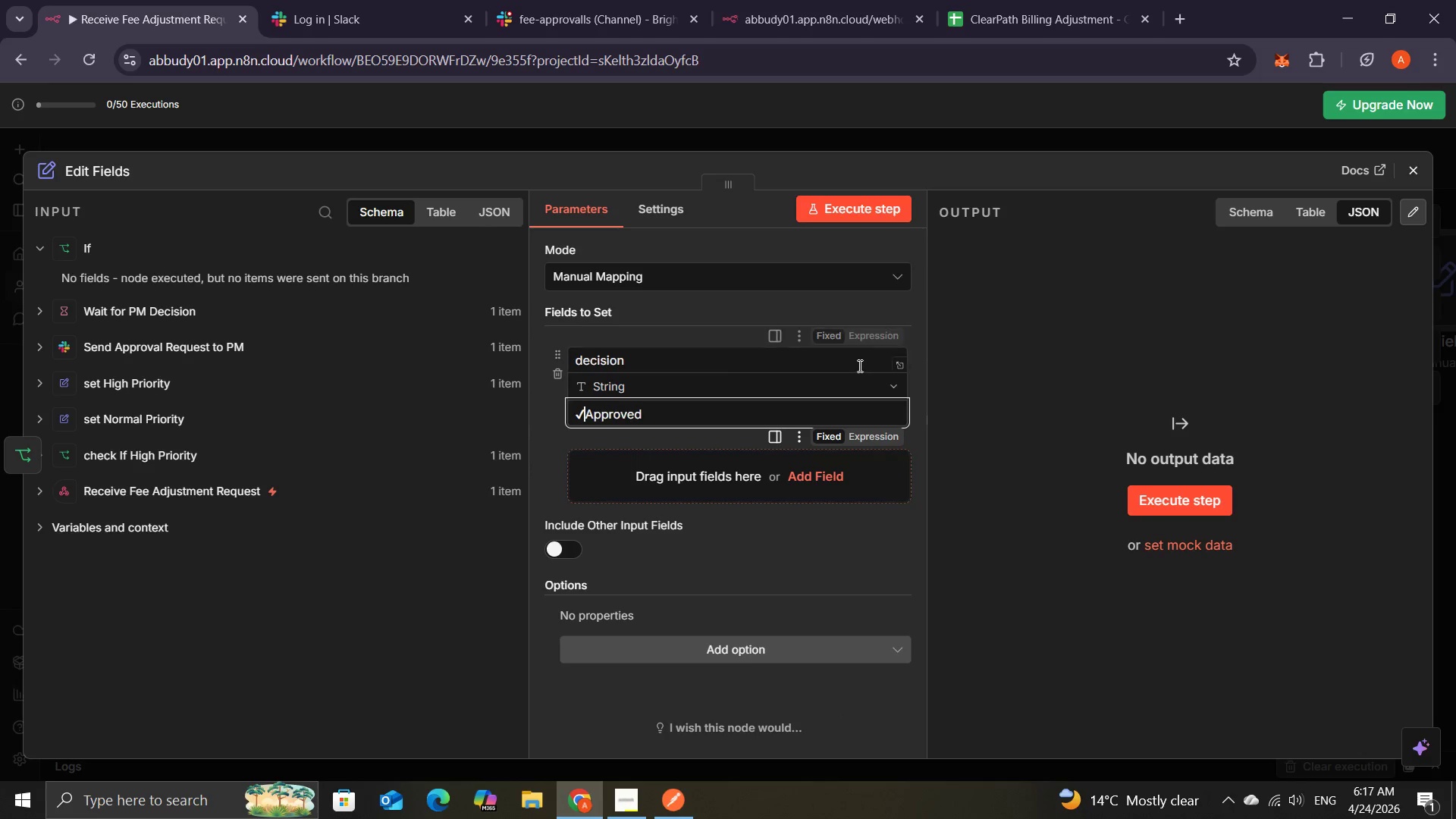 
left_click([1411, 181])
 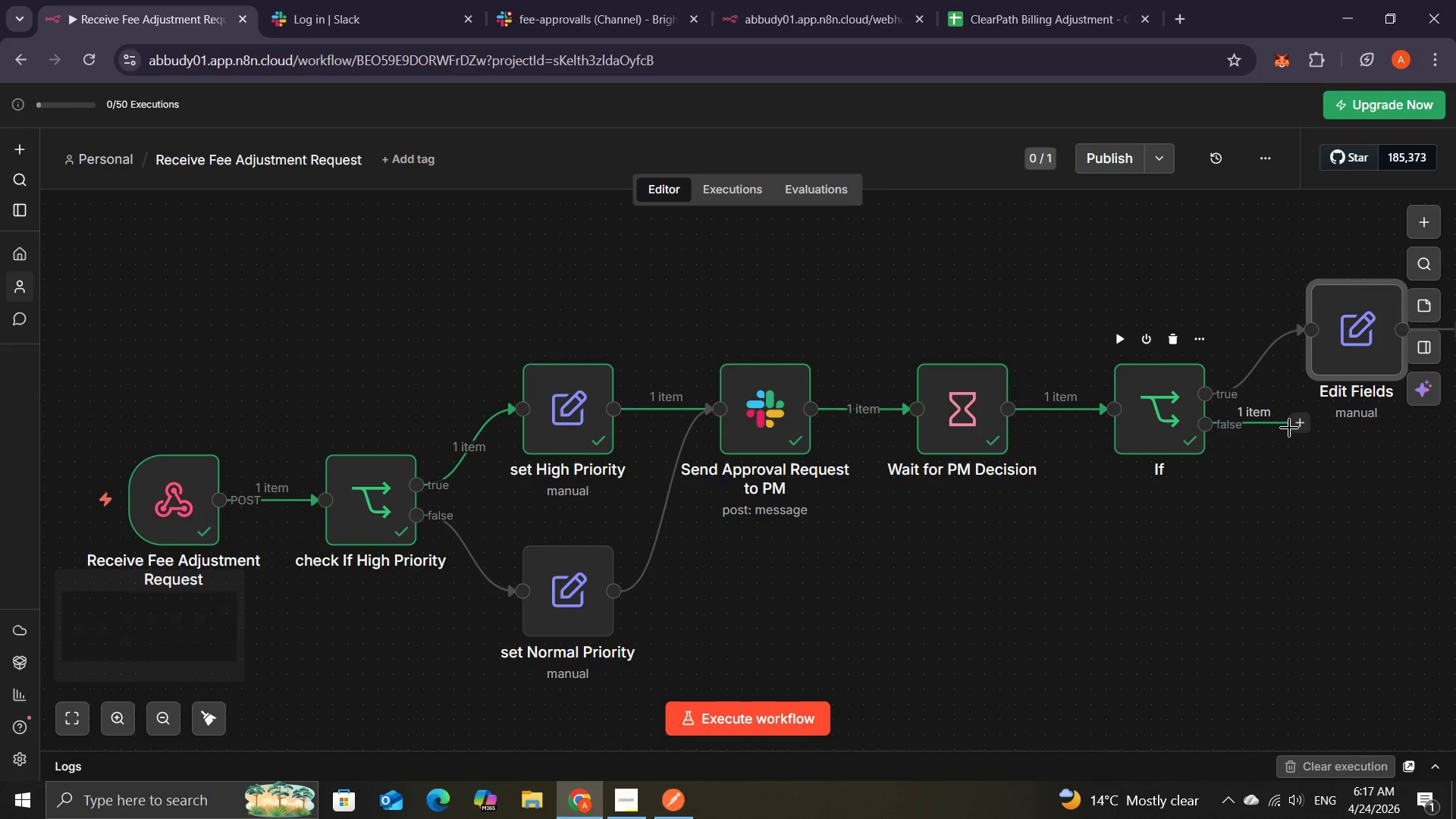 
wait(6.31)
 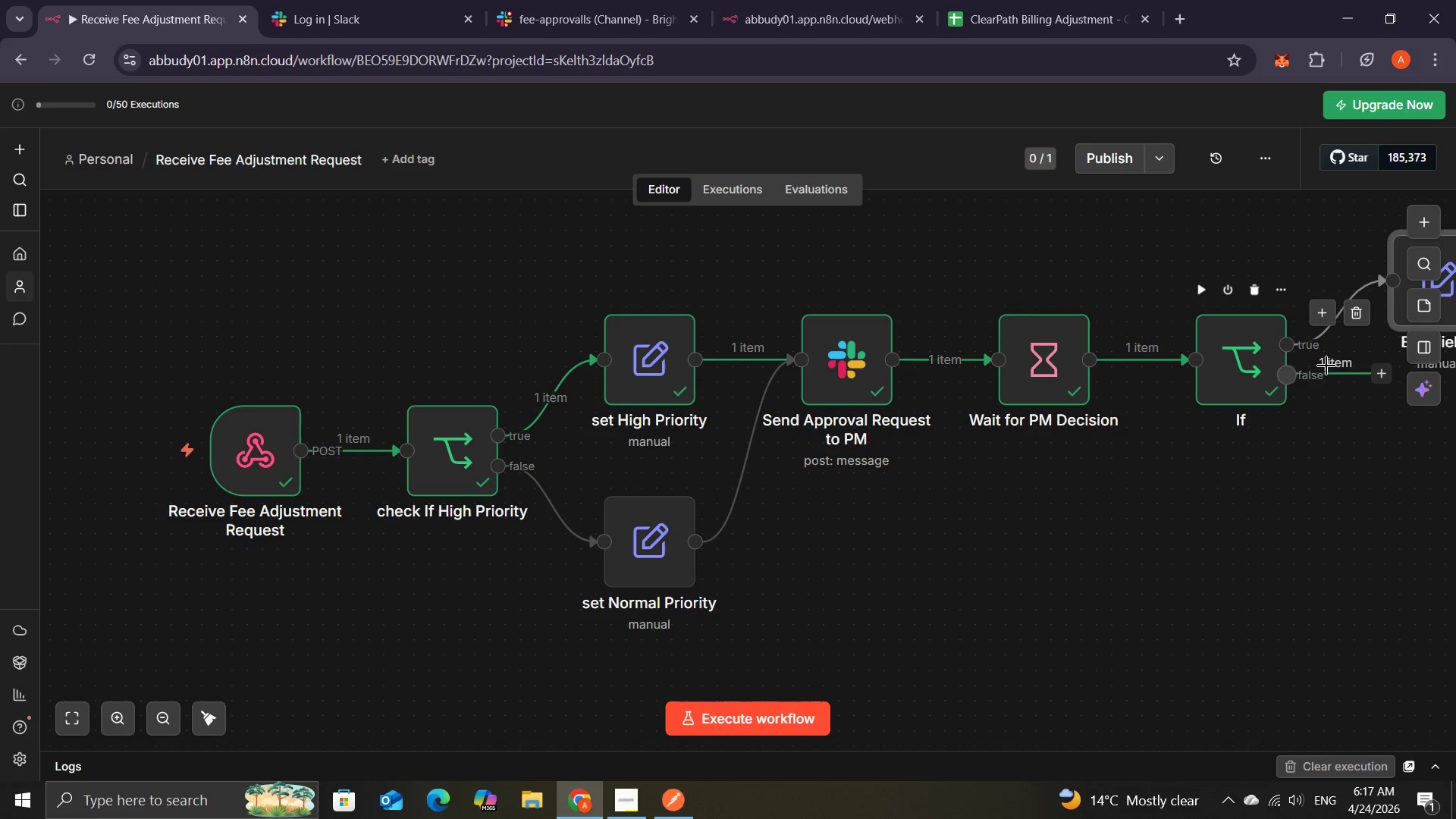 
left_click([1295, 425])
 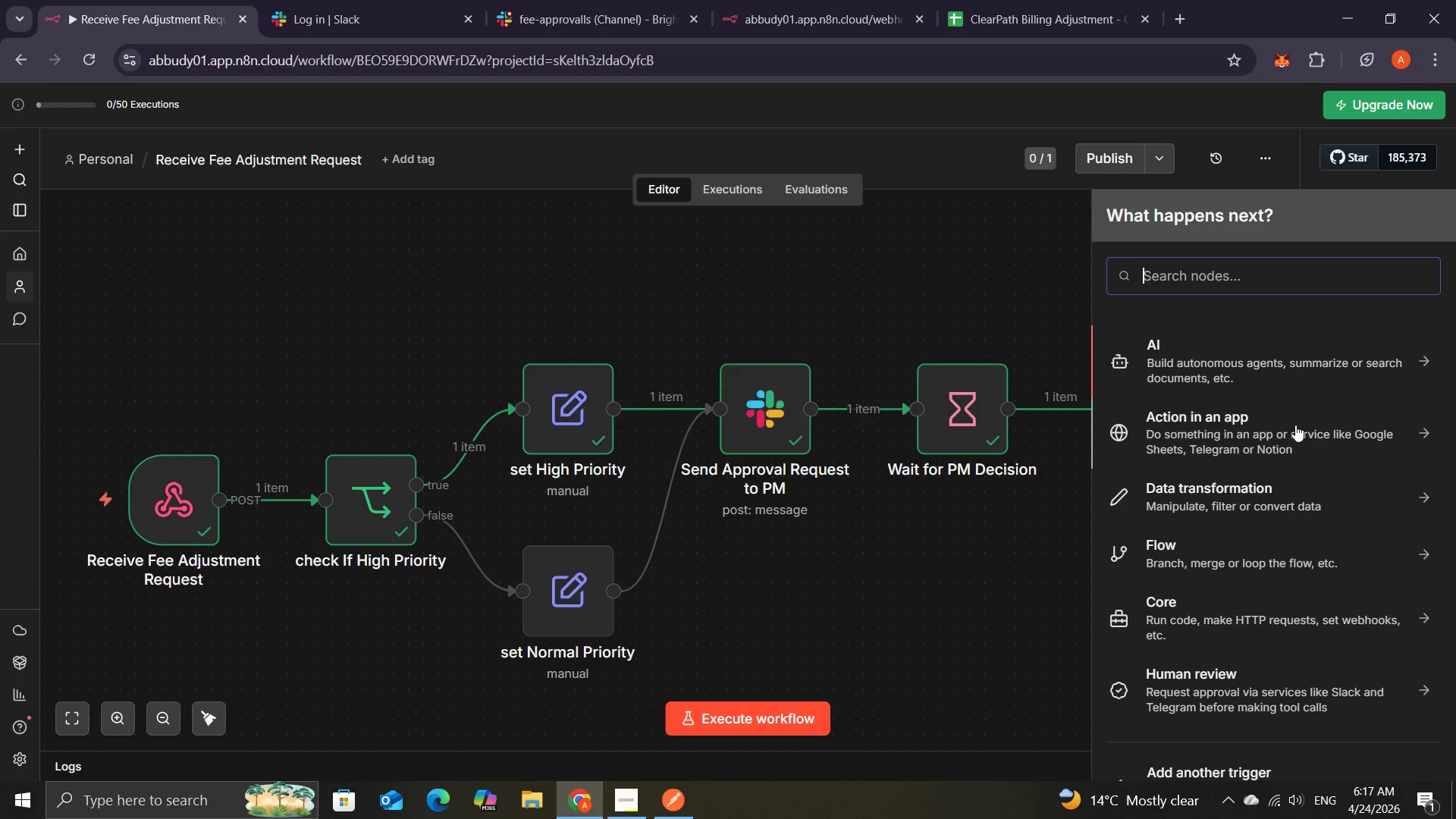 
wait(11.06)
 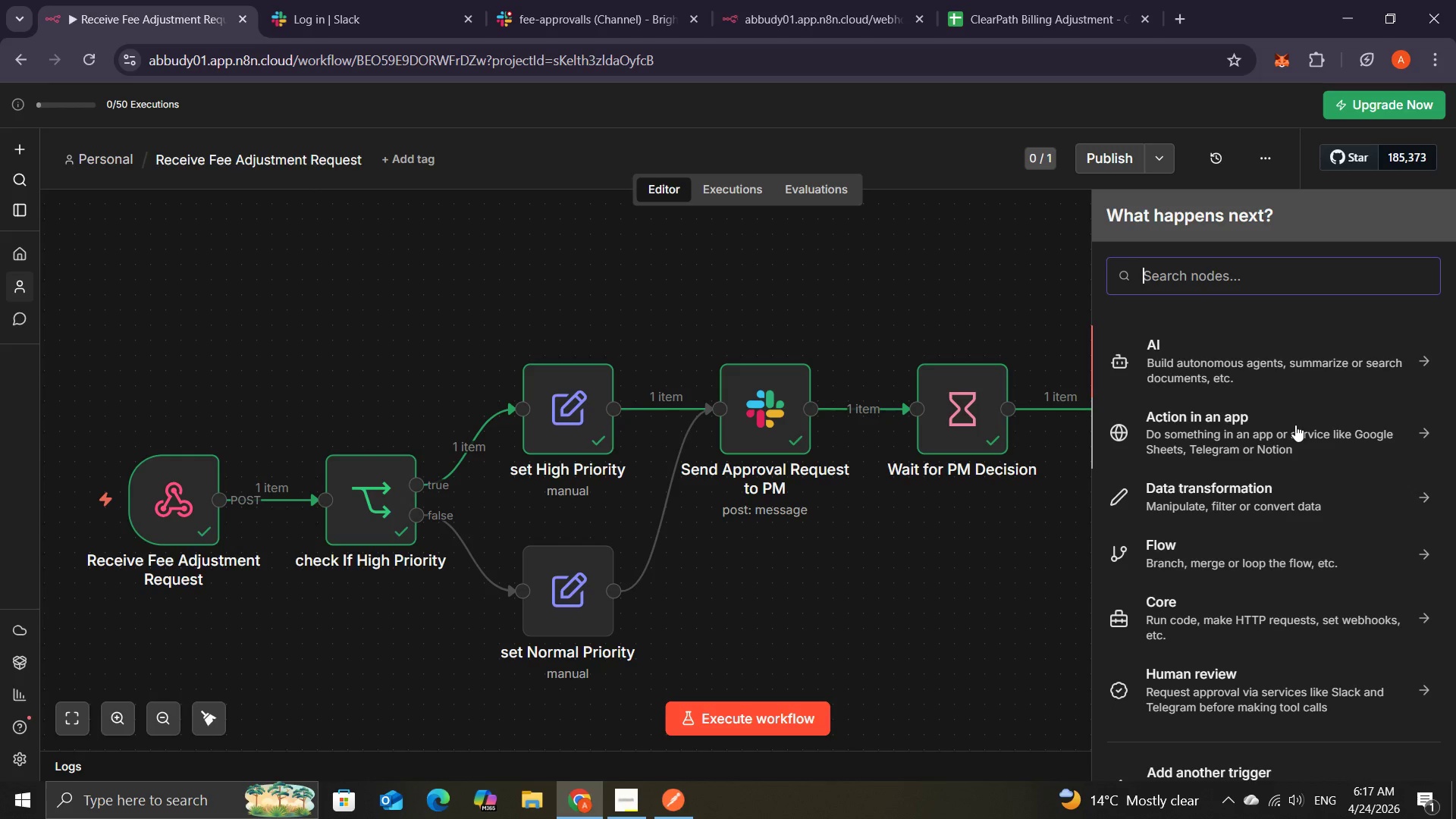 
type(set)
 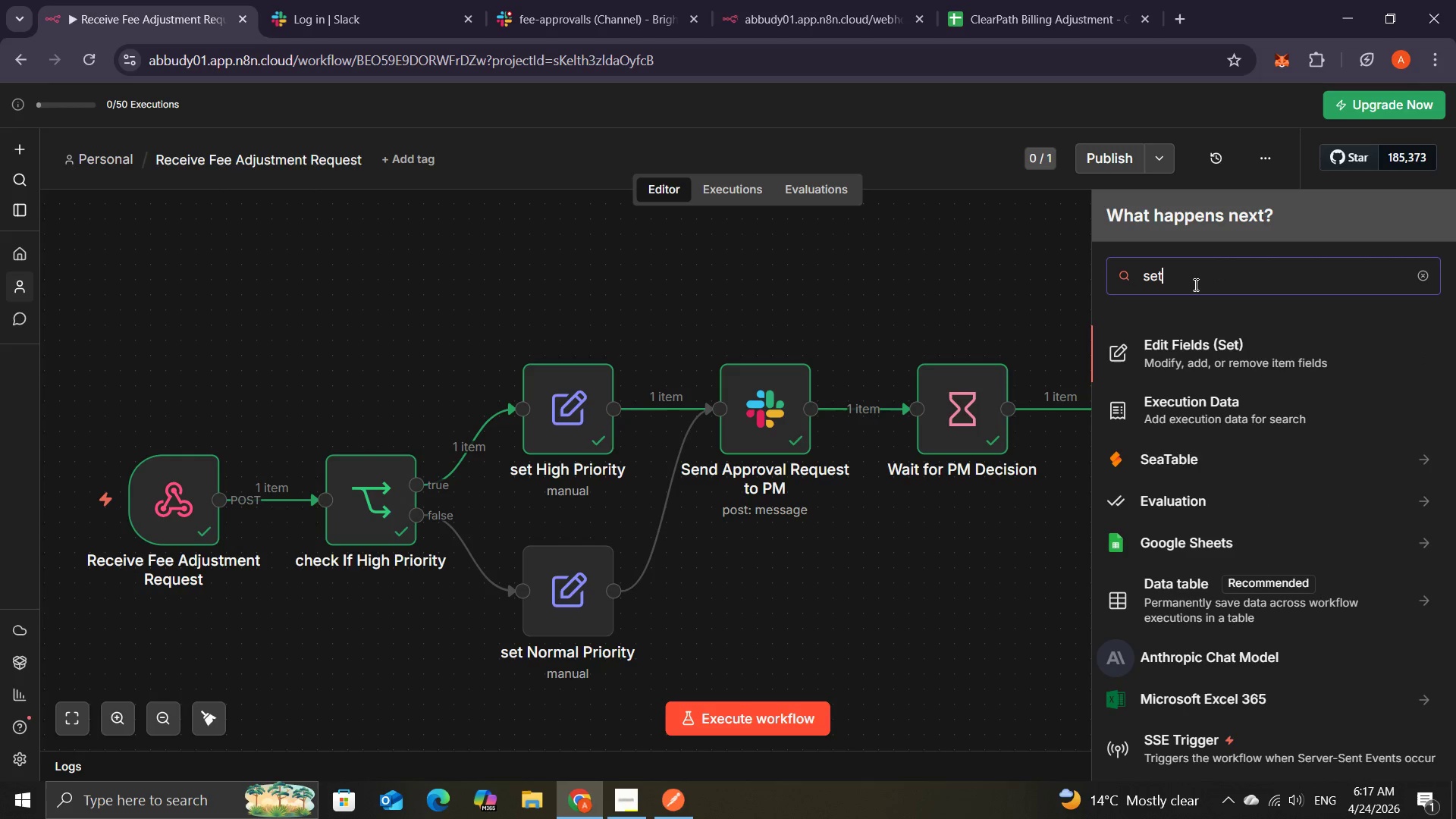 
double_click([1194, 355])
 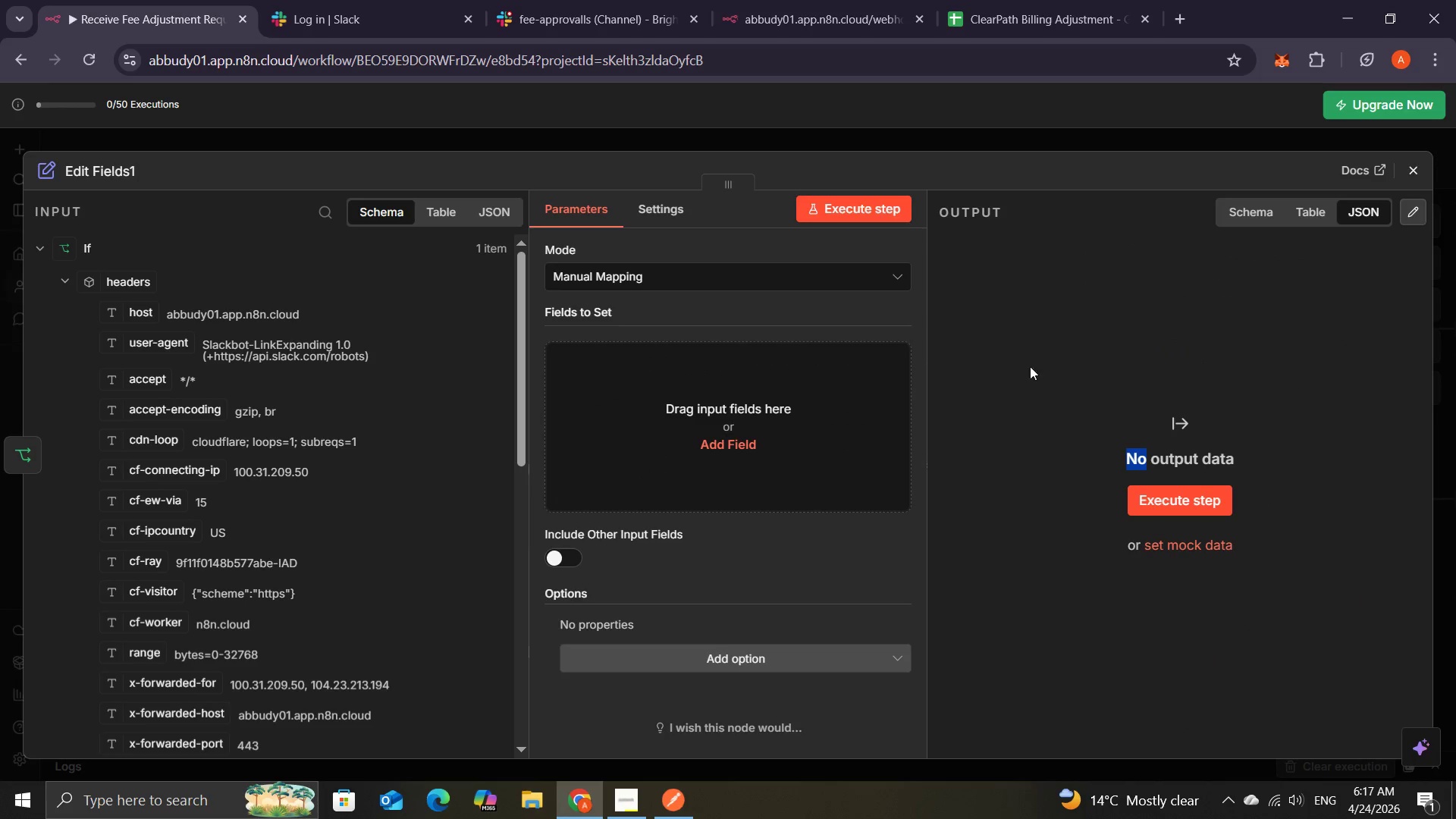 
double_click([735, 440])
 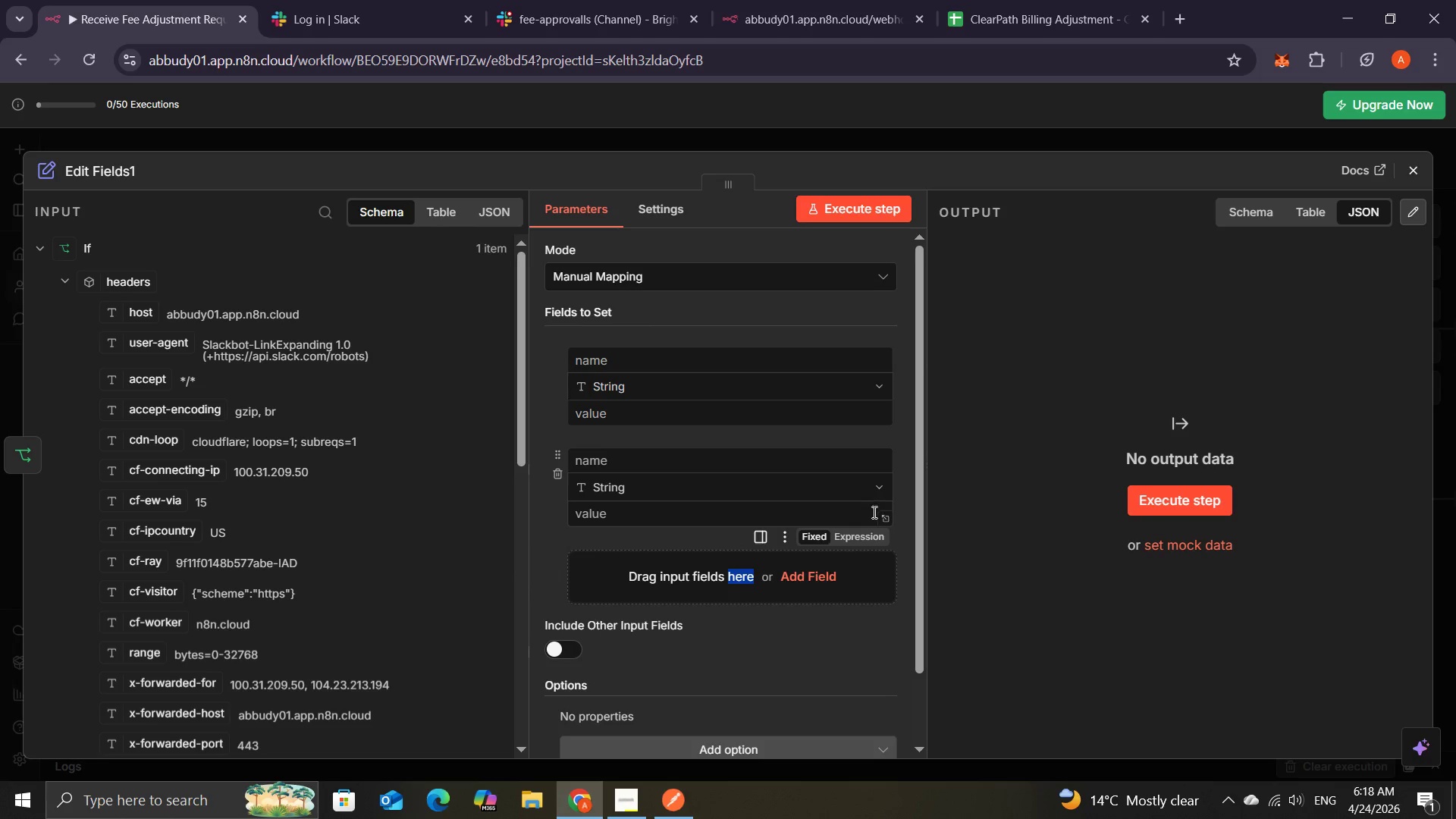 
wait(7.64)
 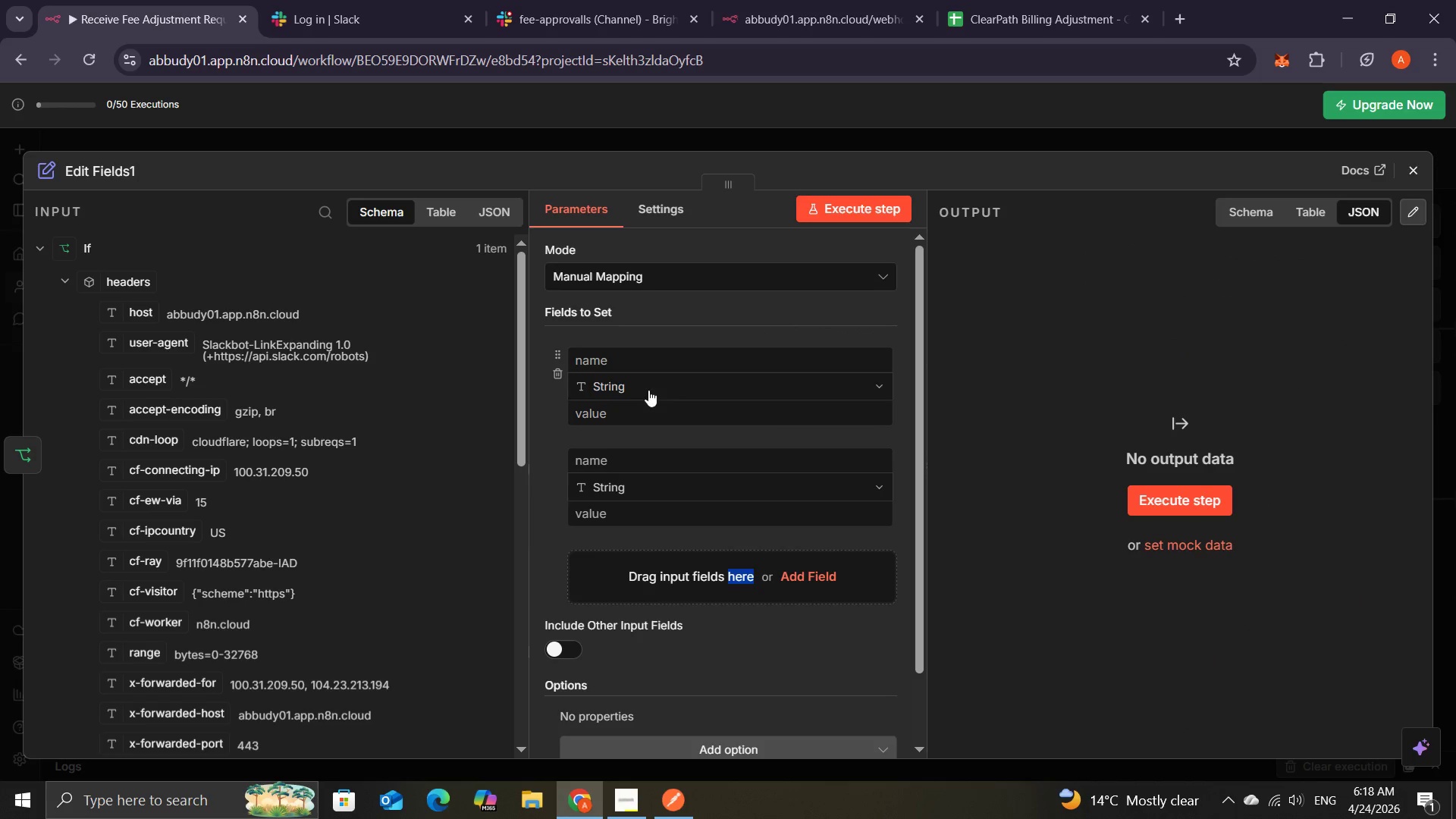 
left_click([783, 535])
 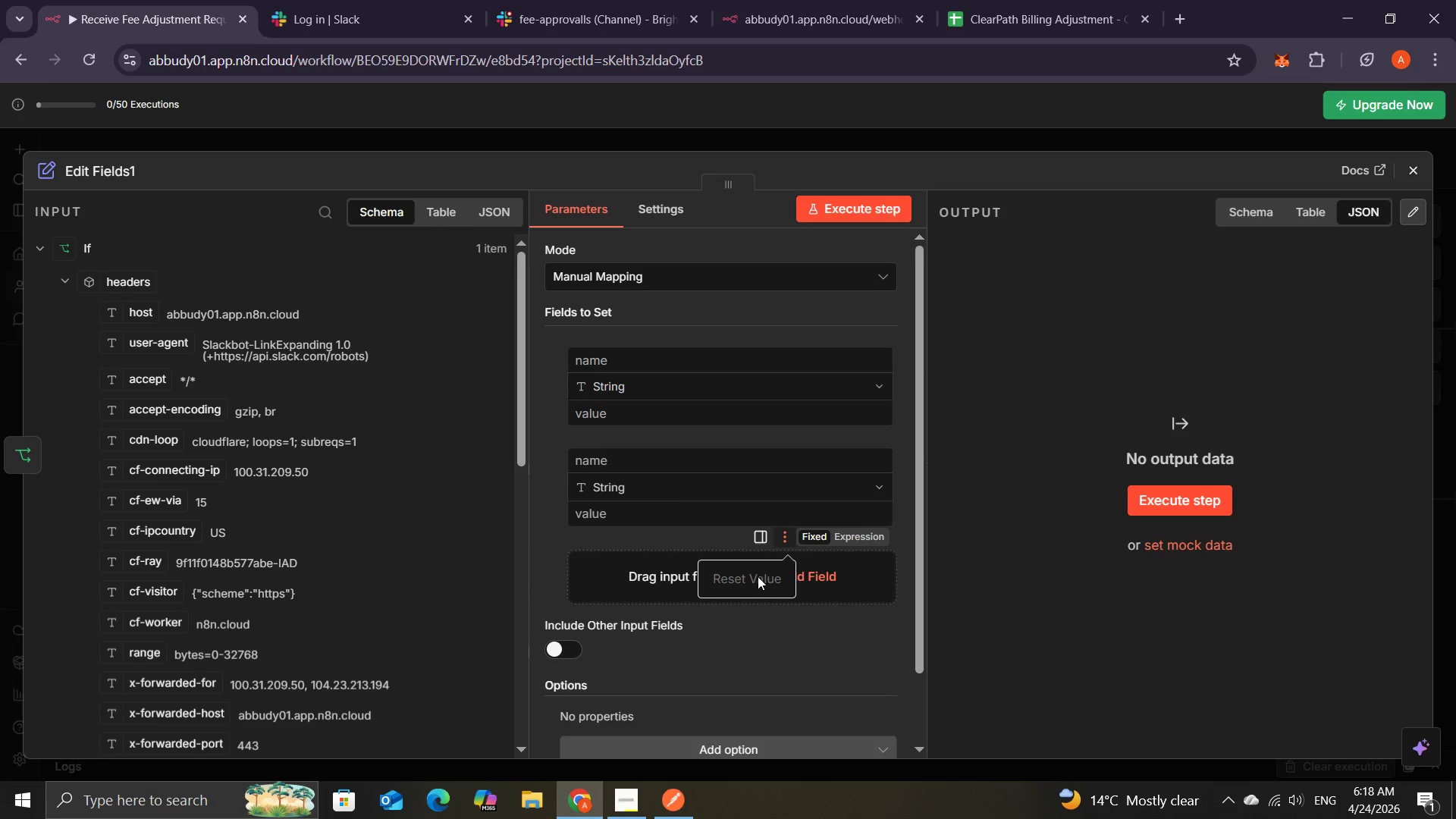 
left_click([757, 576])
 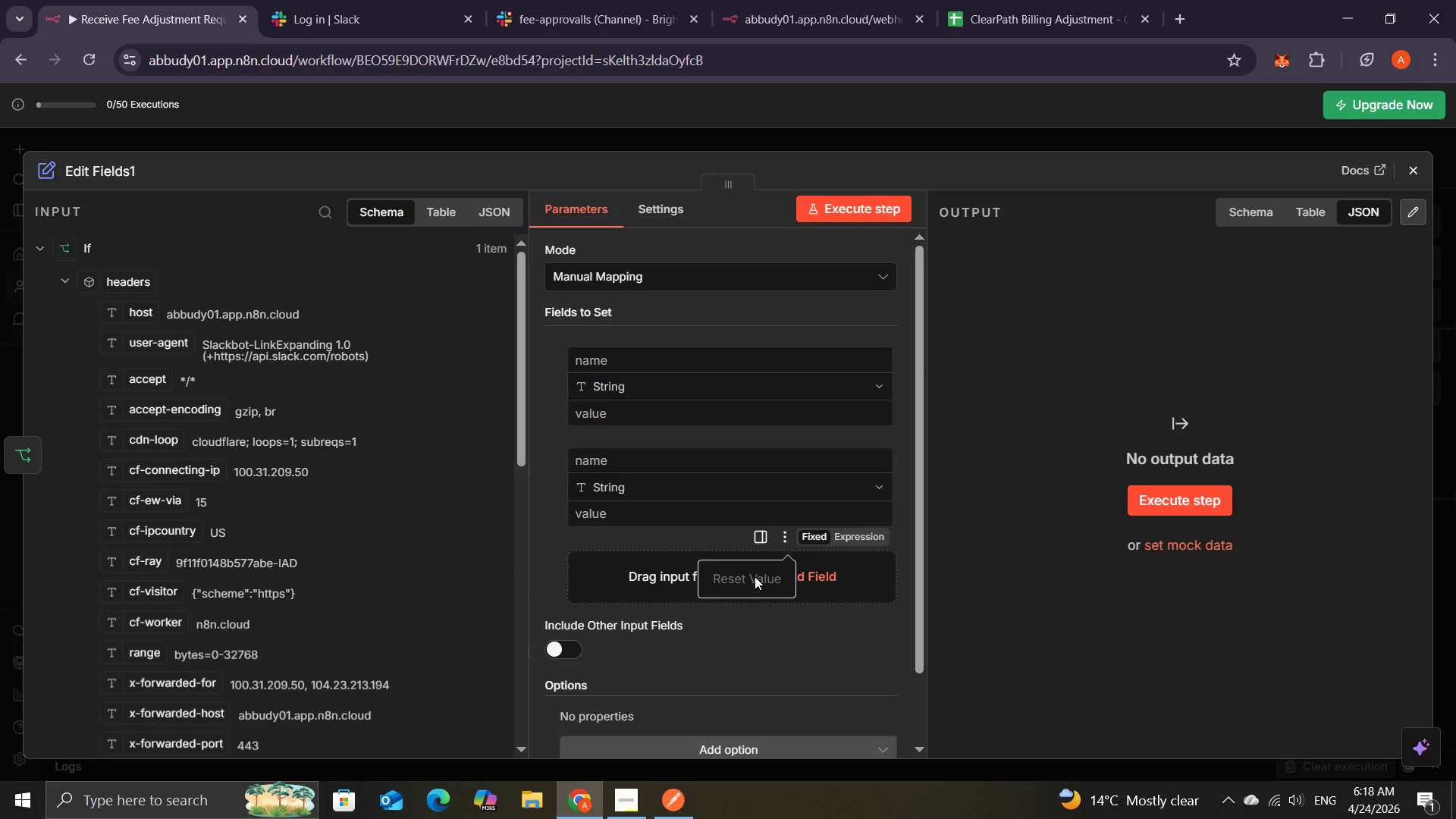 
left_click([755, 576])
 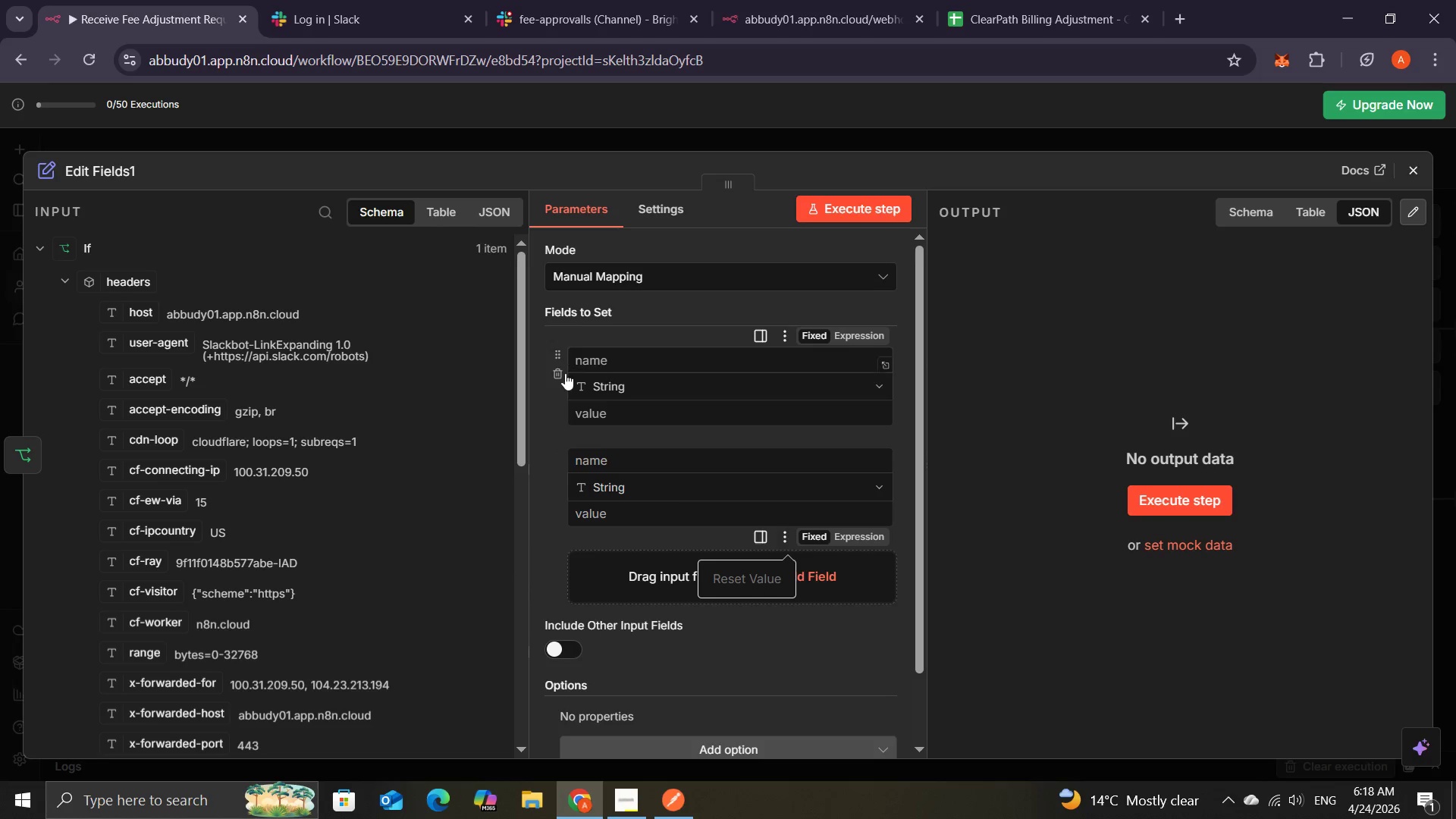 
left_click([557, 375])
 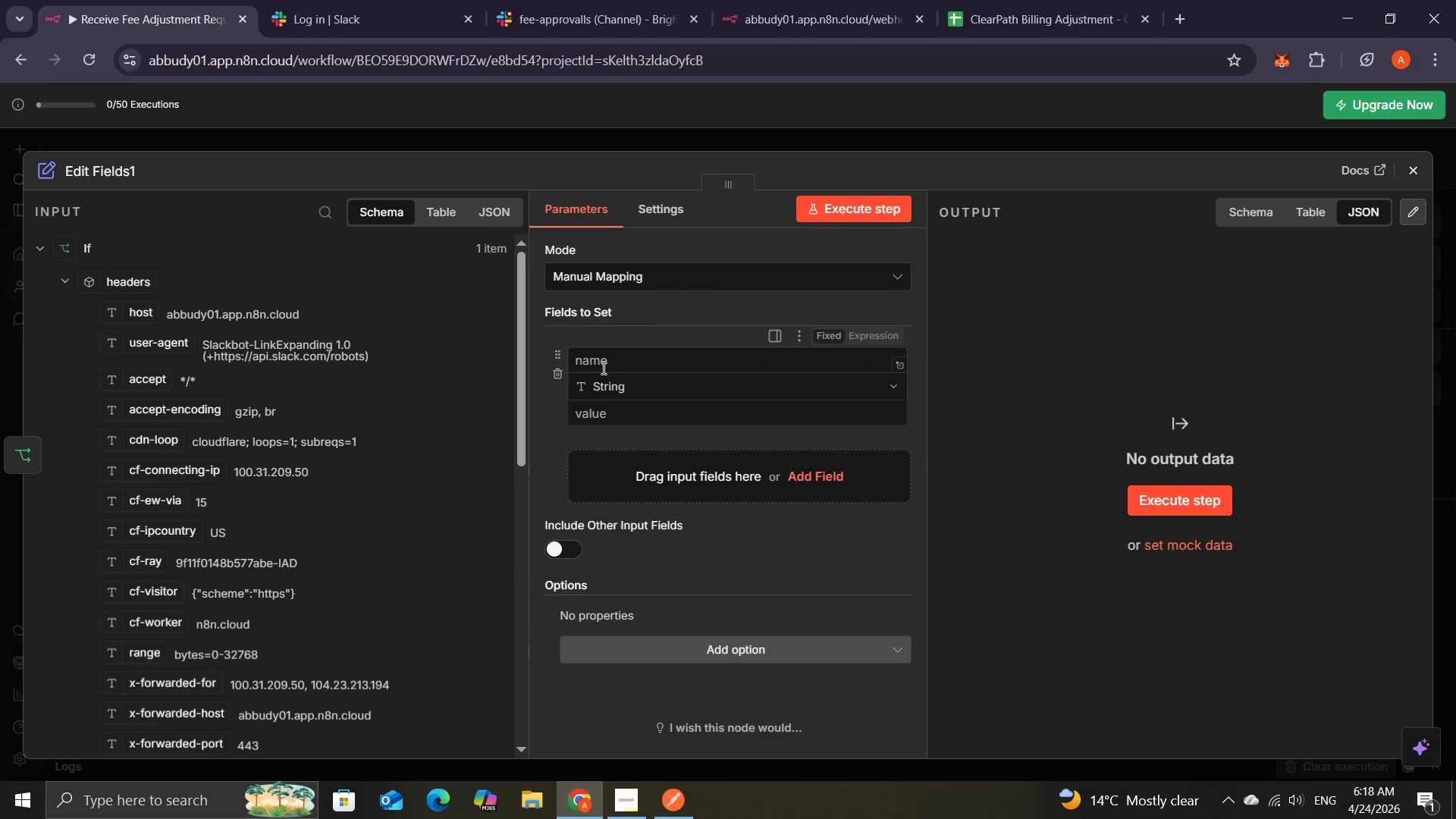 
left_click([606, 360])
 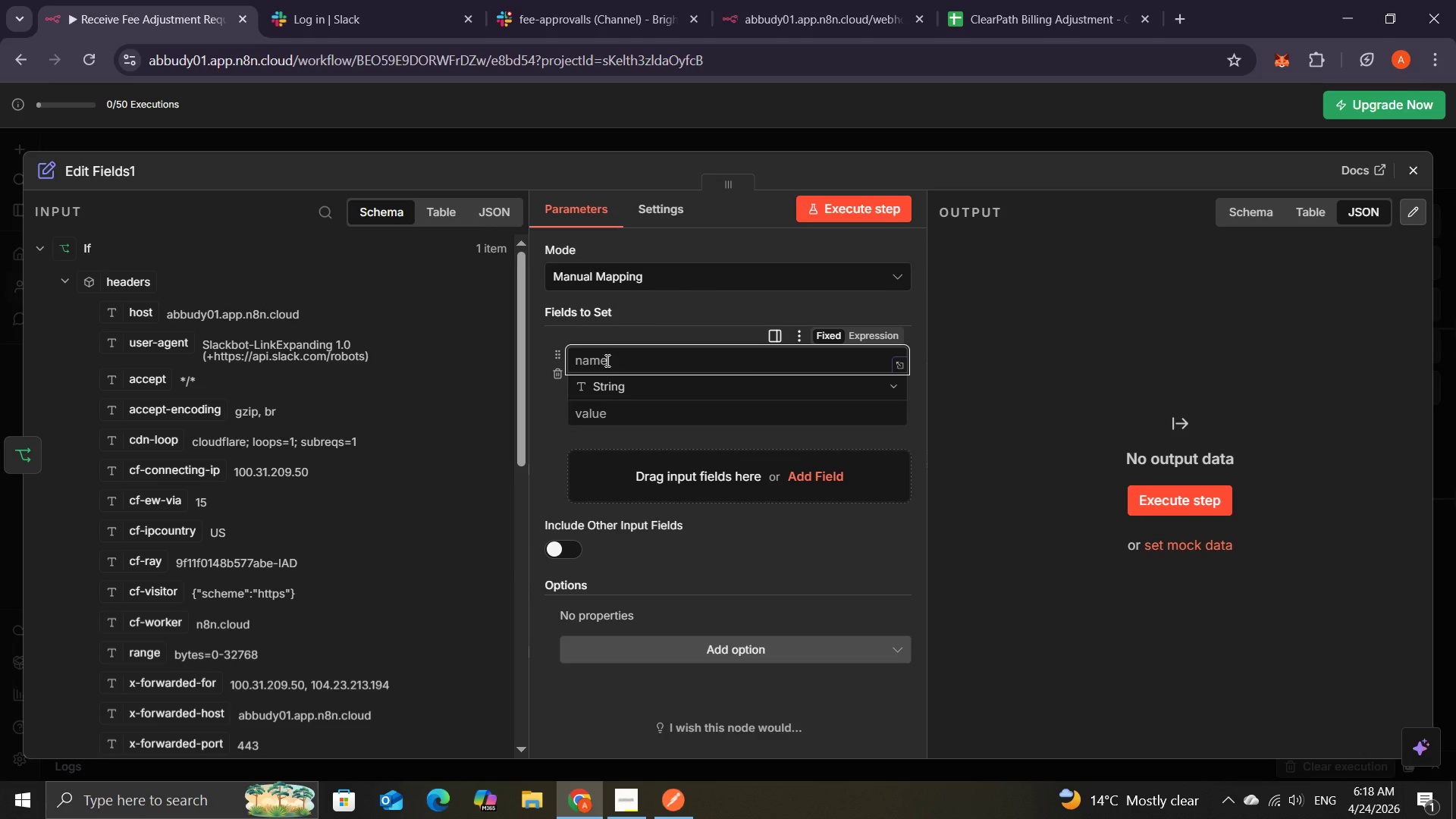 
type(decision)
 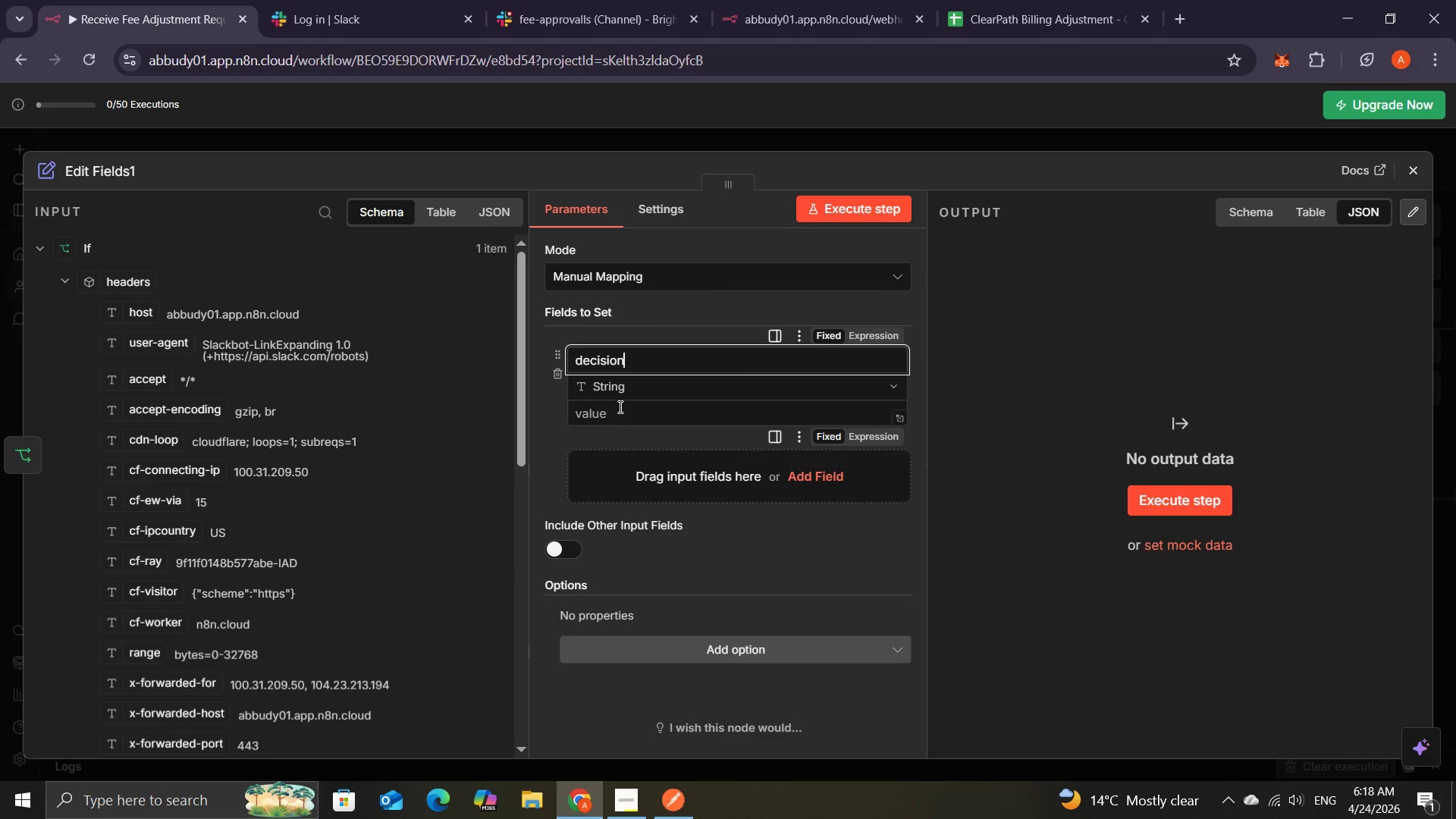 
left_click([619, 406])
 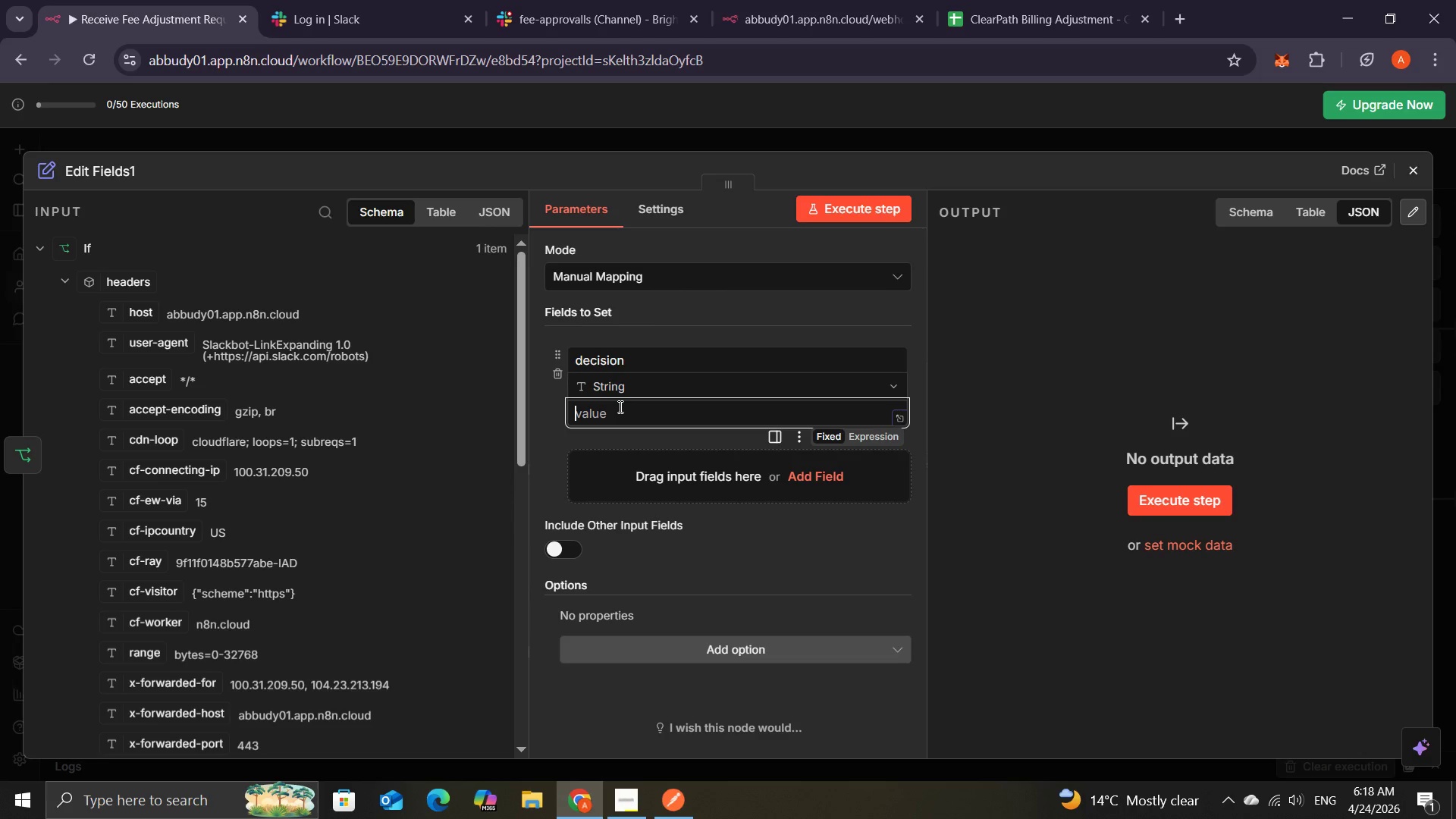 
type(Rejected)
 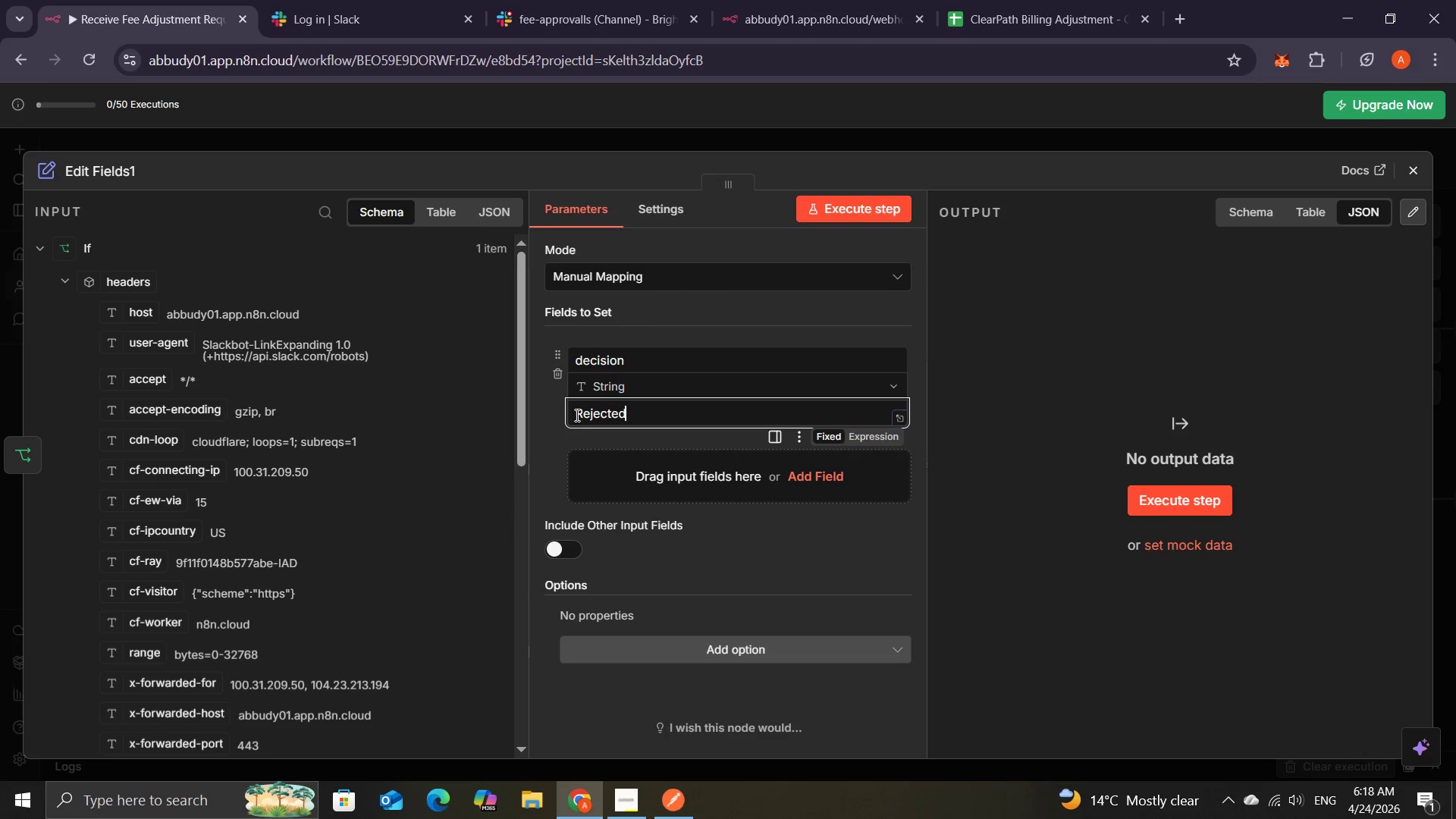 
left_click([576, 416])
 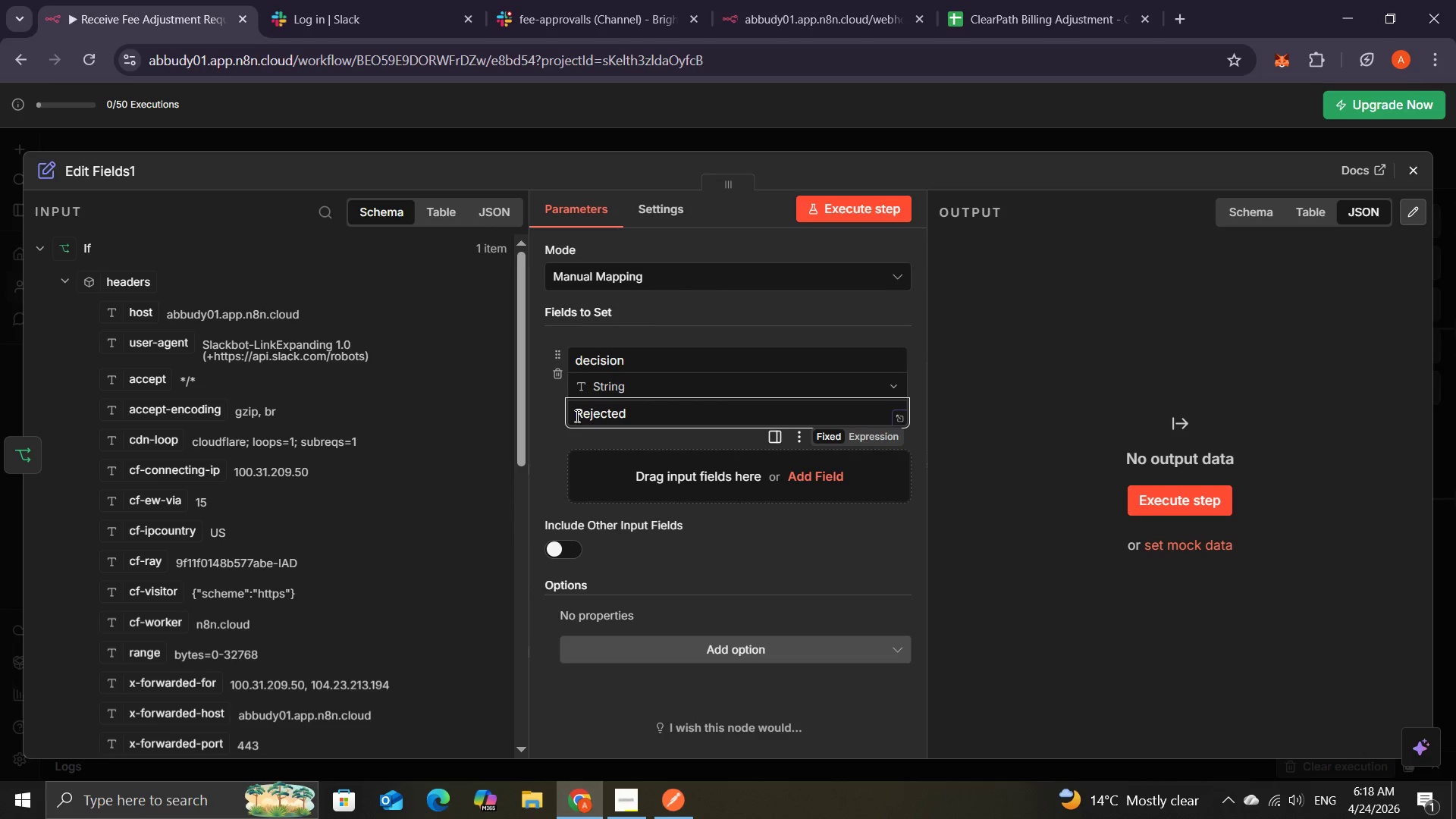 
key(Meta+Period)
 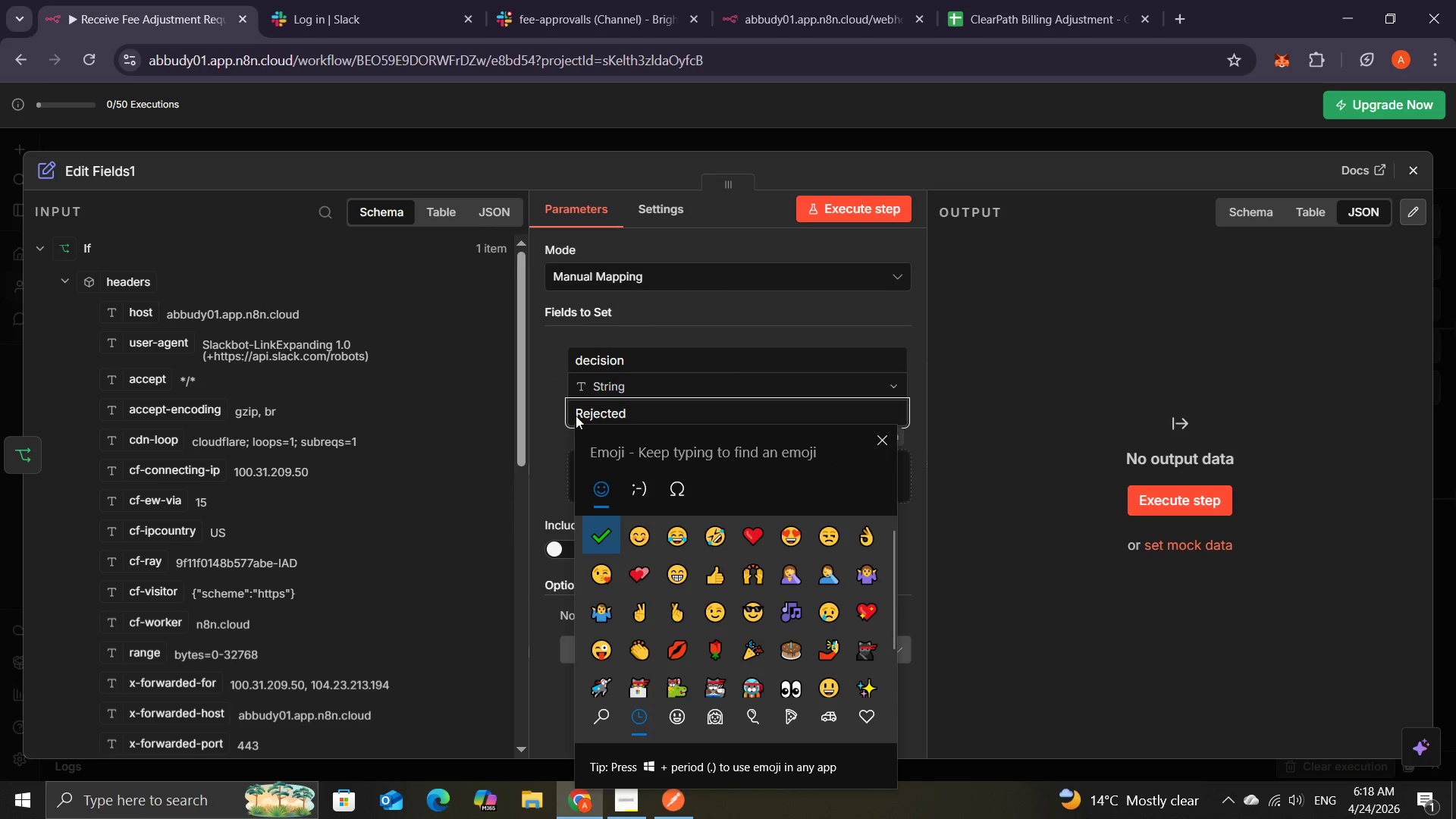 
key(Meta+MetaLeft)
 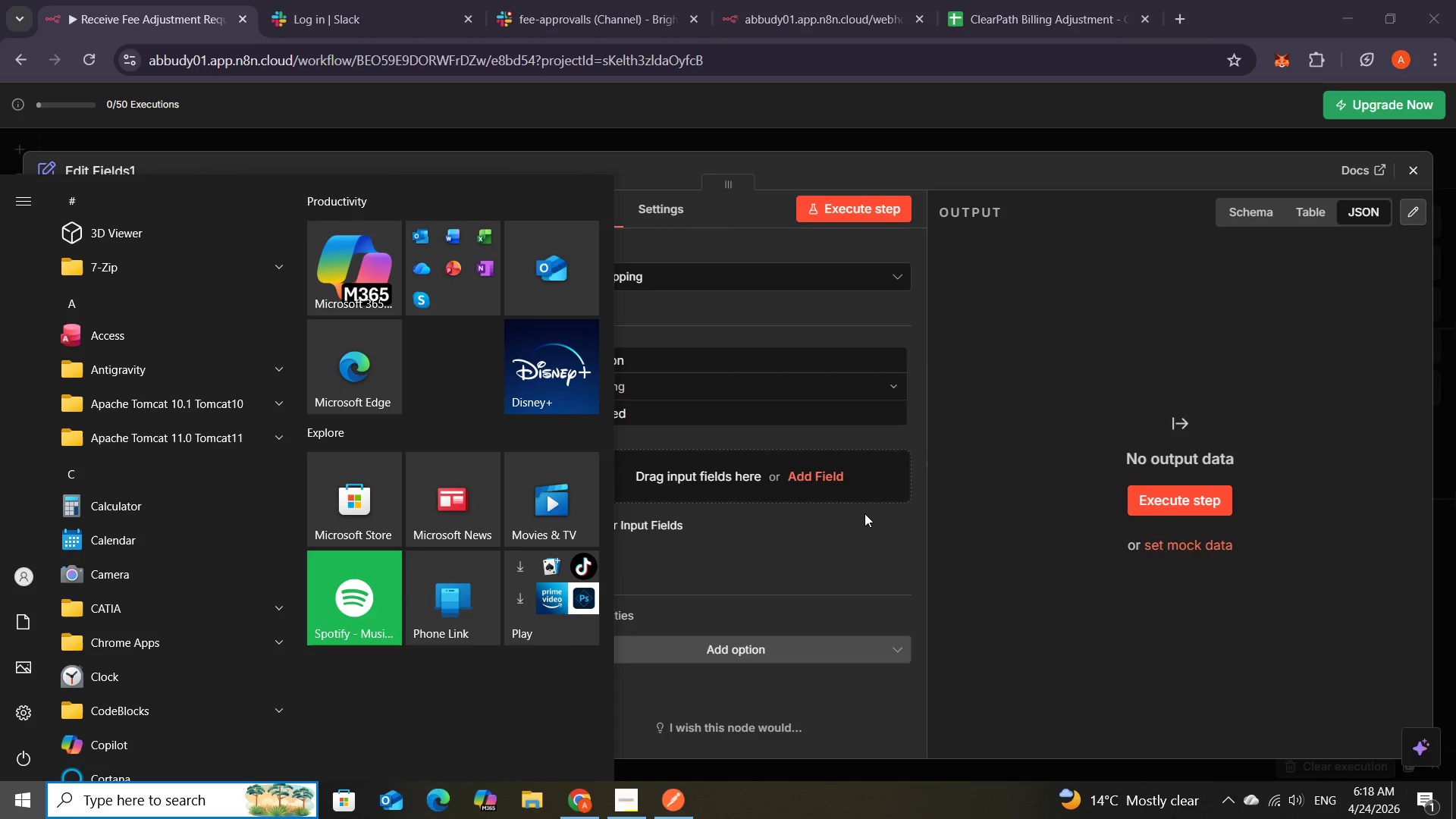 
left_click([847, 526])
 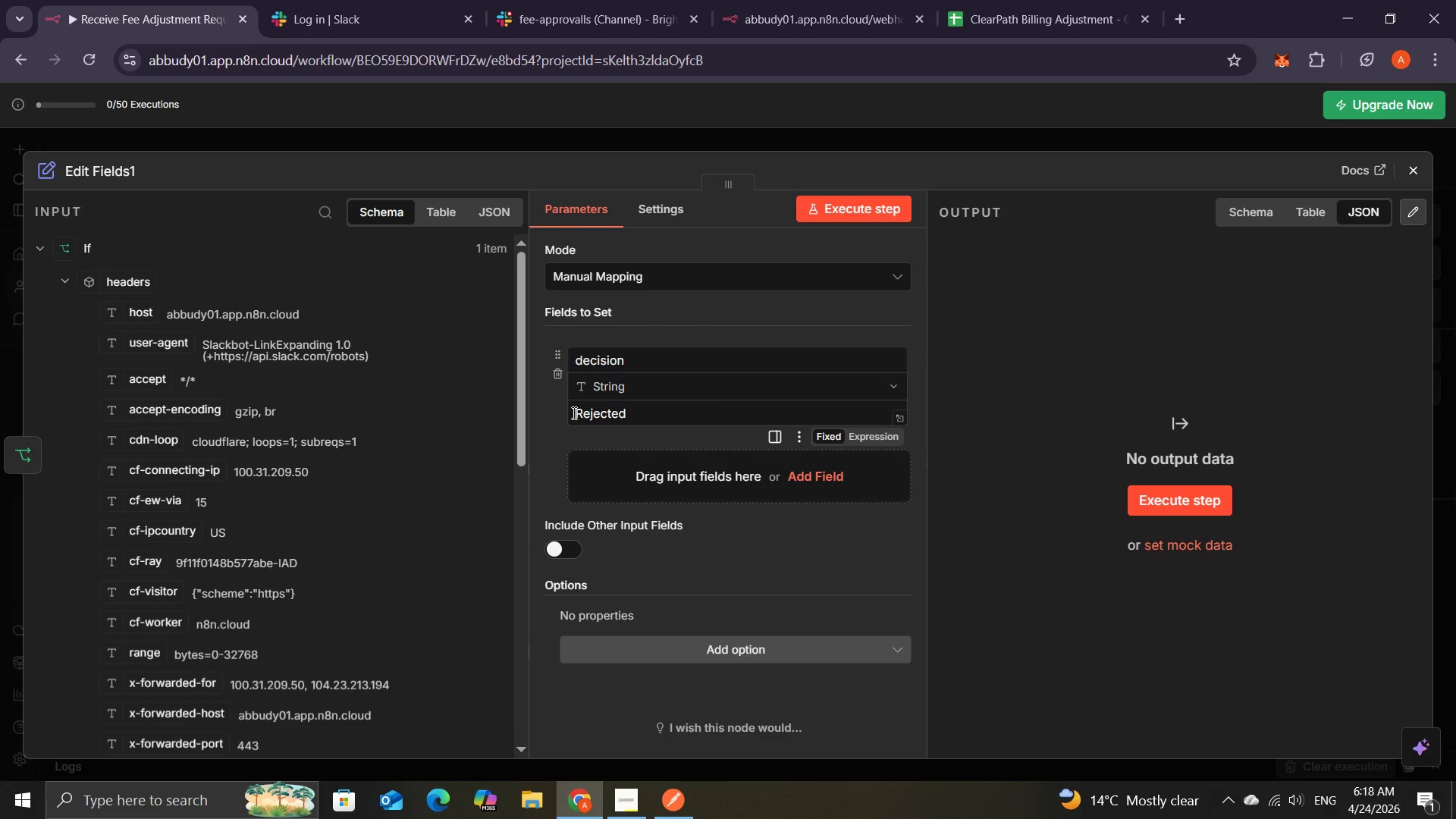 
left_click([573, 413])
 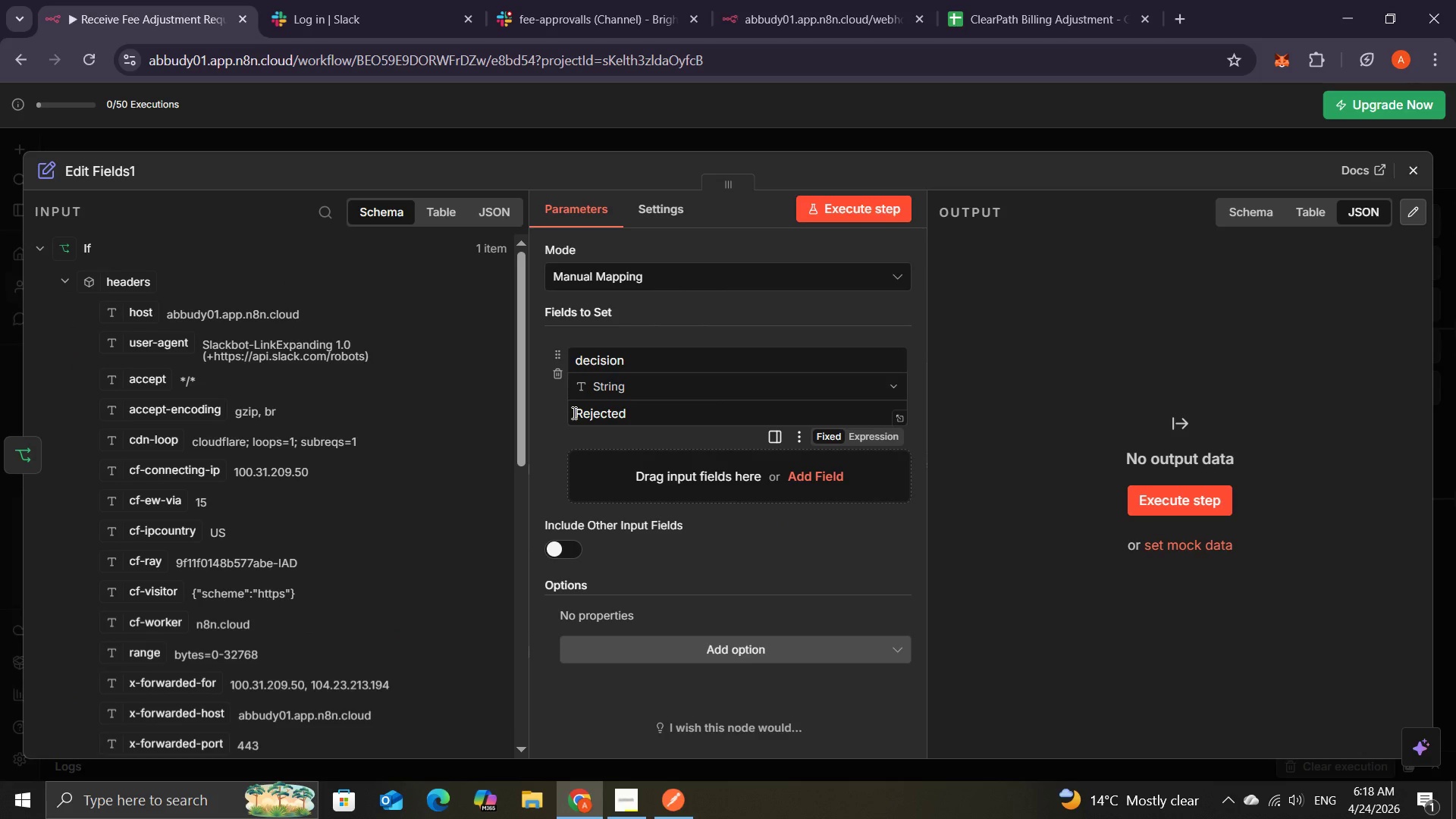 
left_click([573, 413])
 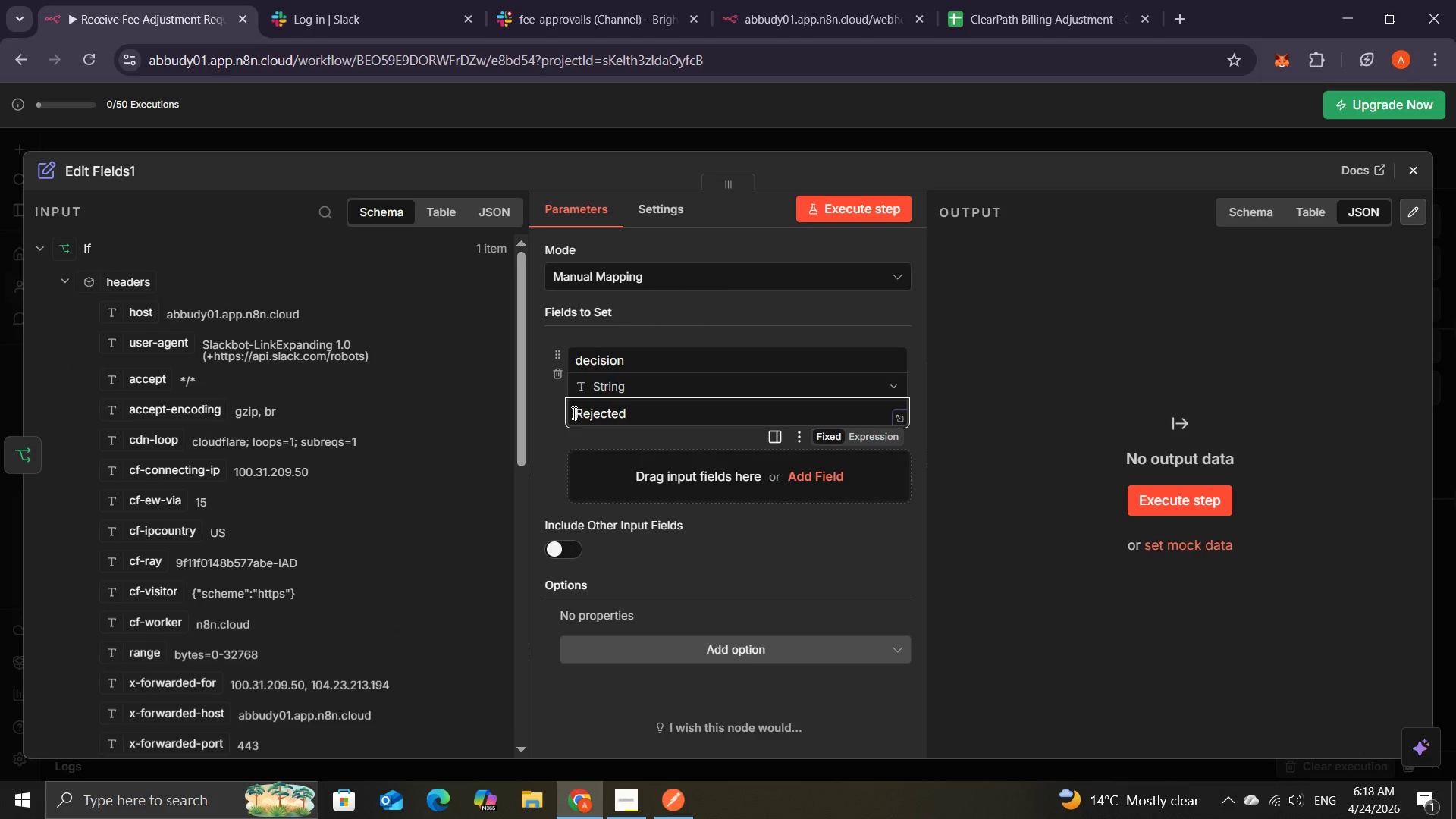 
key(Meta+Period)
 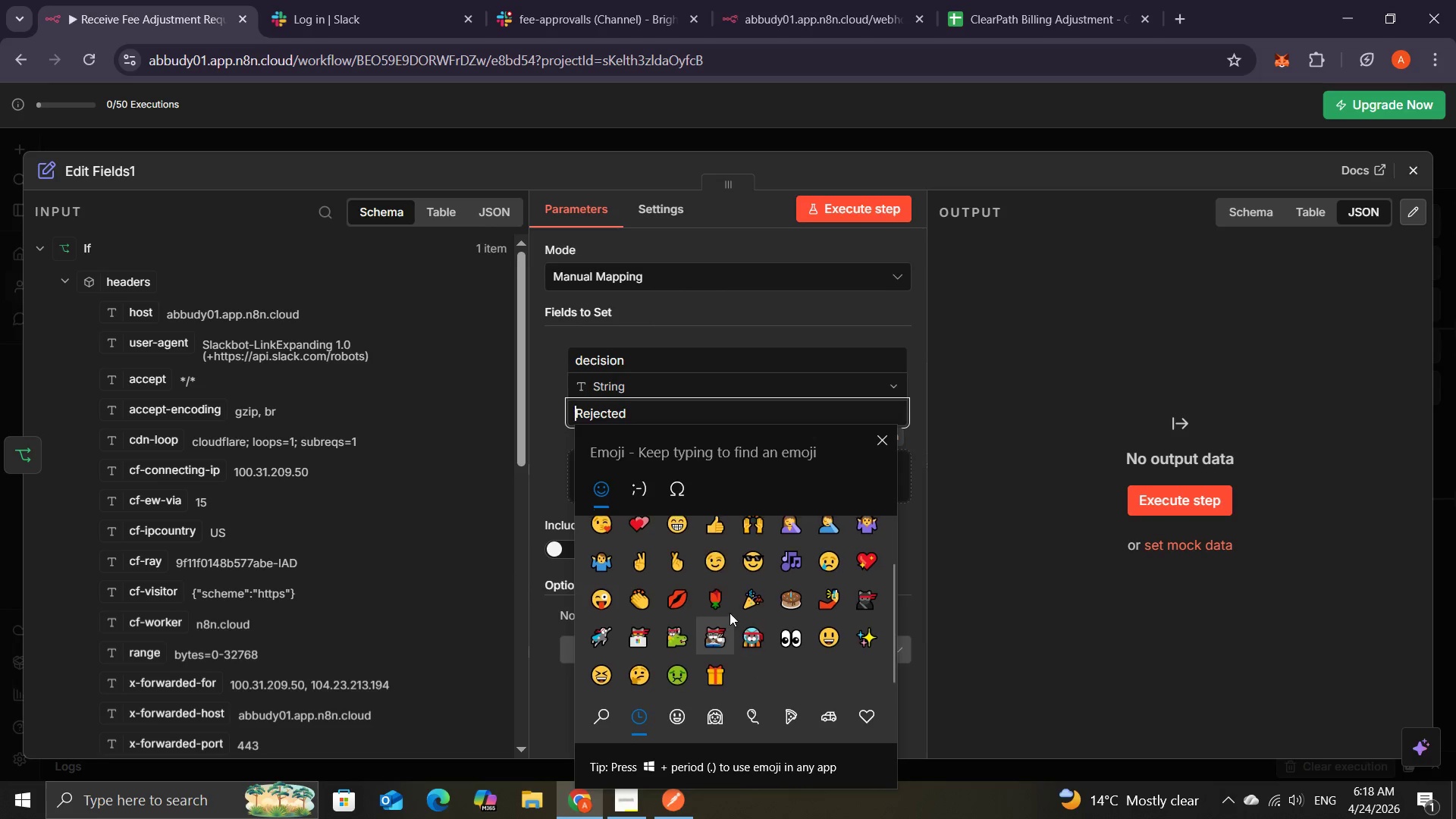 
wait(8.5)
 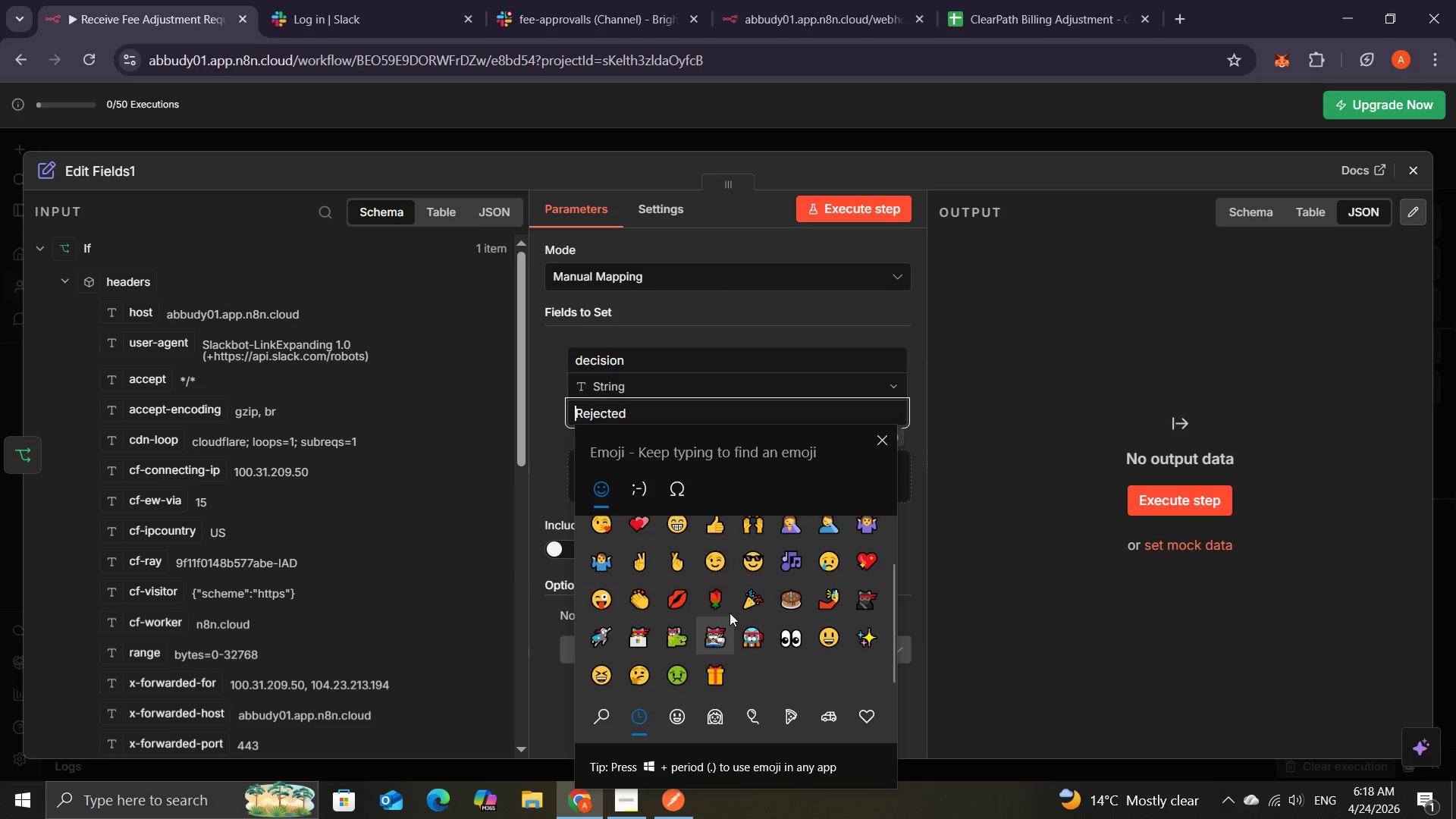 
left_click([604, 718])
 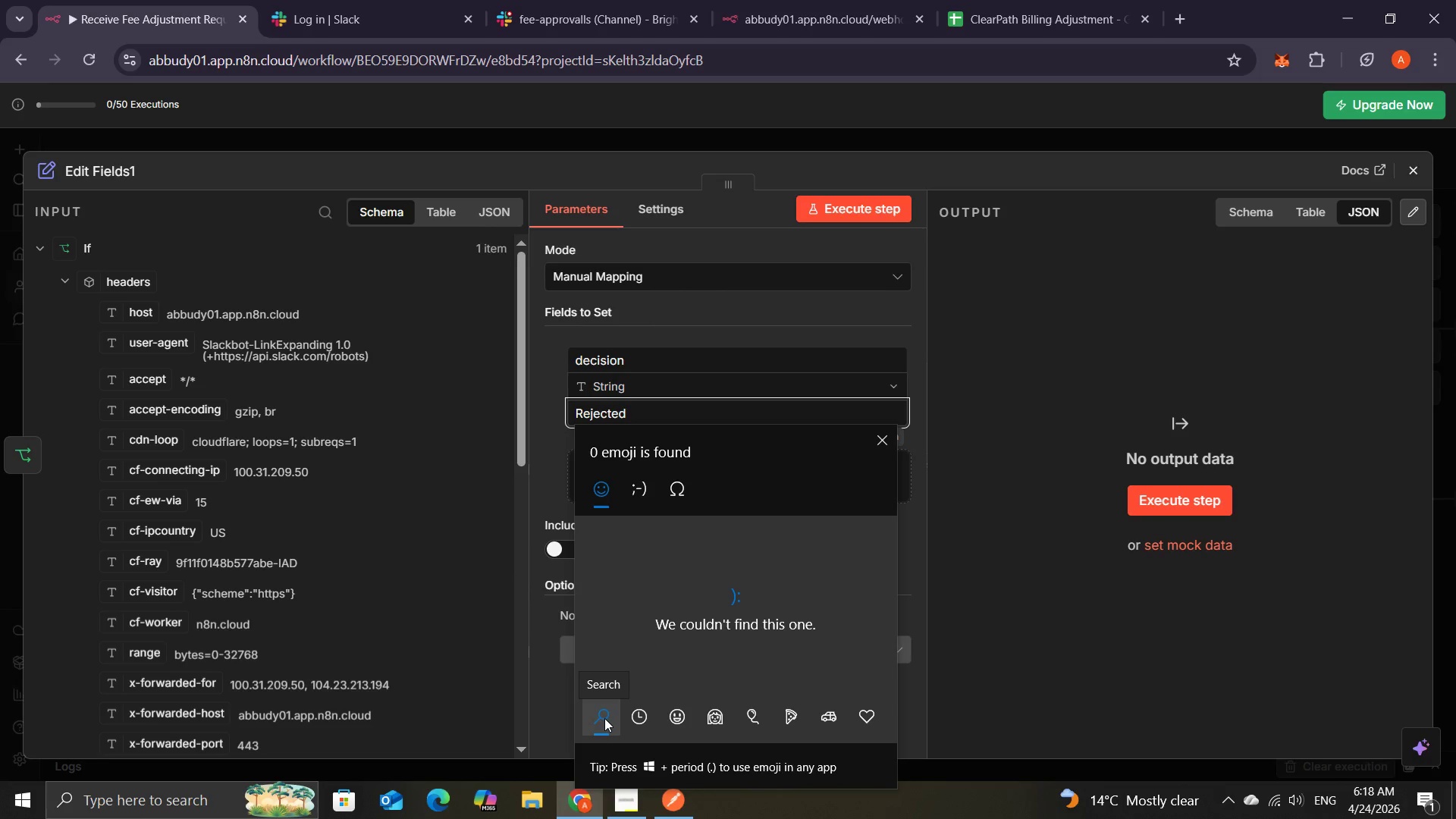 
key(X)
 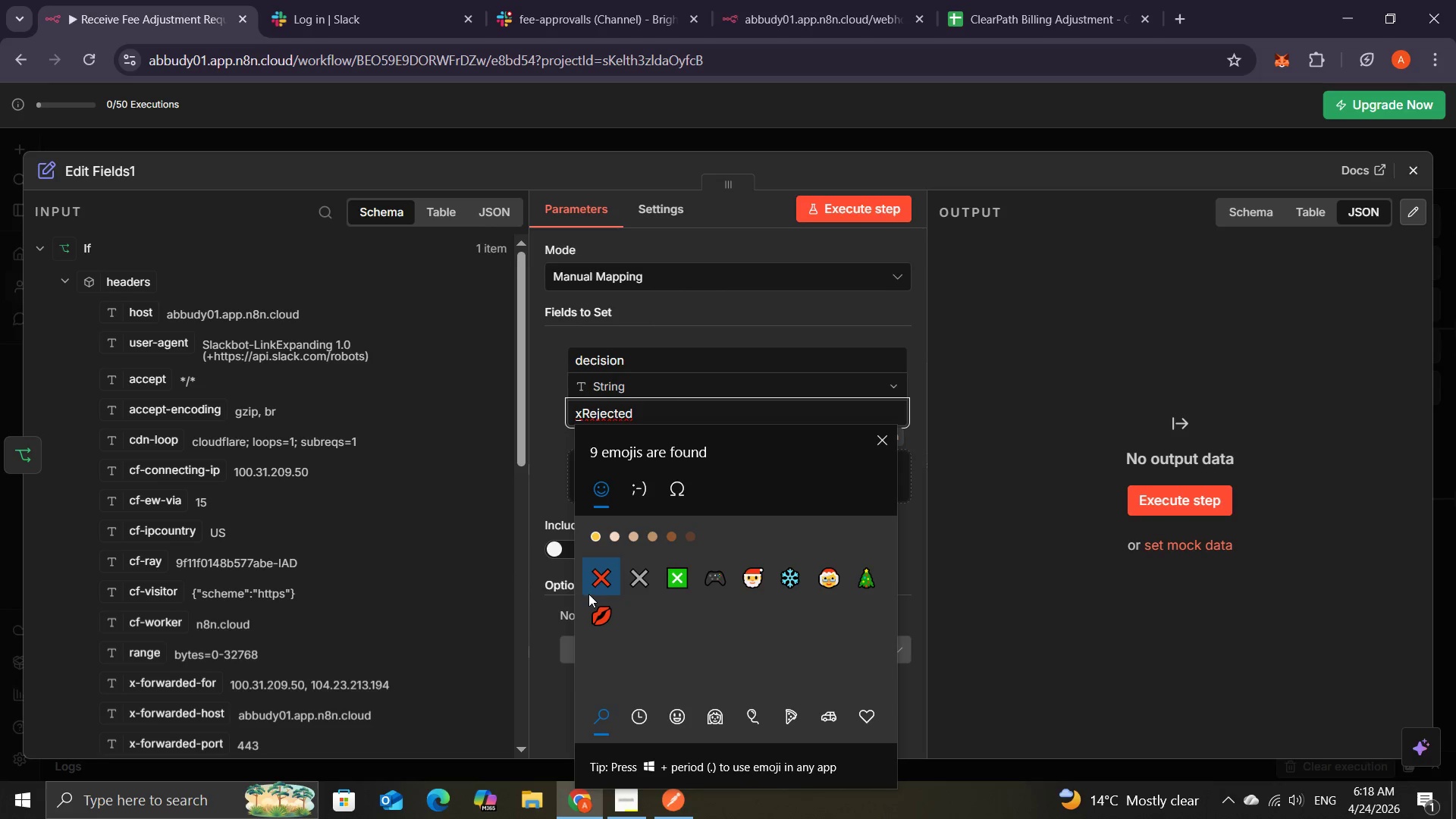 
left_click([598, 580])
 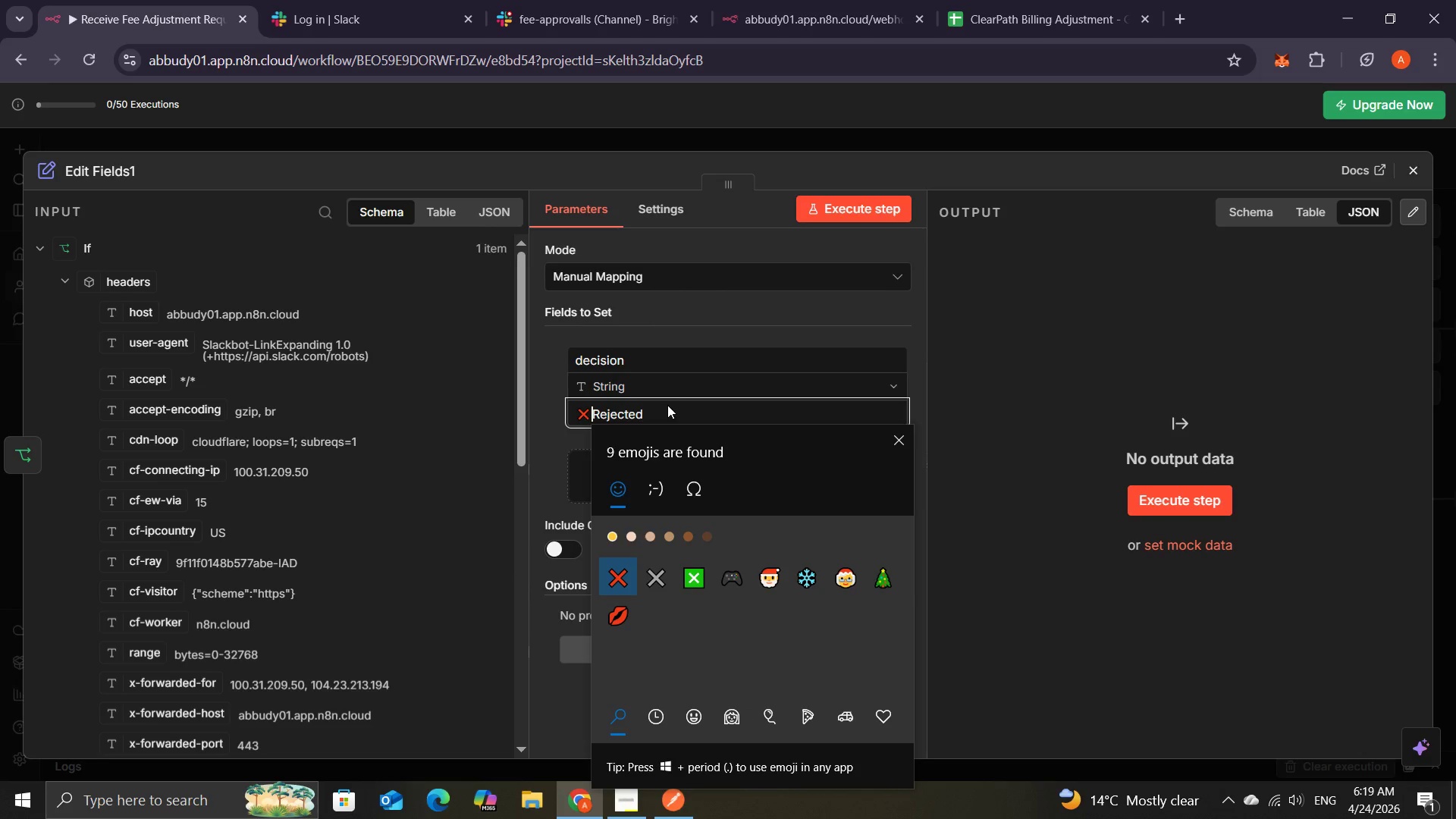 
left_click([667, 405])
 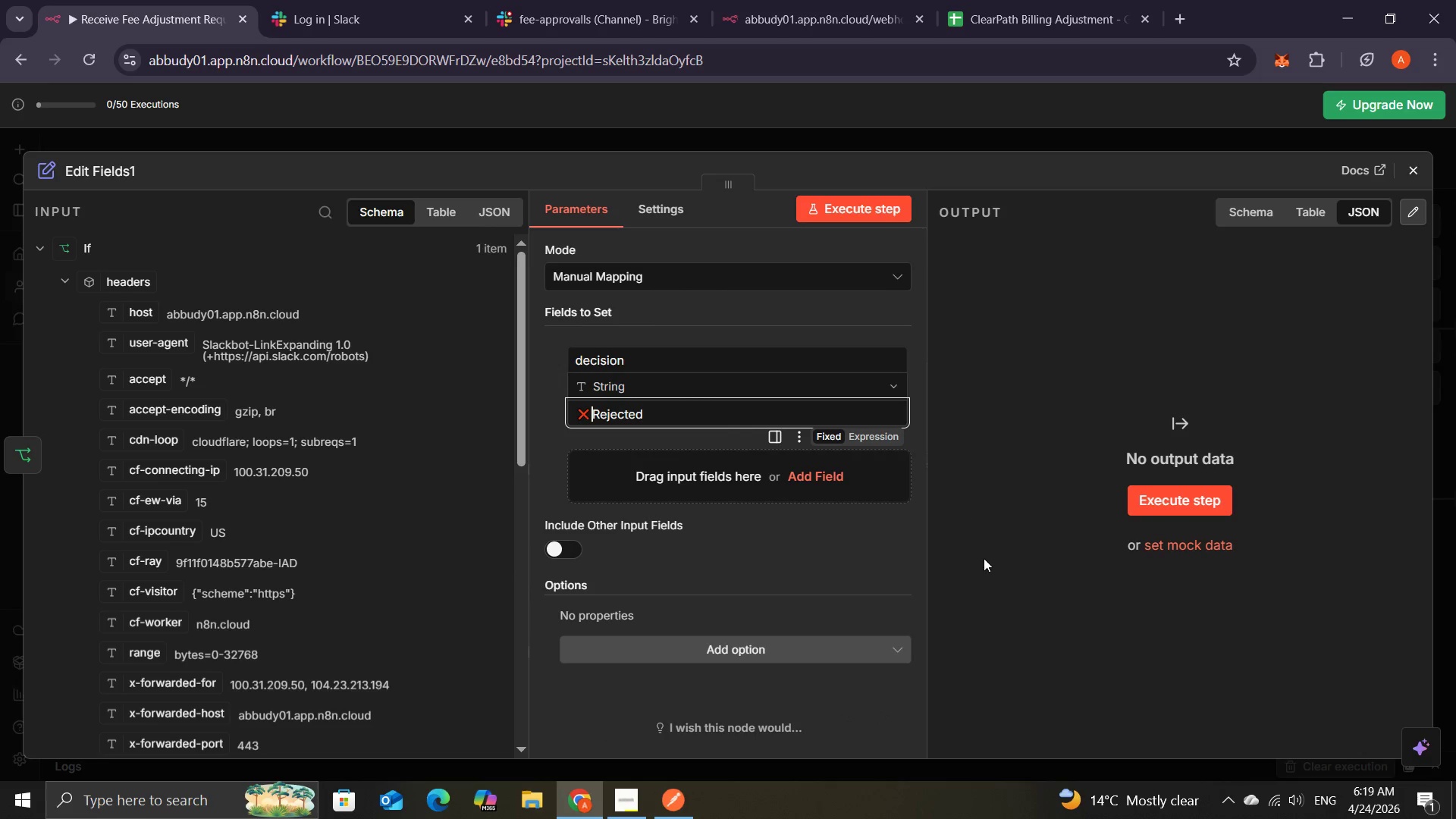 
left_click([984, 558])
 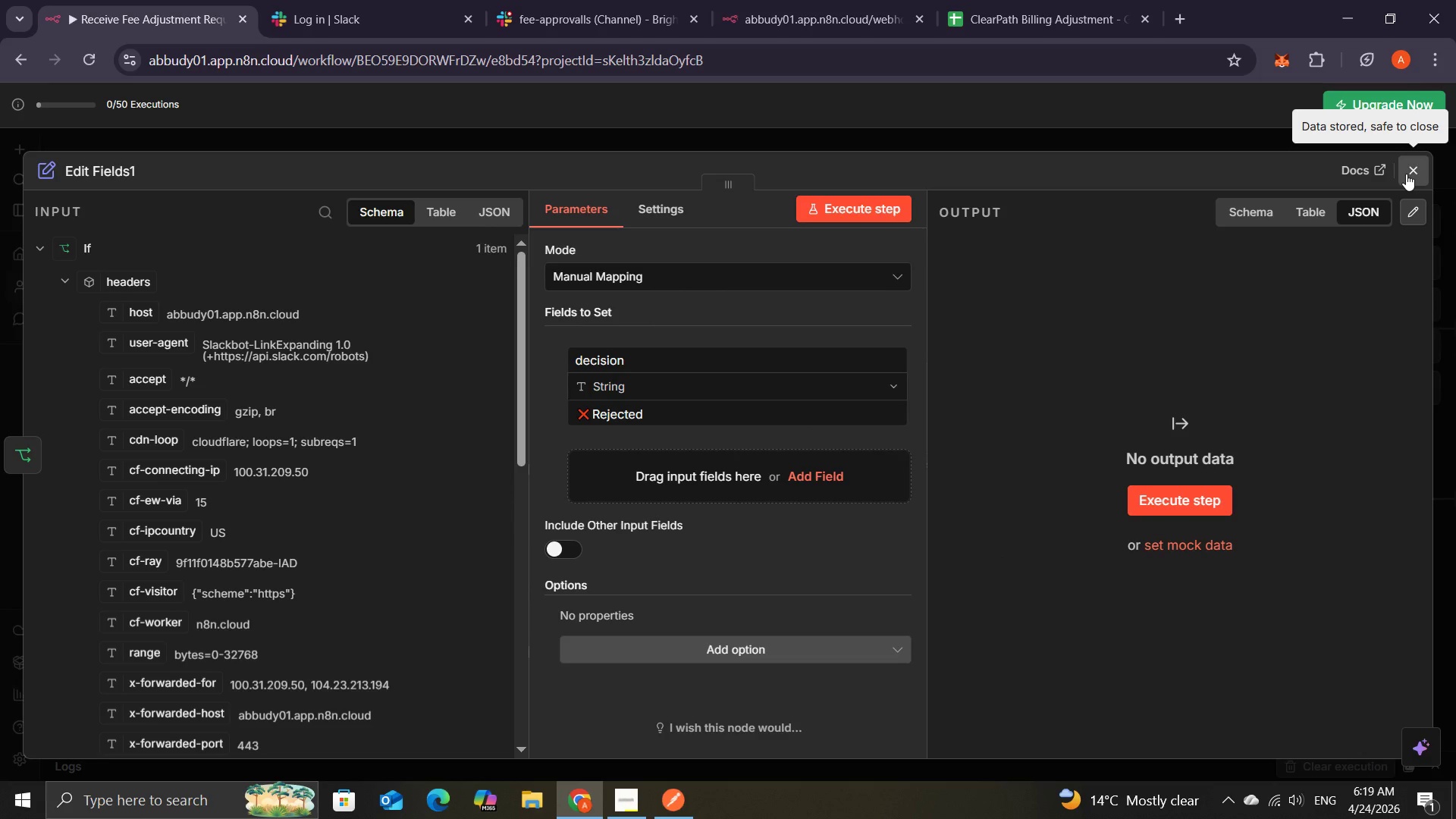 
left_click([1406, 174])
 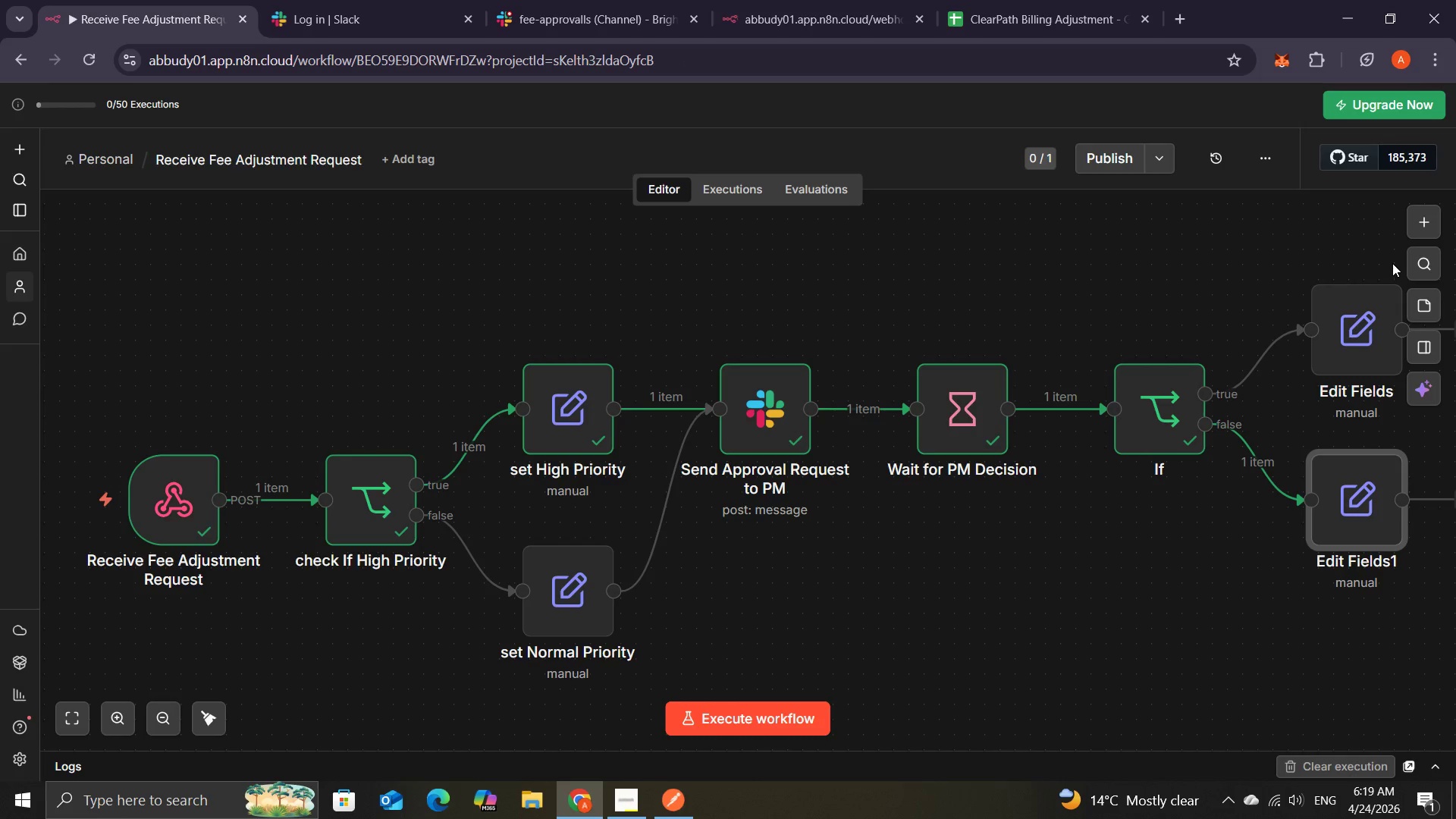 
wait(7.84)
 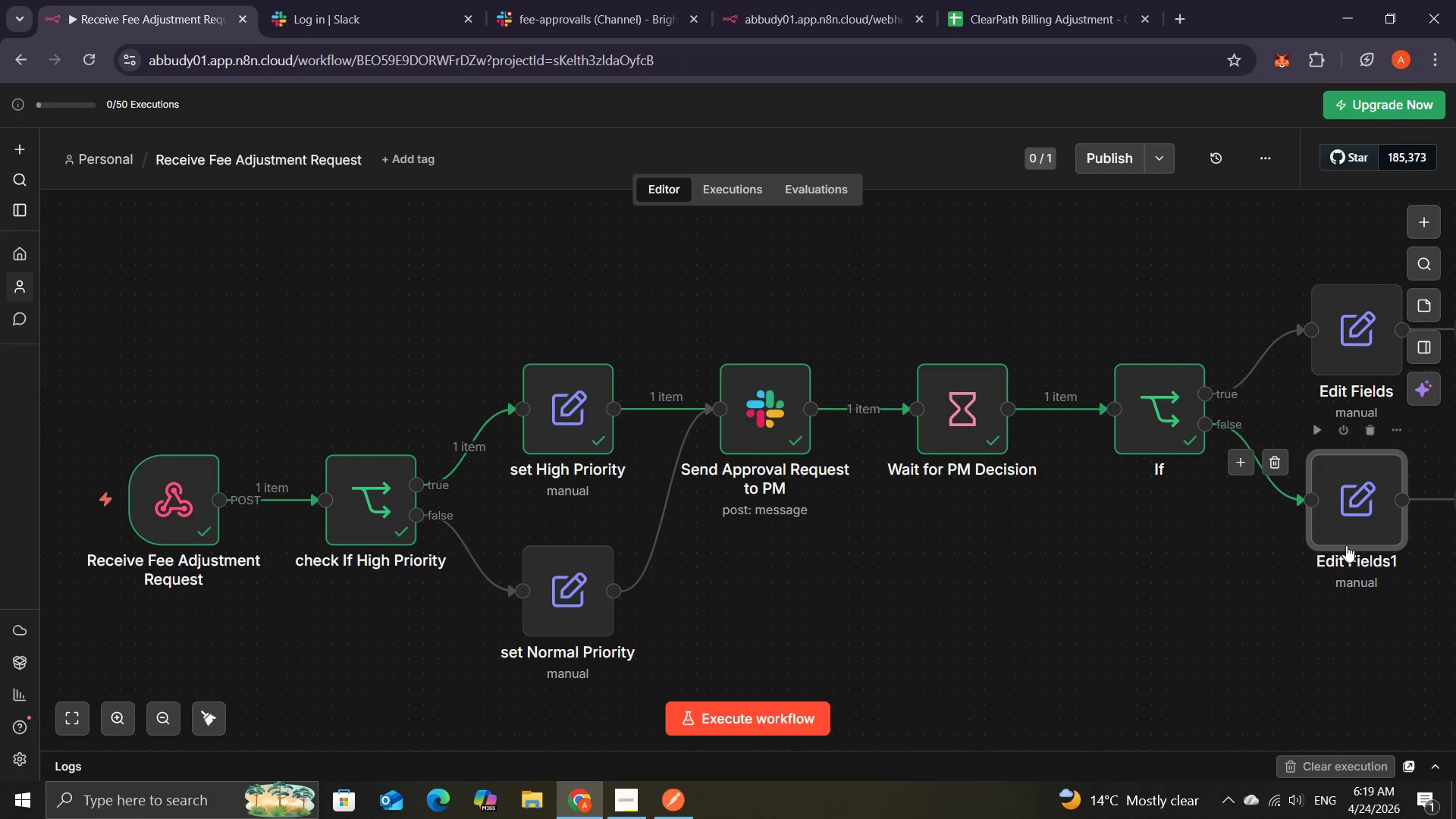 
left_click([1392, 264])
 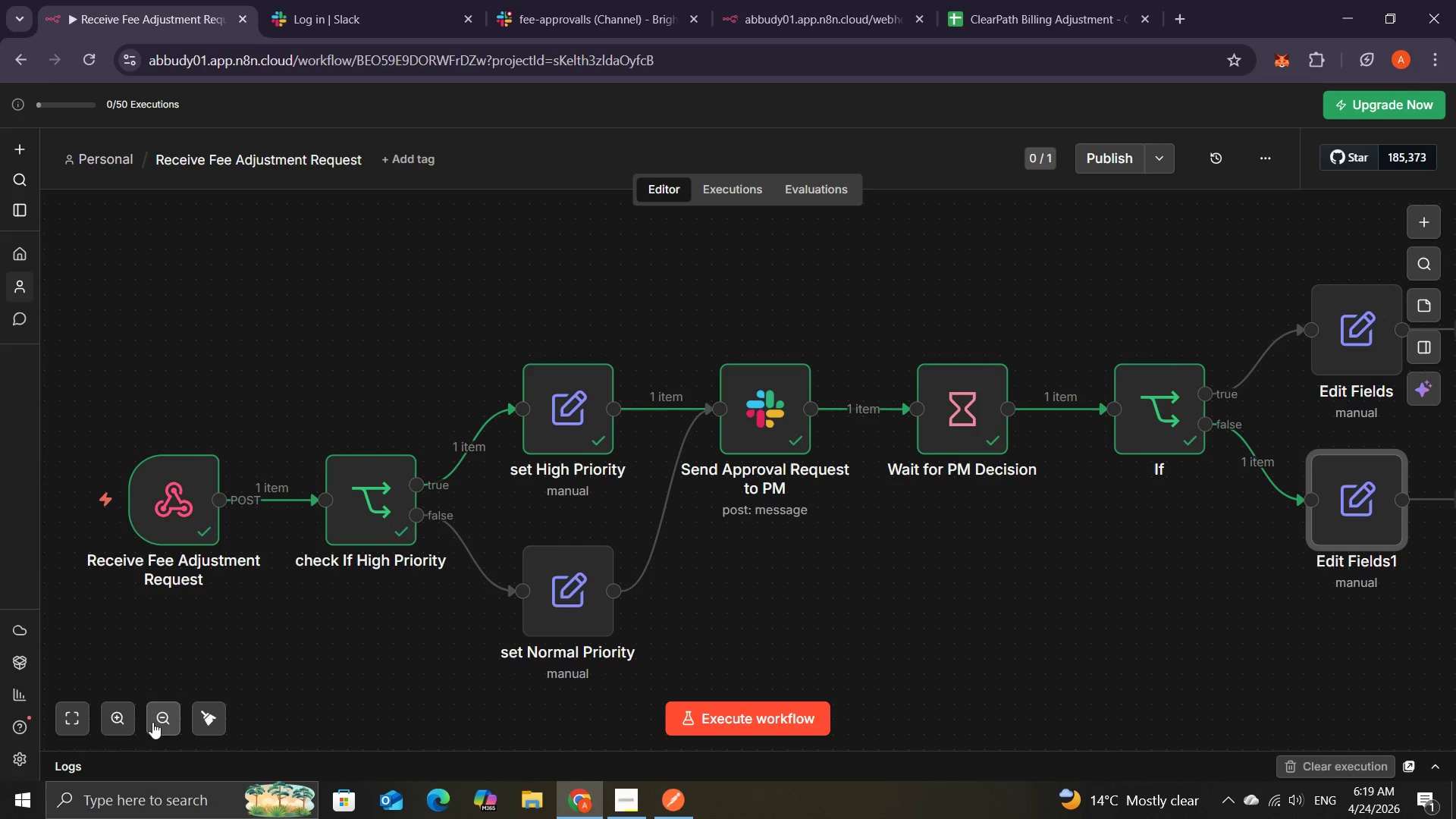 
double_click([162, 720])
 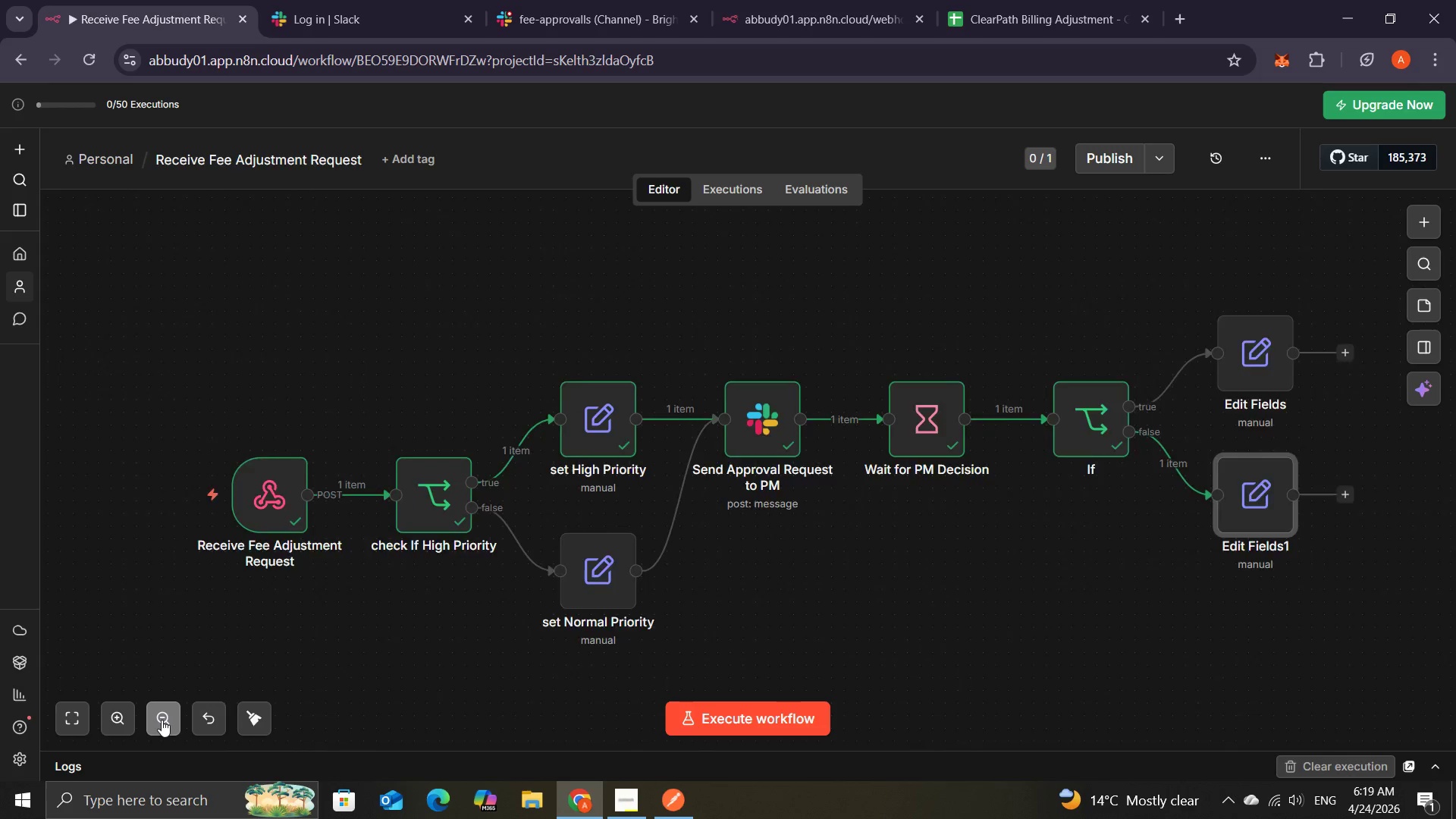 
triple_click([162, 720])
 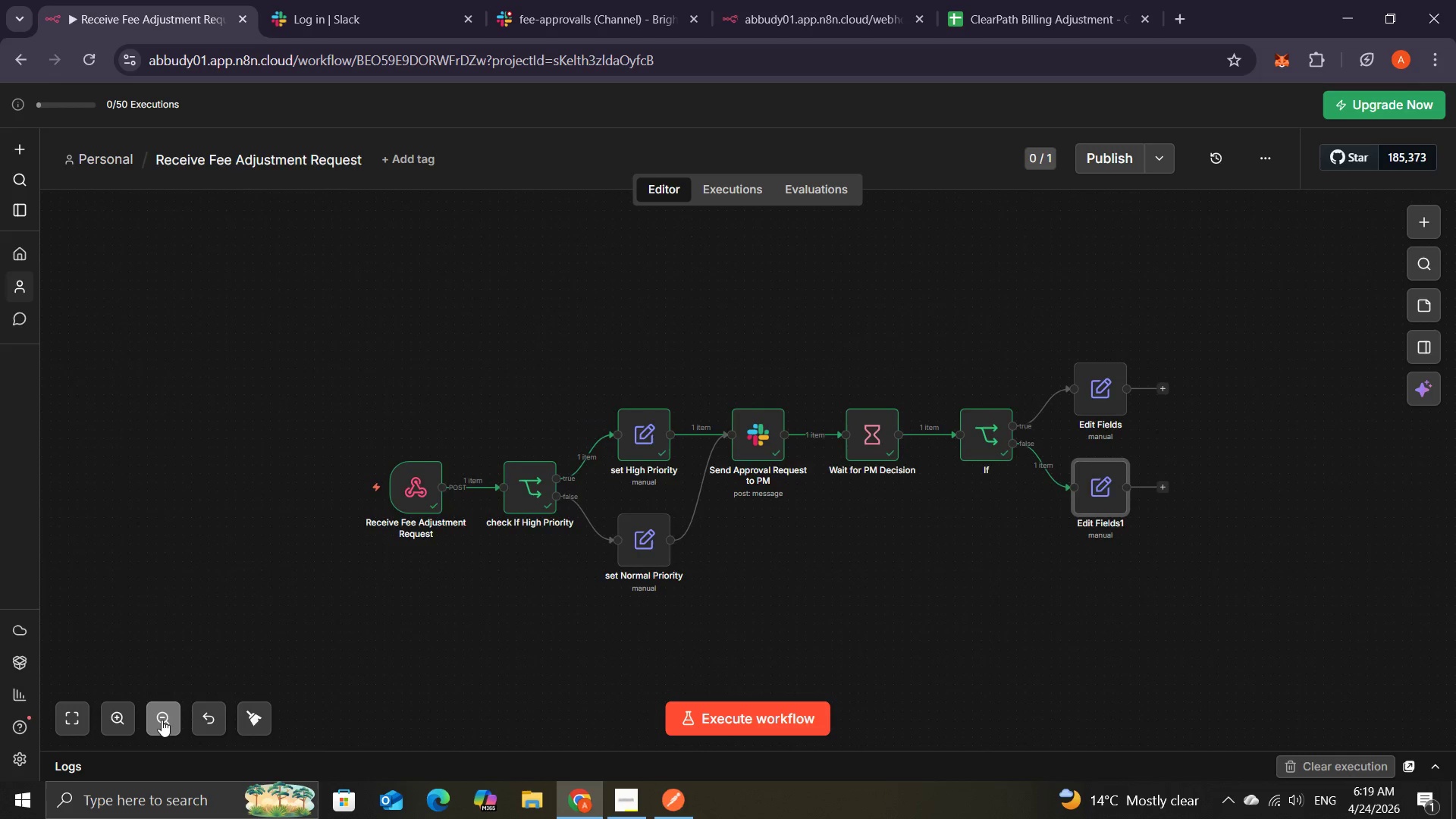 
triple_click([162, 720])
 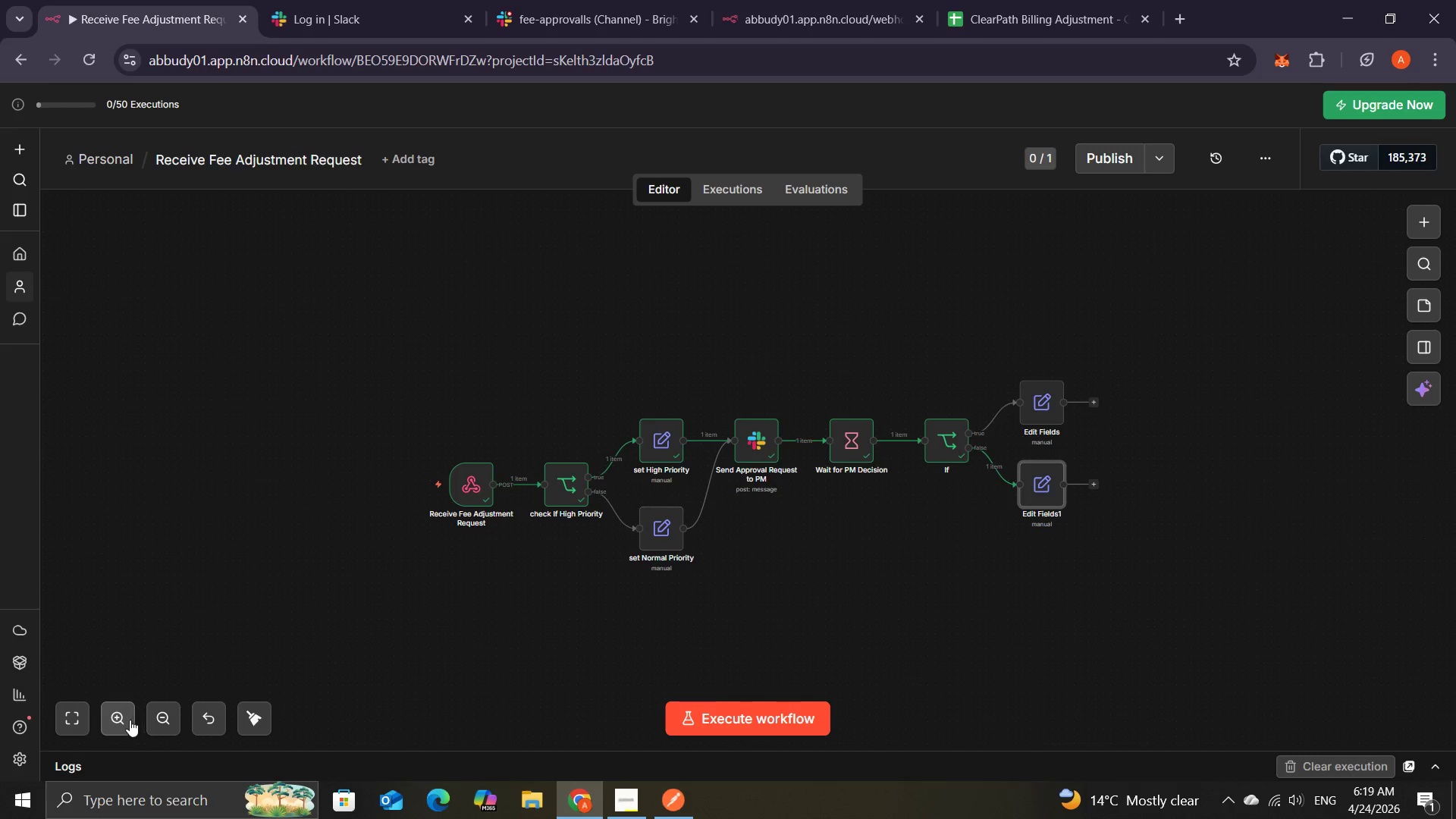 
double_click([127, 719])
 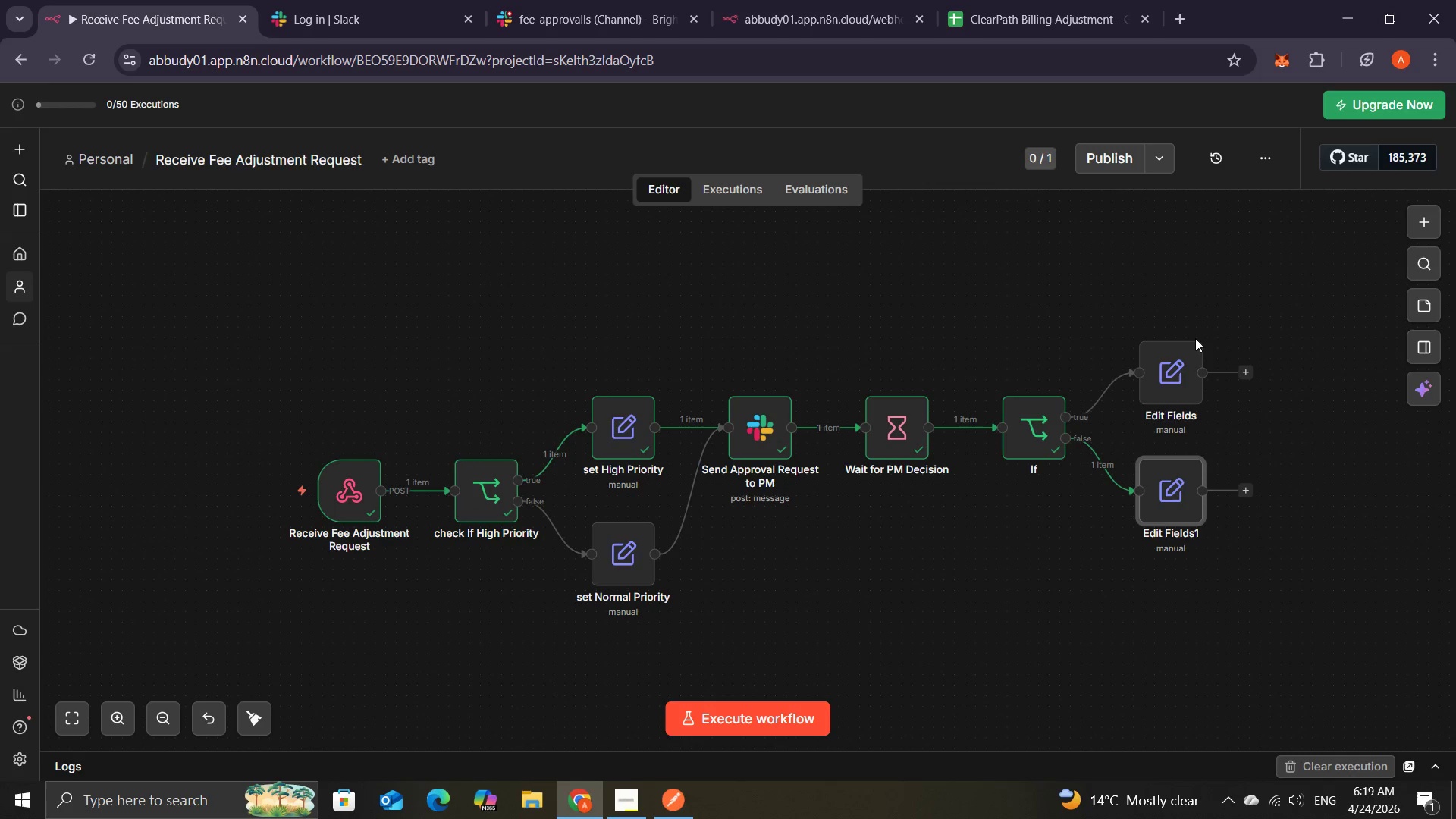 
left_click([1195, 323])
 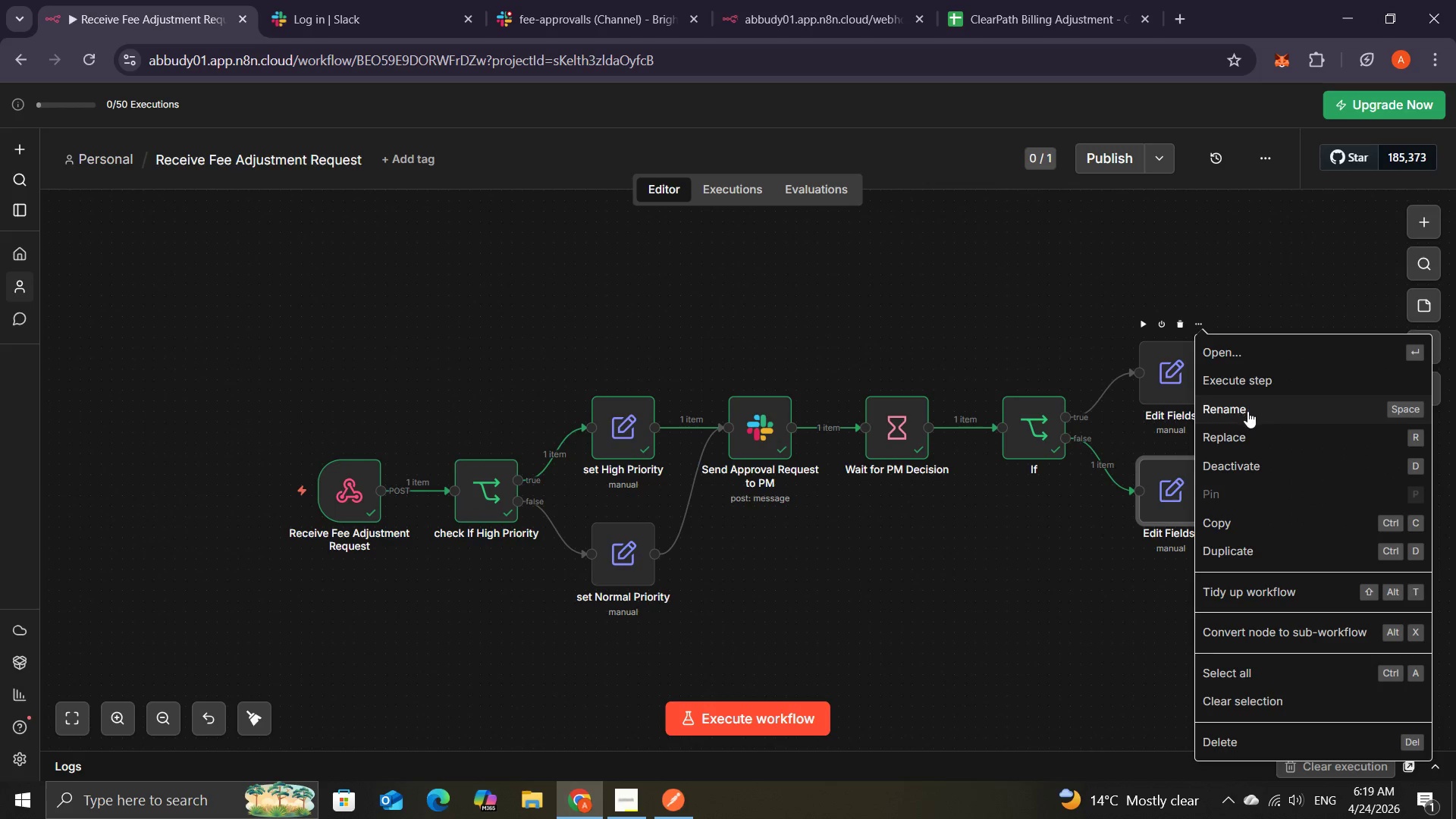 
left_click([1250, 407])
 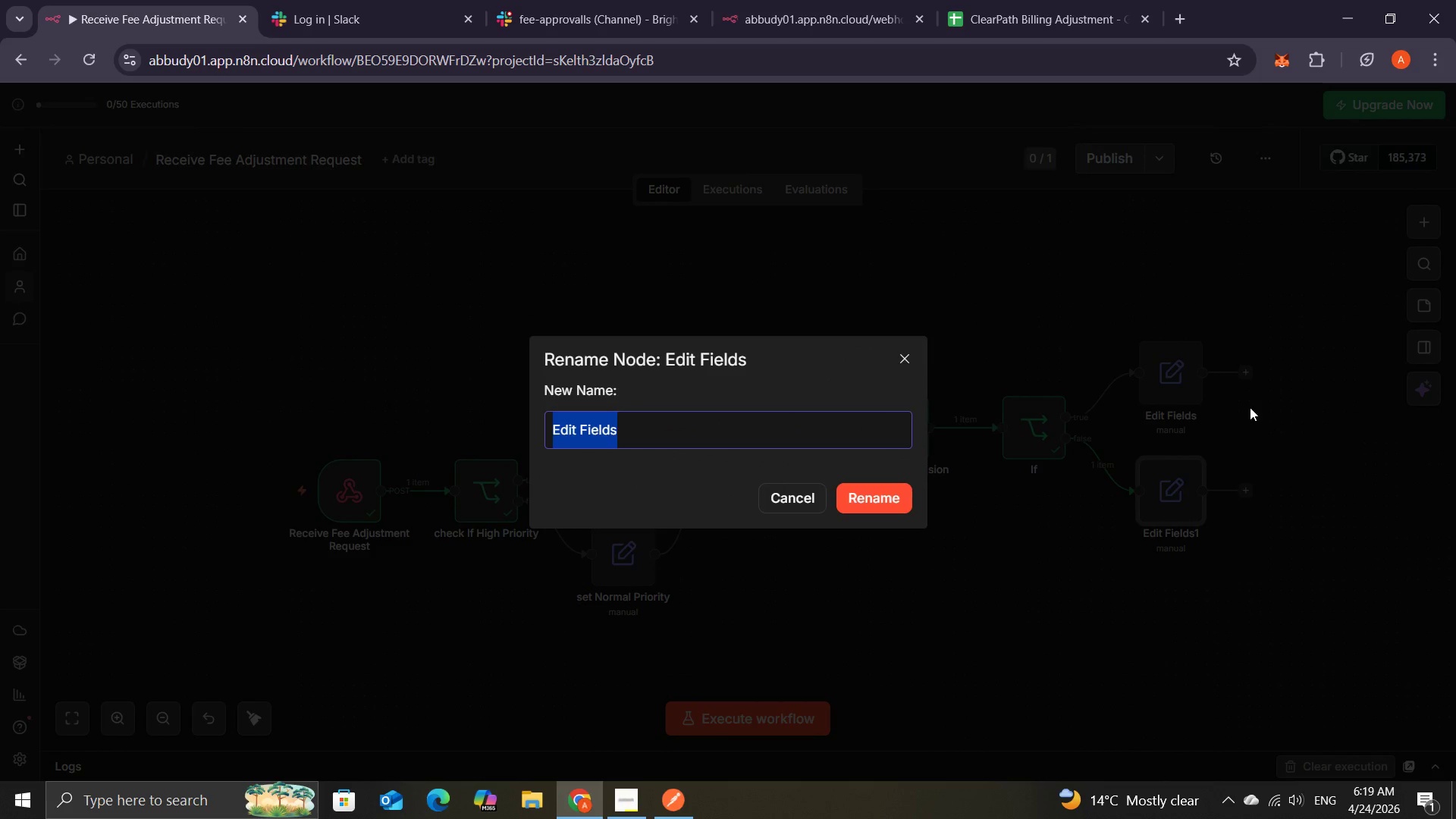 
wait(6.59)
 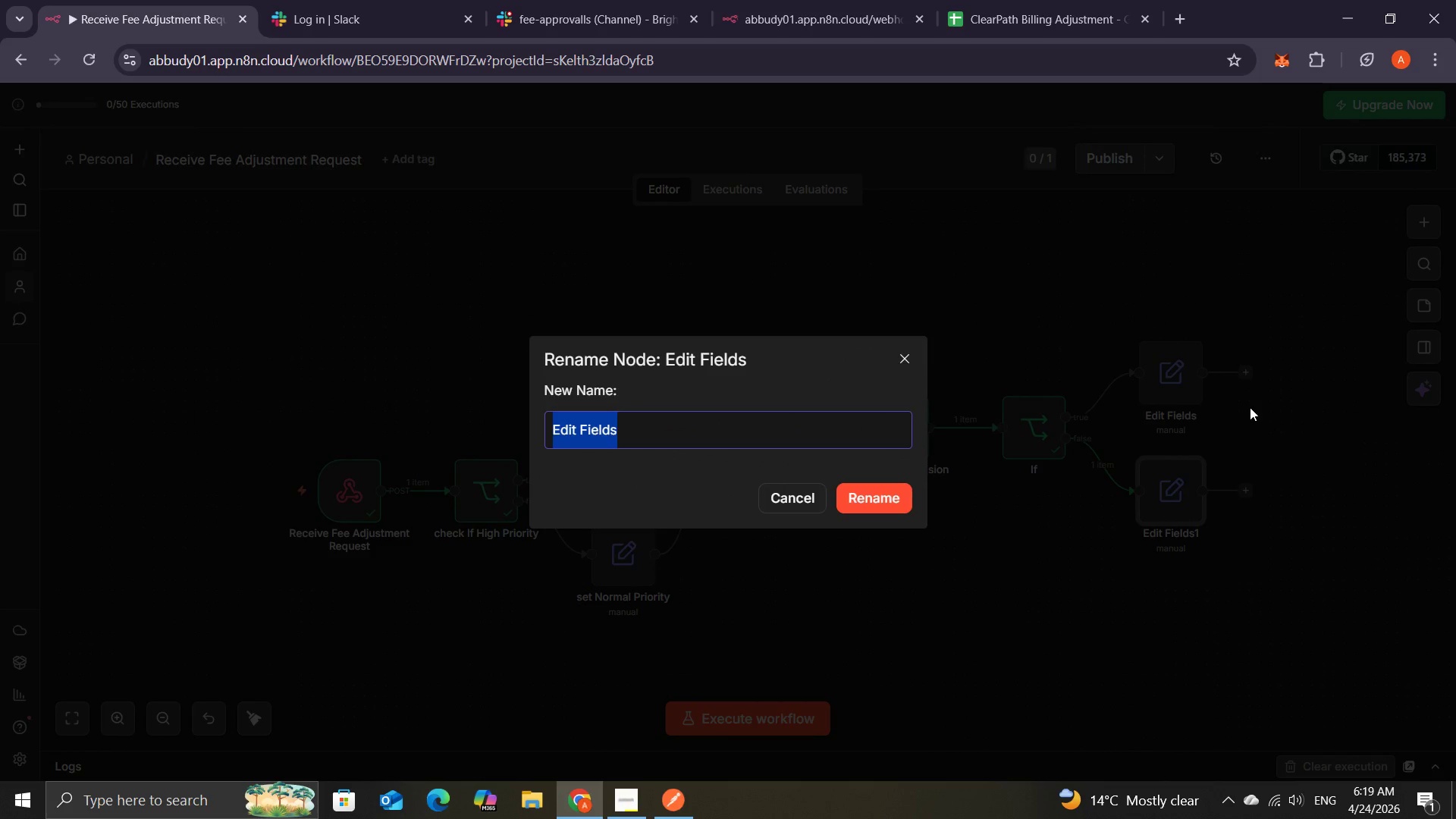 
type(set)
 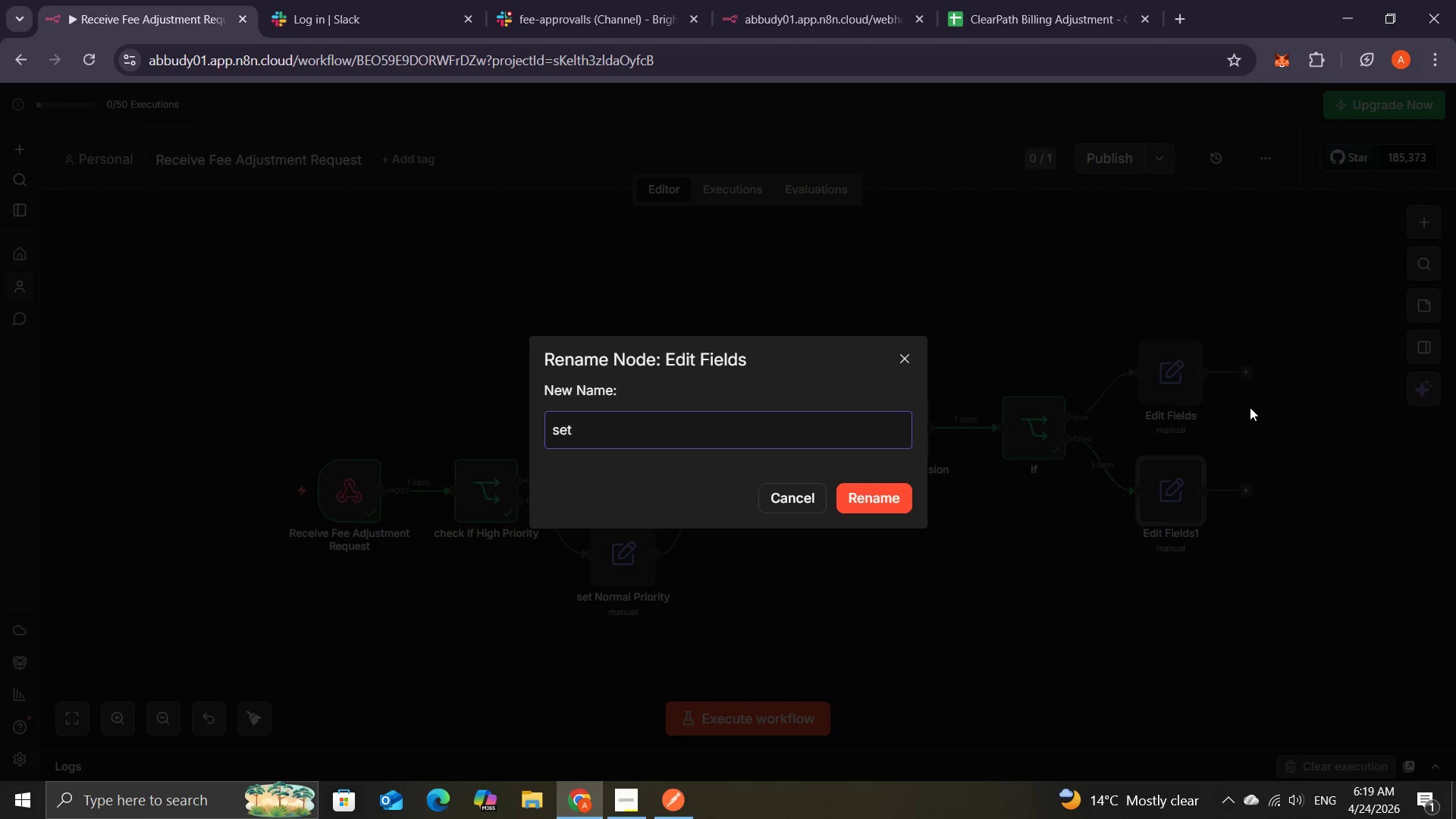 
wait(7.69)
 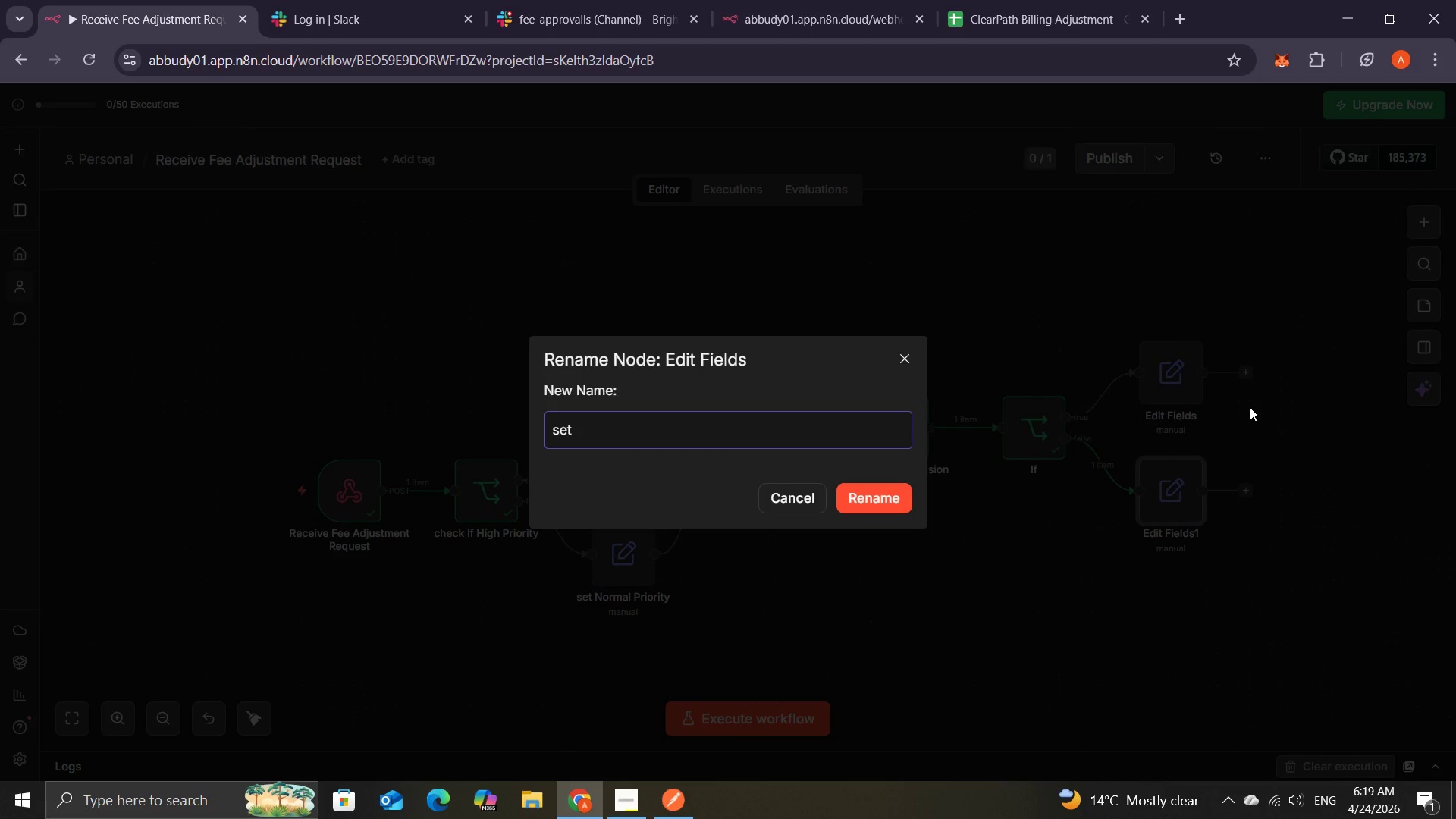 
type( deci)
key(Backspace)
key(Backspace)
key(Backspace)
key(Backspace)
type(Decision Approved )
 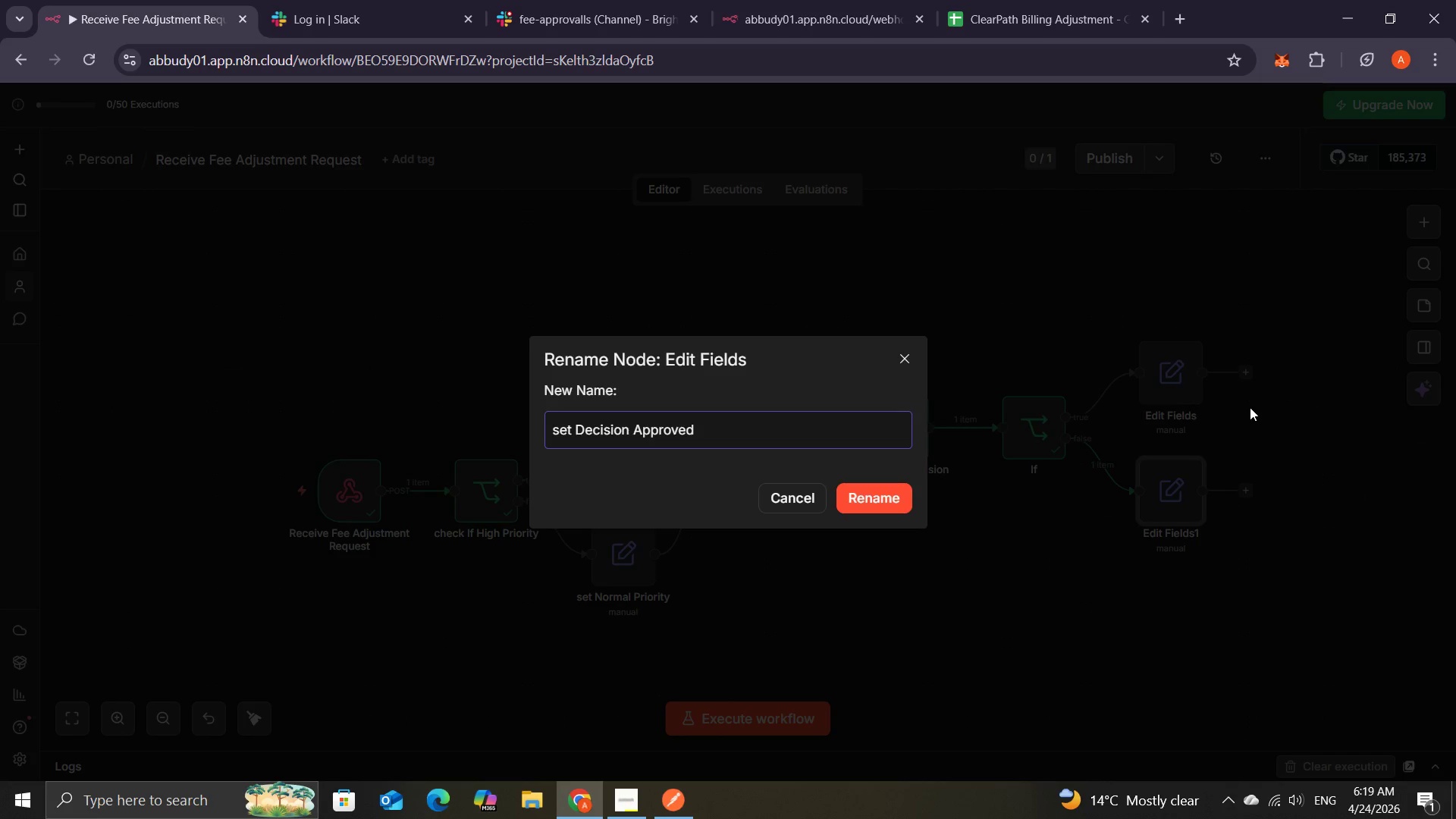 
left_click([560, 427])
 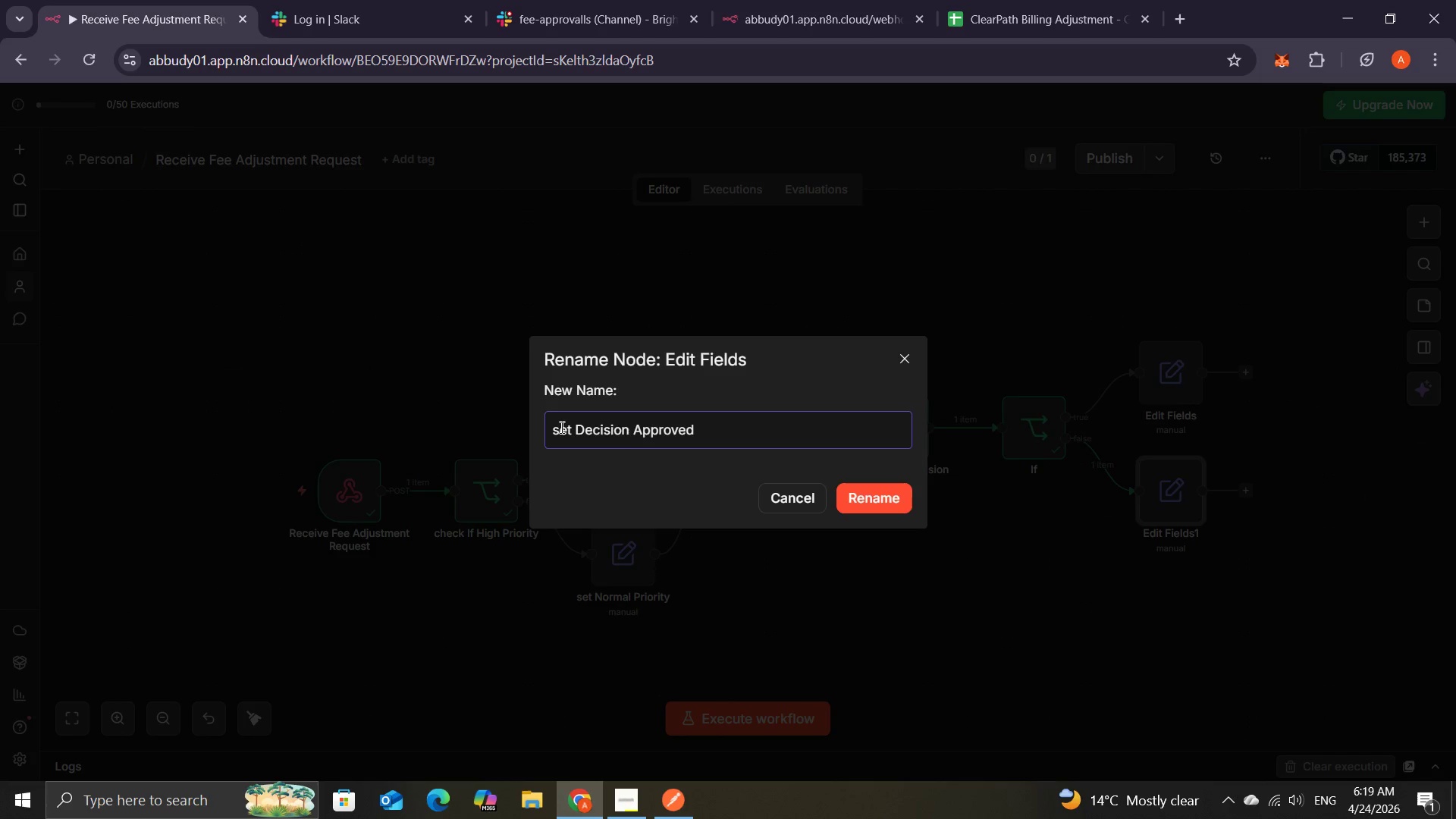 
key(Backspace)
 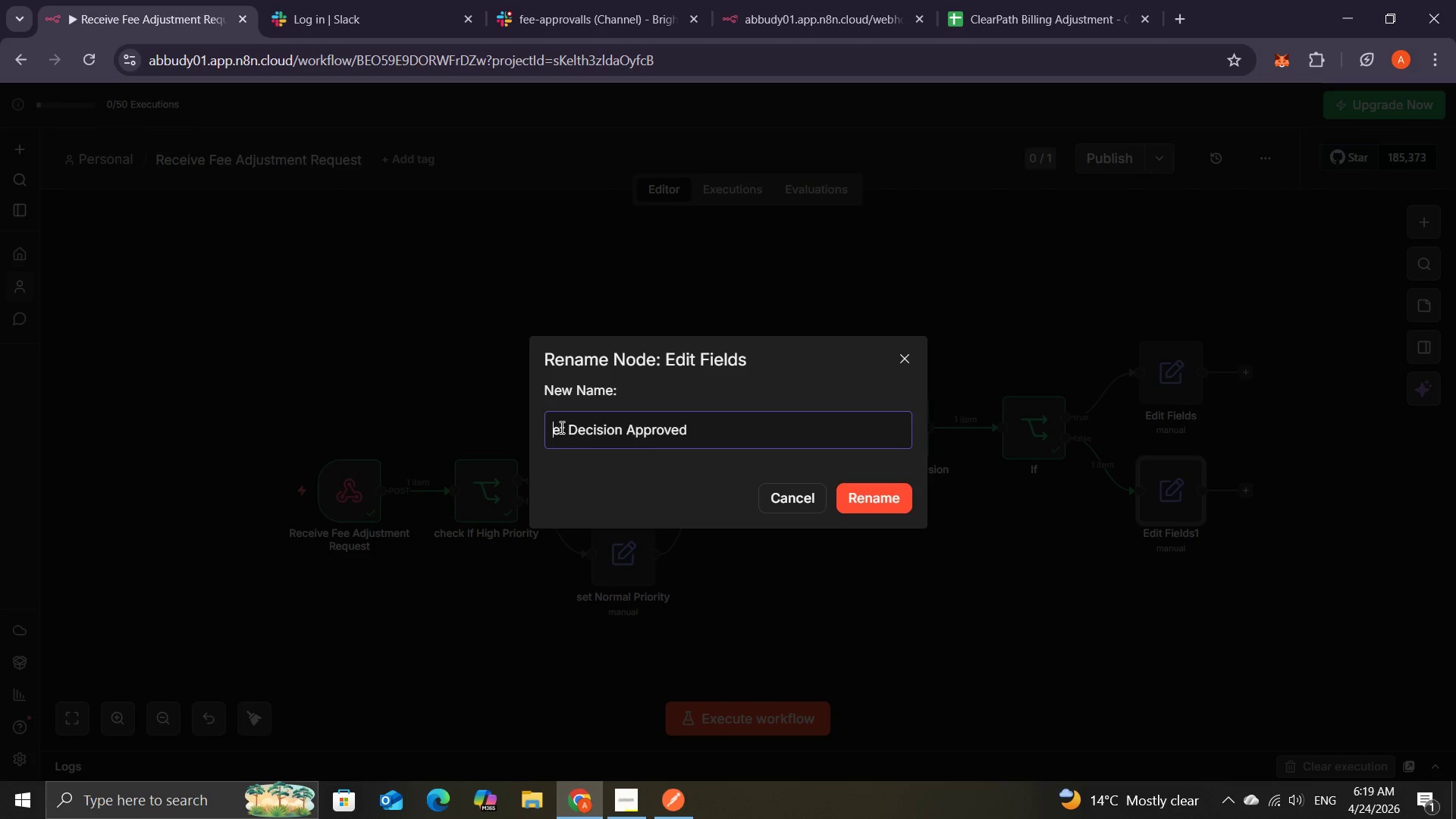 
key(Shift+S)
 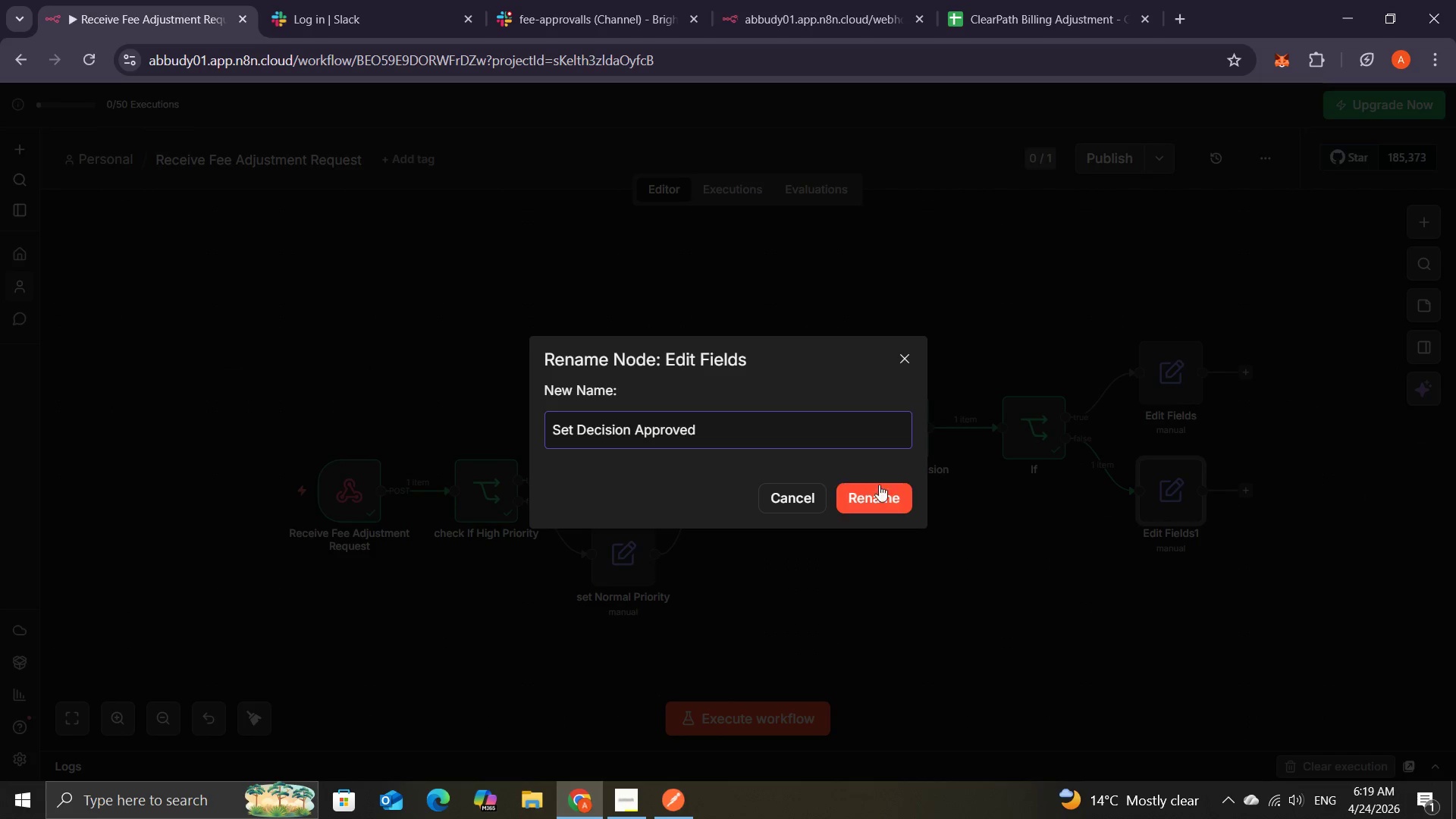 
left_click([889, 490])
 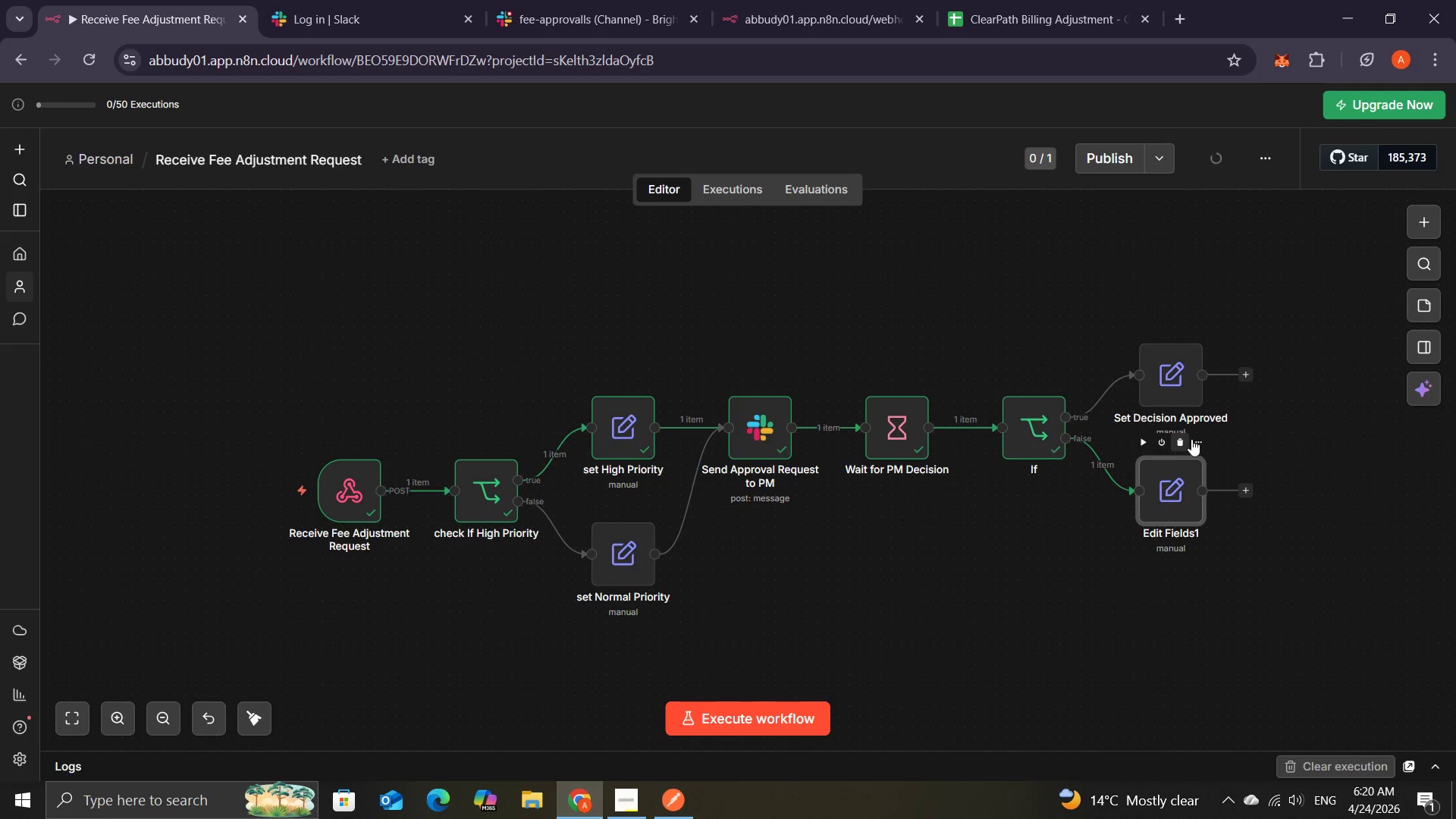 
left_click([1200, 438])
 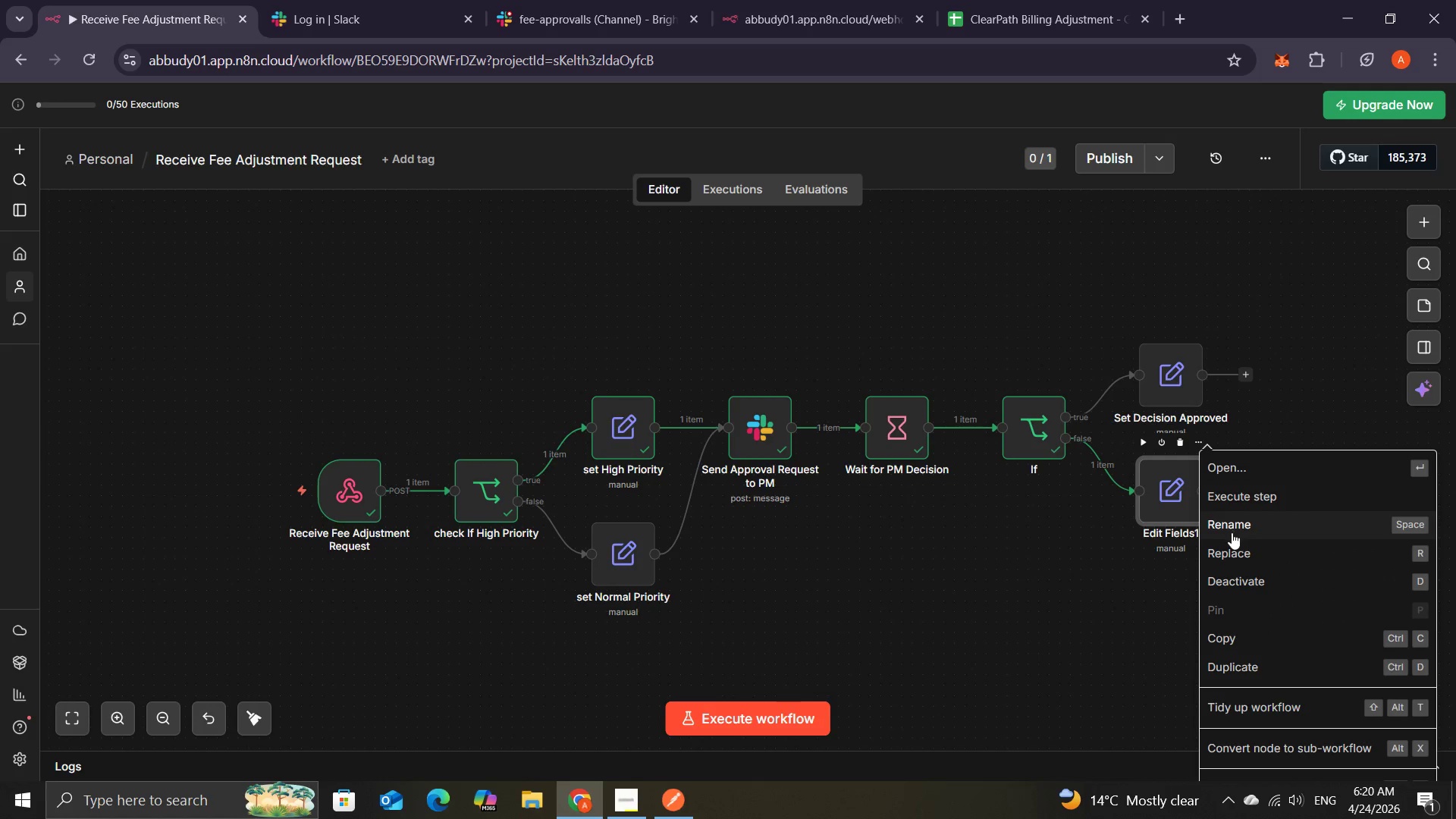 
left_click([1231, 532])
 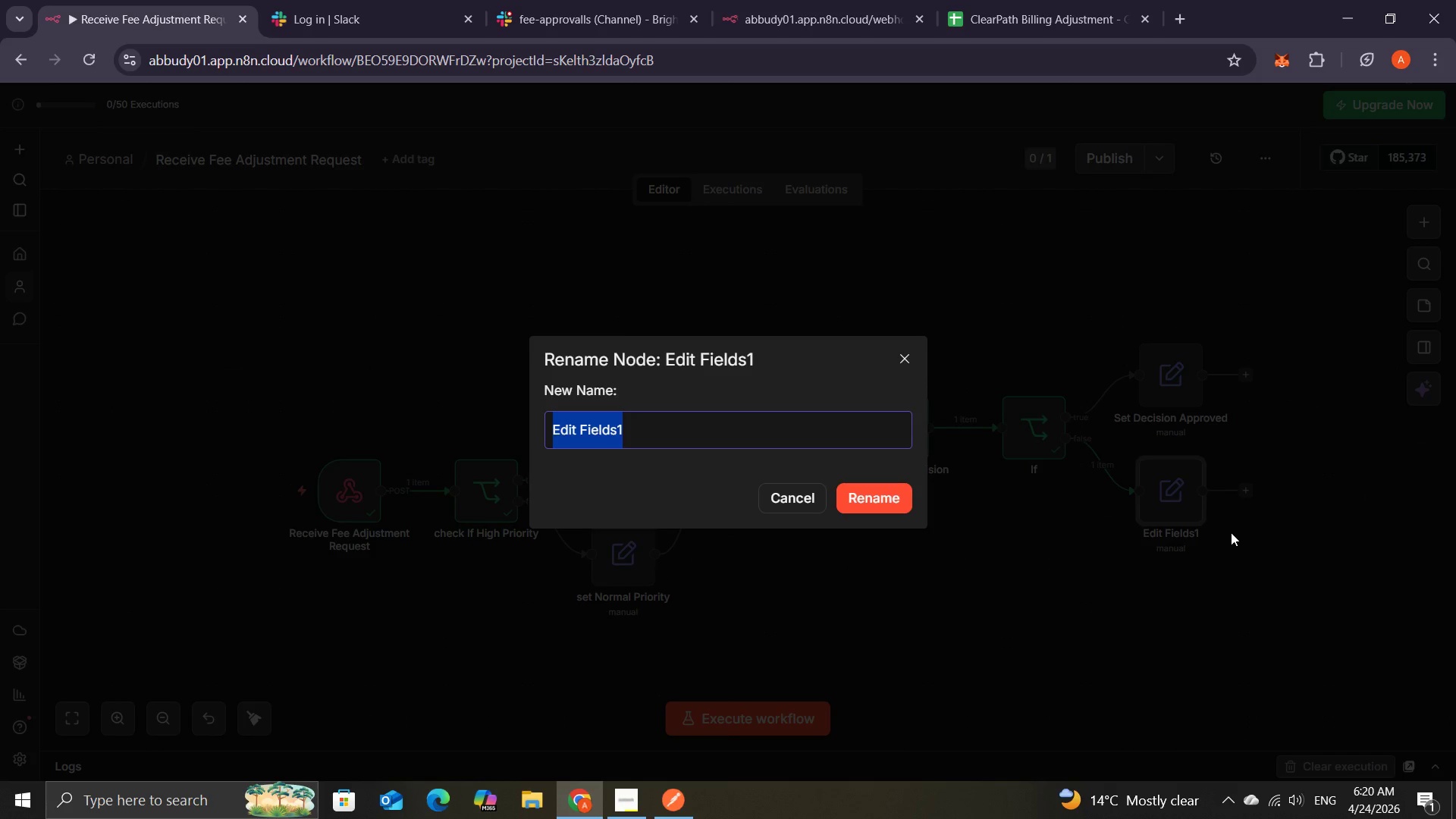 
type(Set e)
key(Backspace)
type(Decision Rejected)
 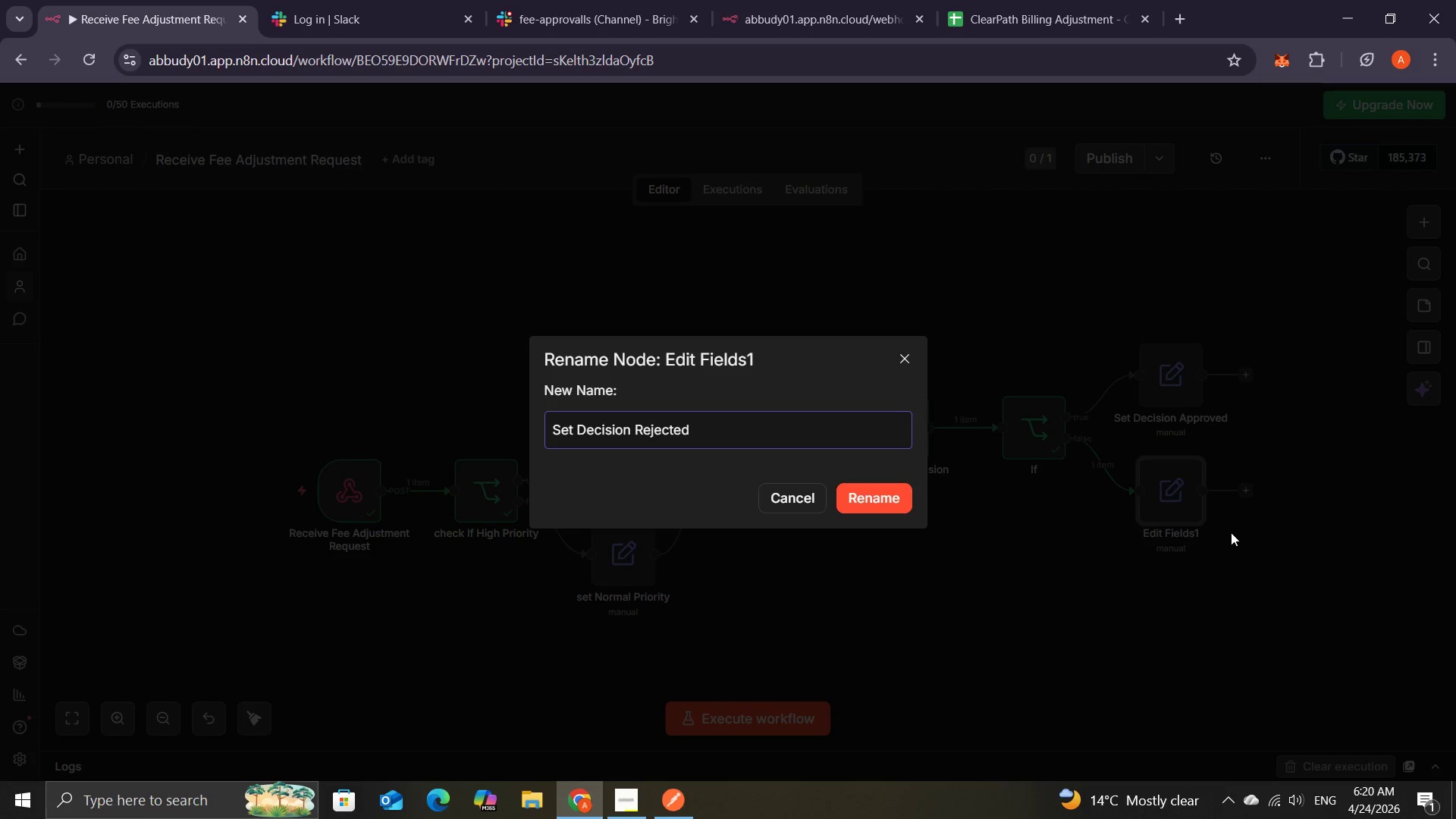 
wait(7.88)
 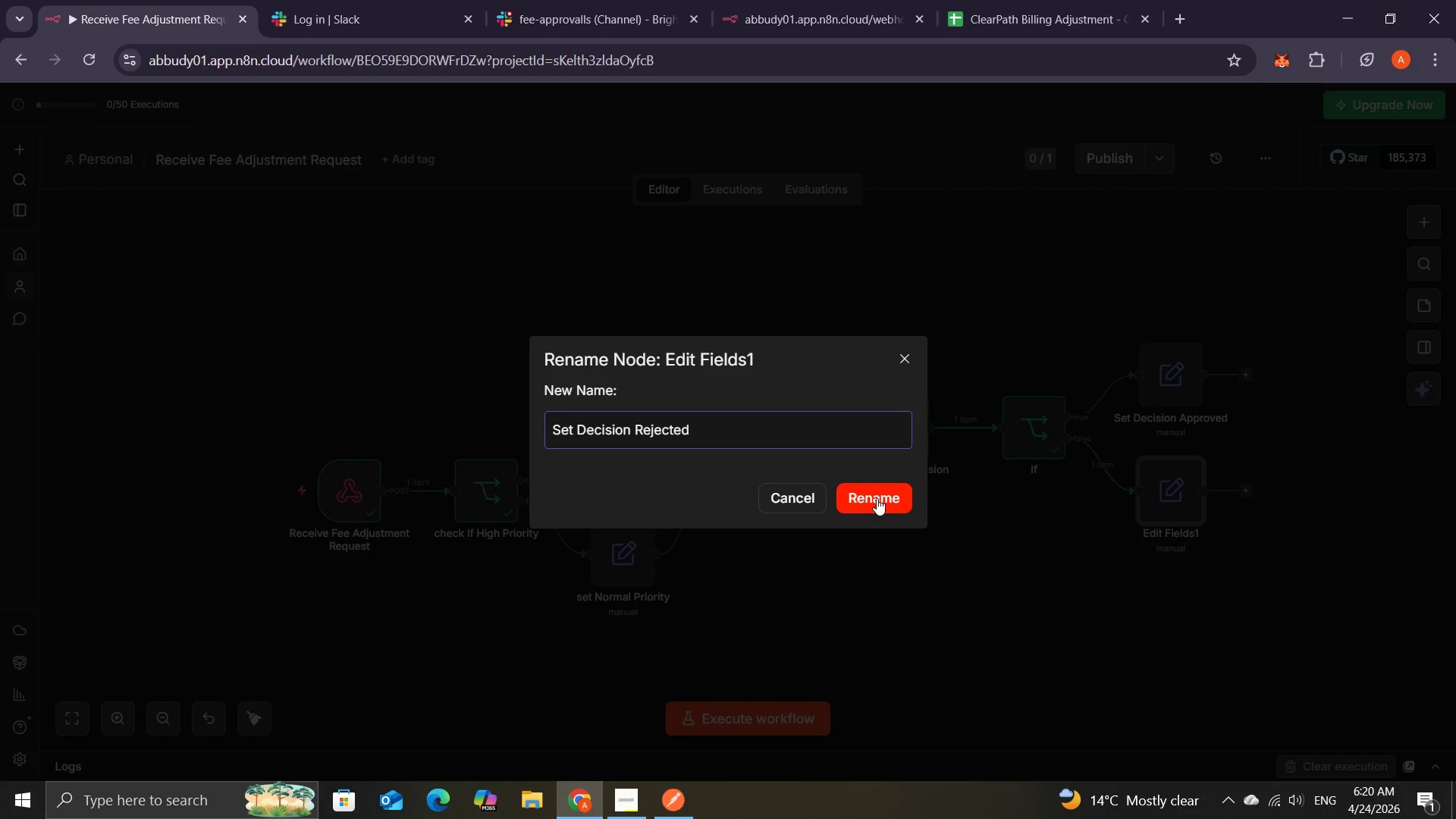 
left_click([630, 428])
 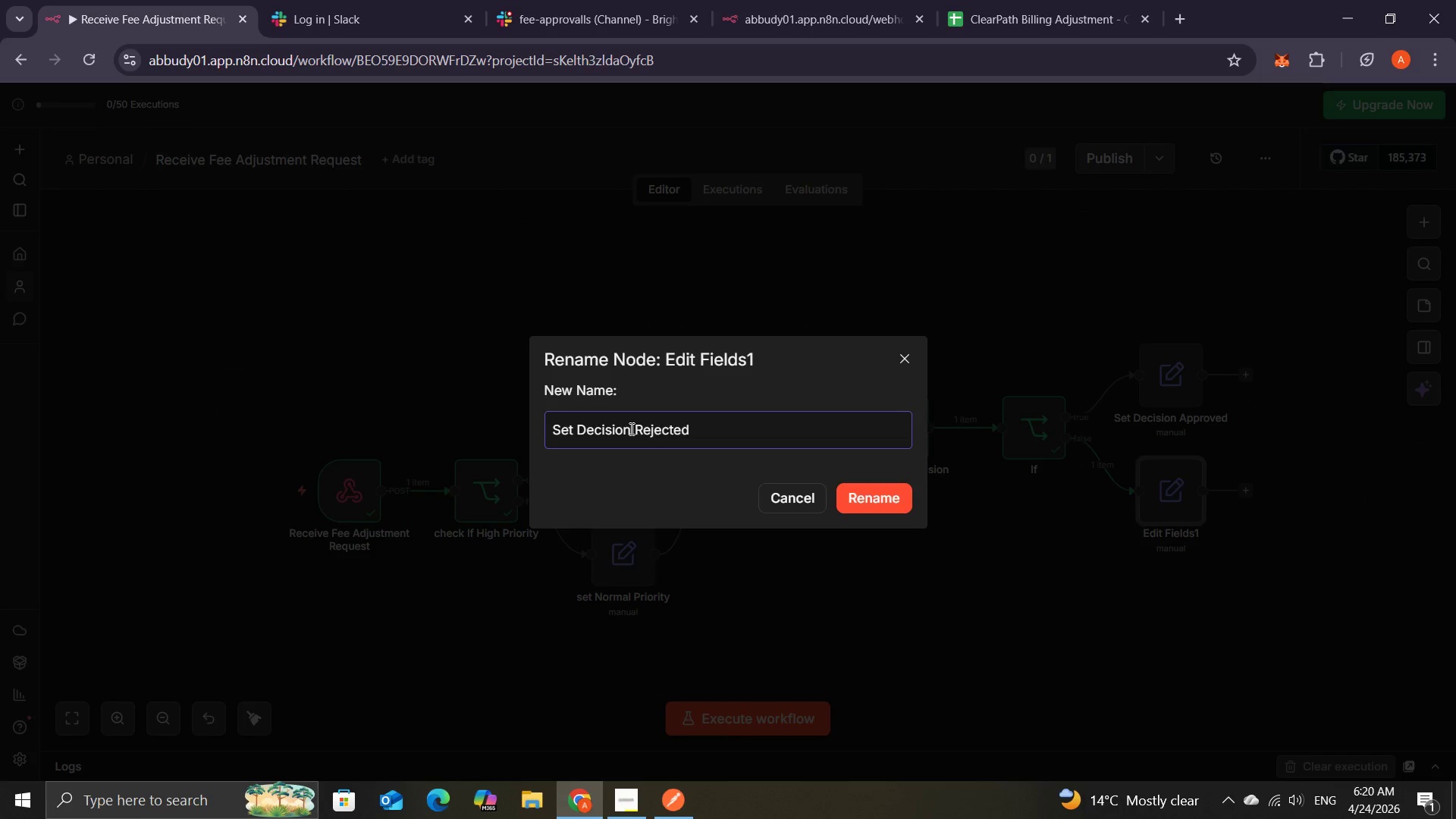 
key(Minus)
 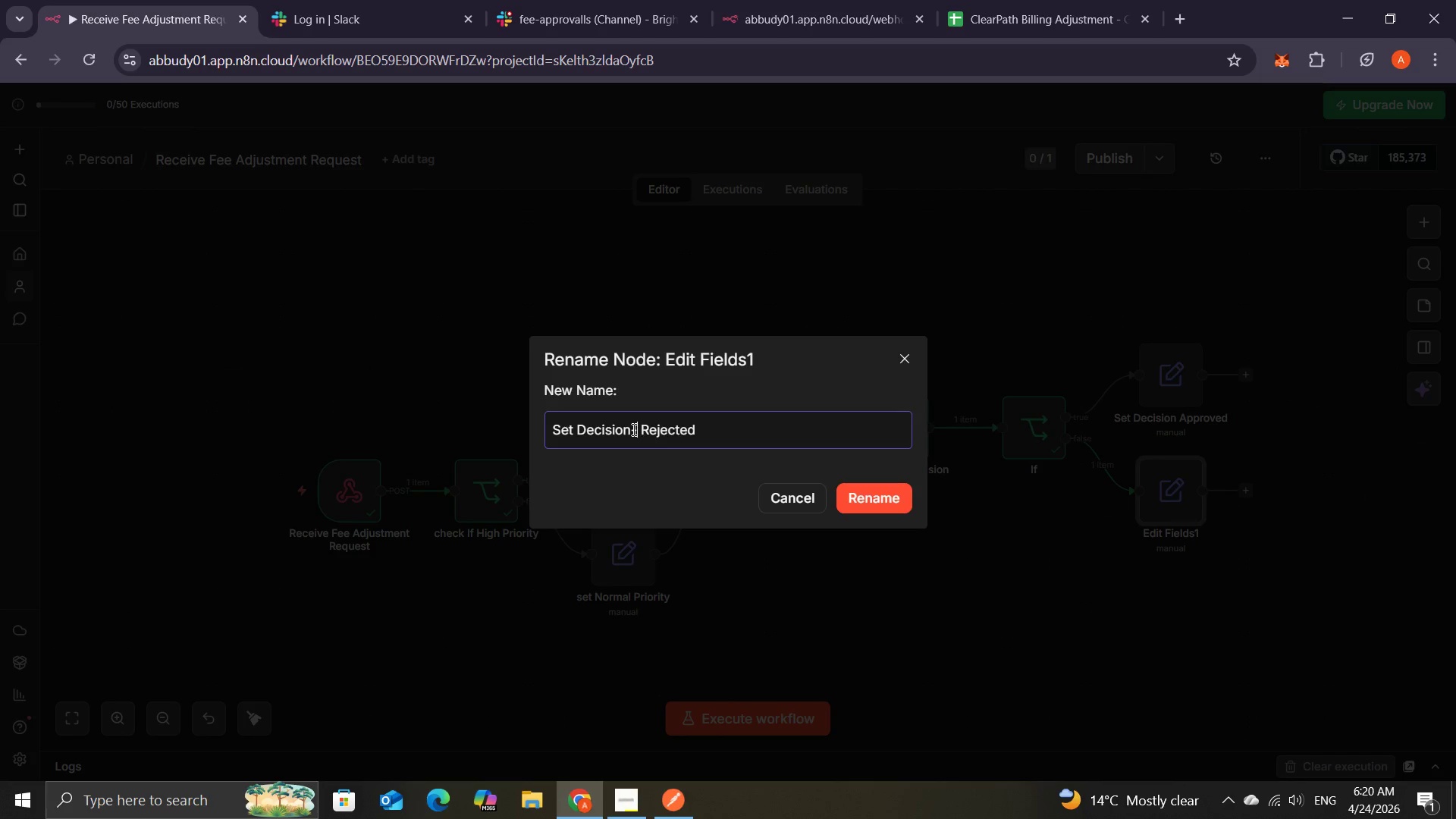 
left_click([632, 429])
 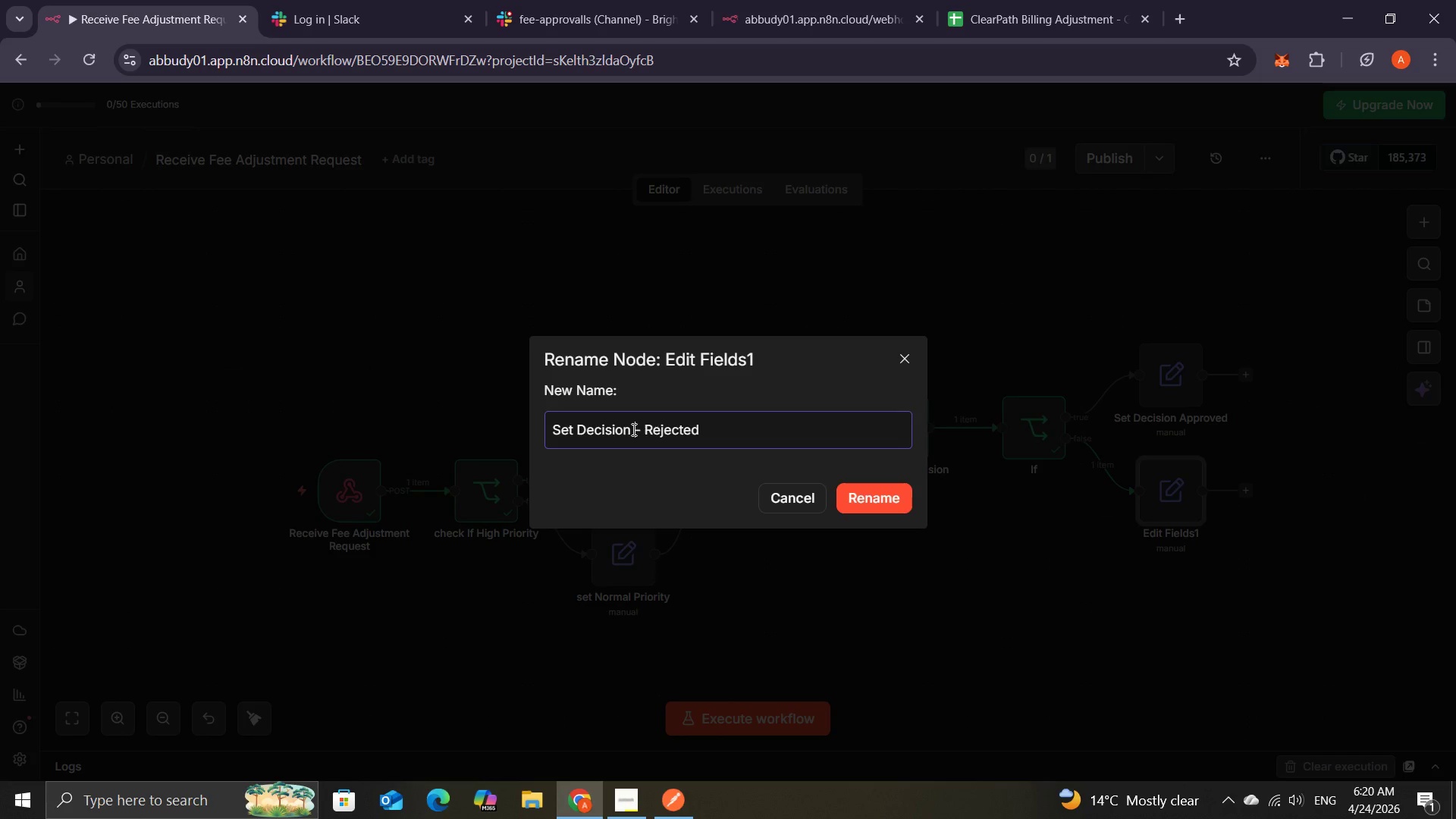 
key(Space)
 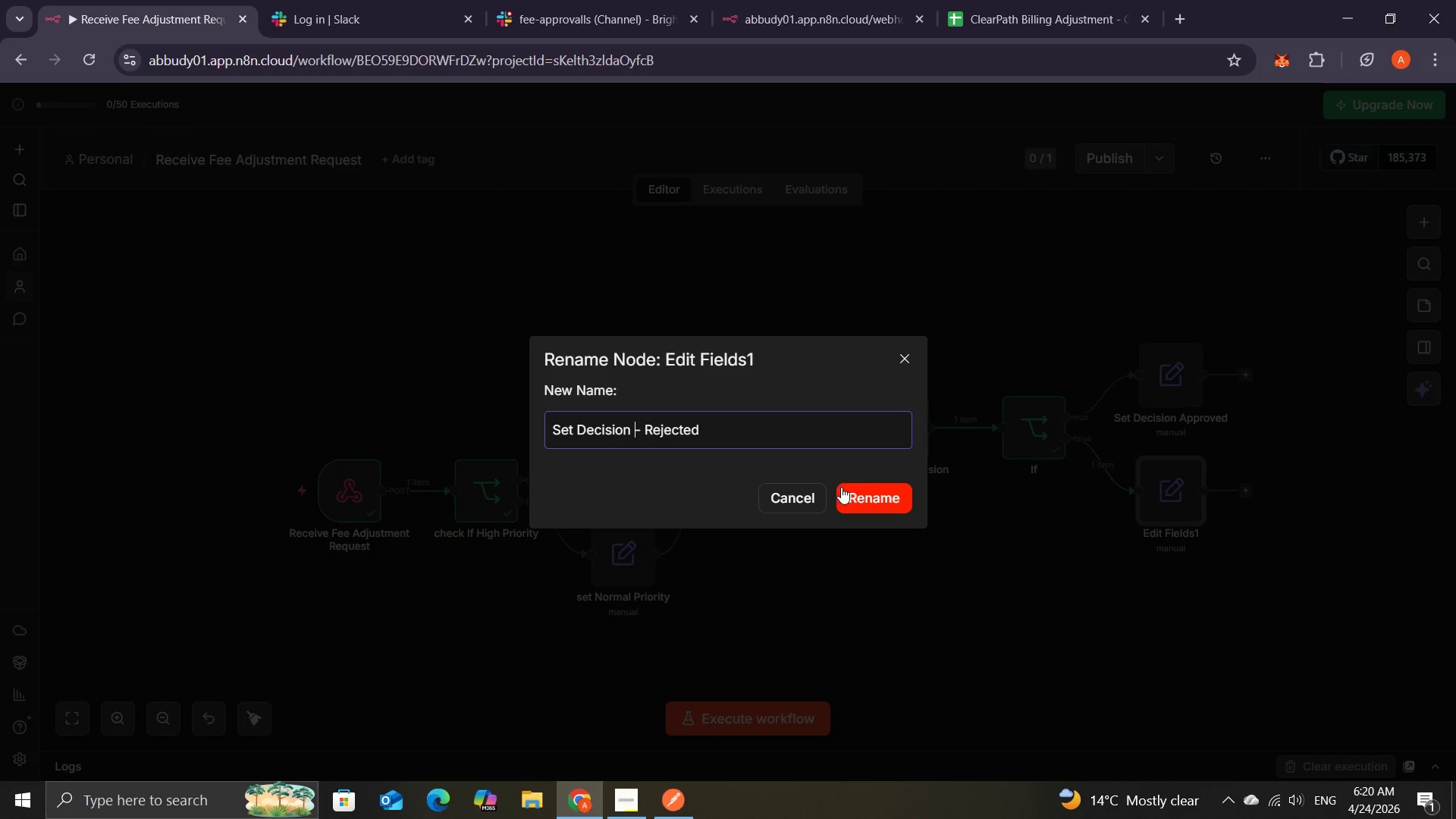 
left_click([850, 487])
 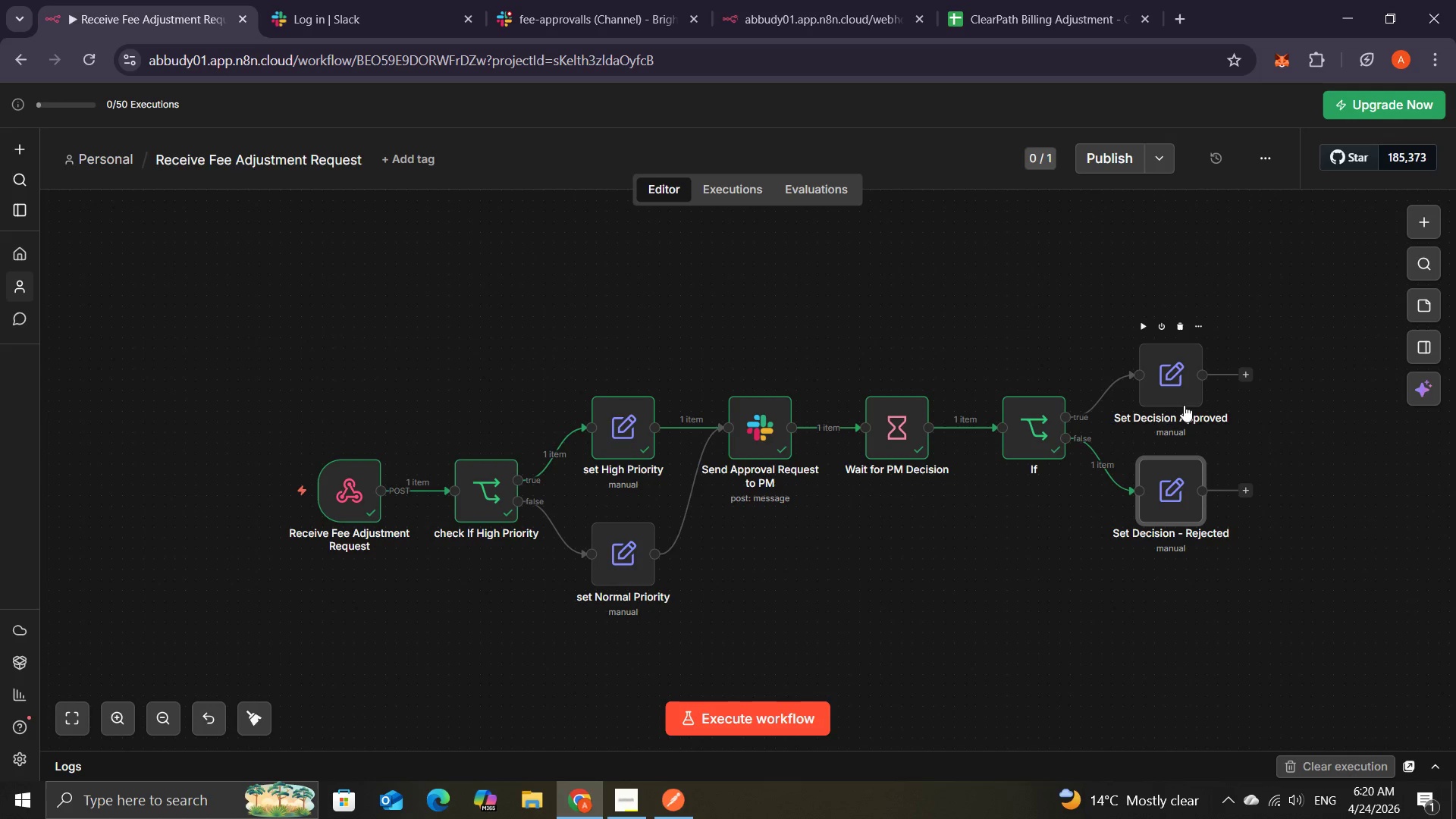 
left_click([1187, 410])
 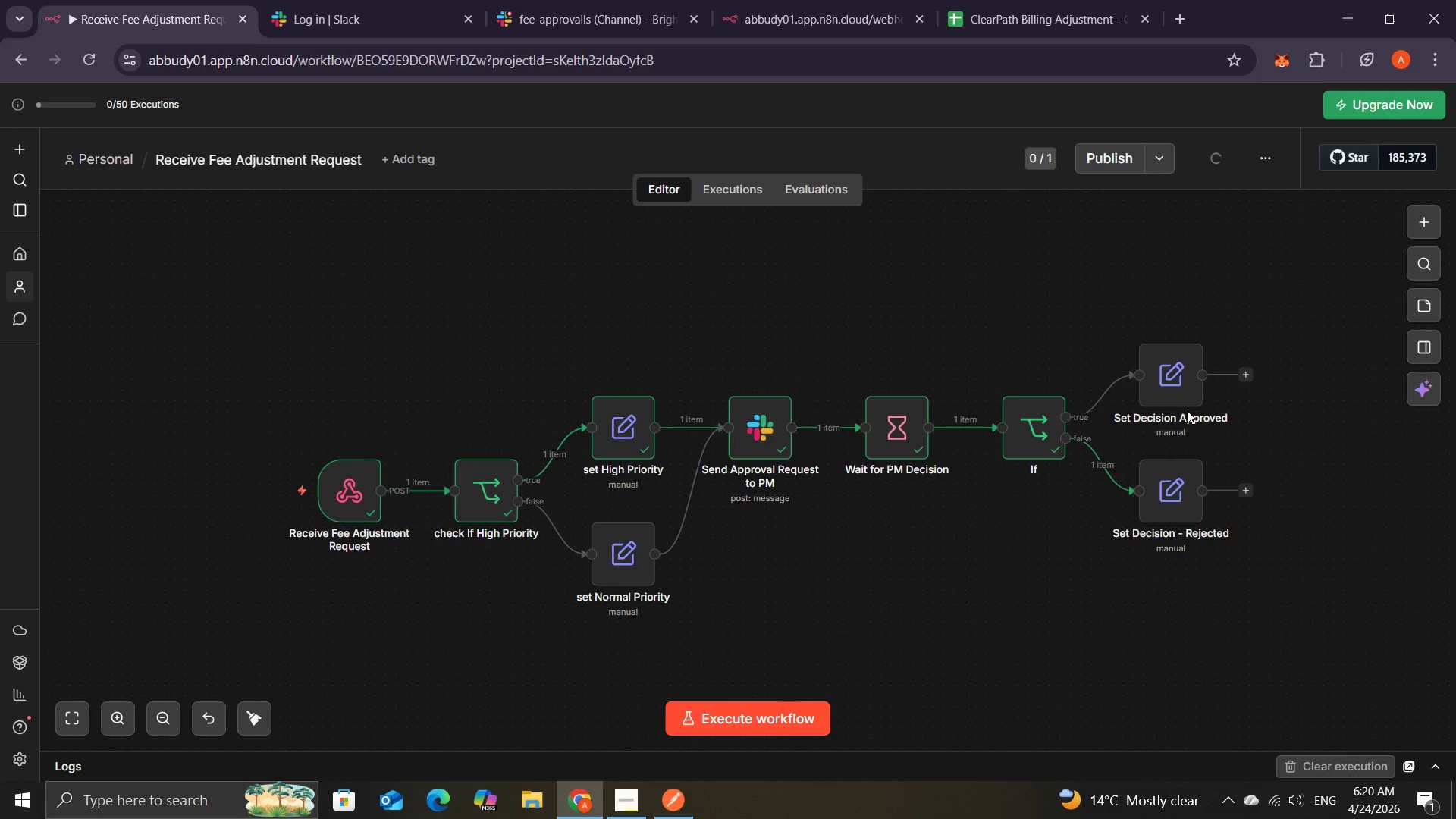 
right_click([1187, 410])
 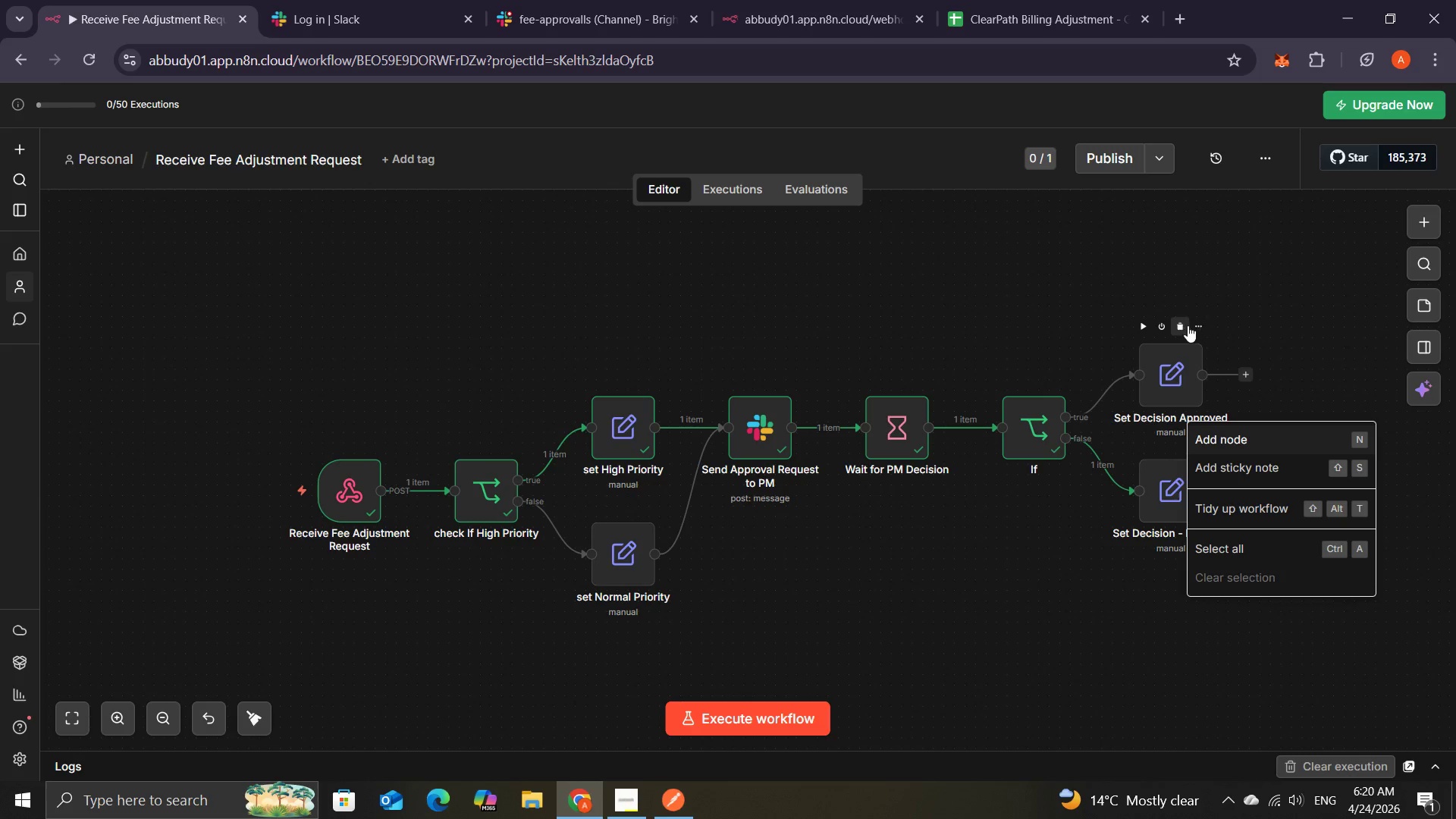 
left_click([1191, 331])
 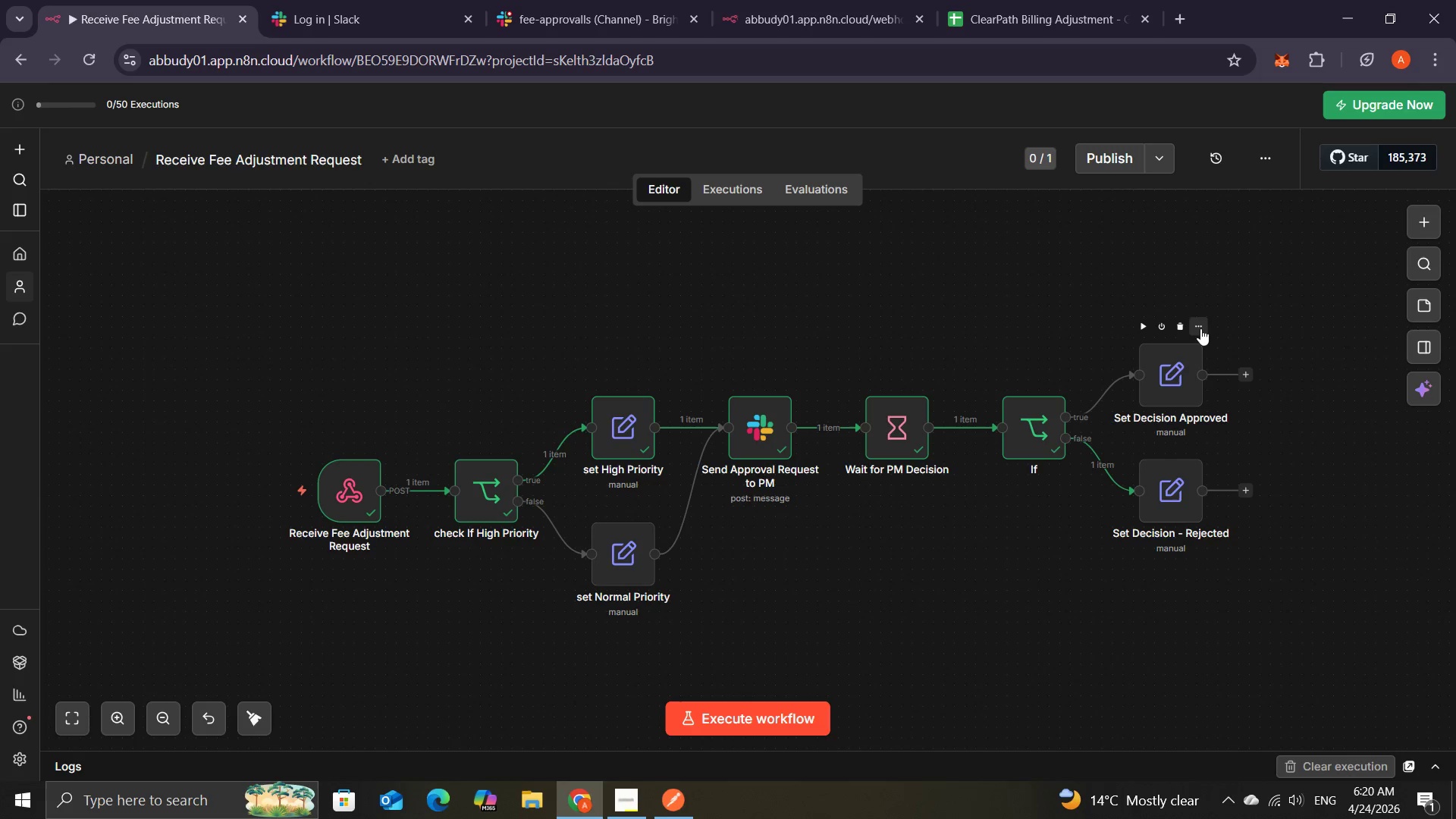 
left_click([1197, 325])
 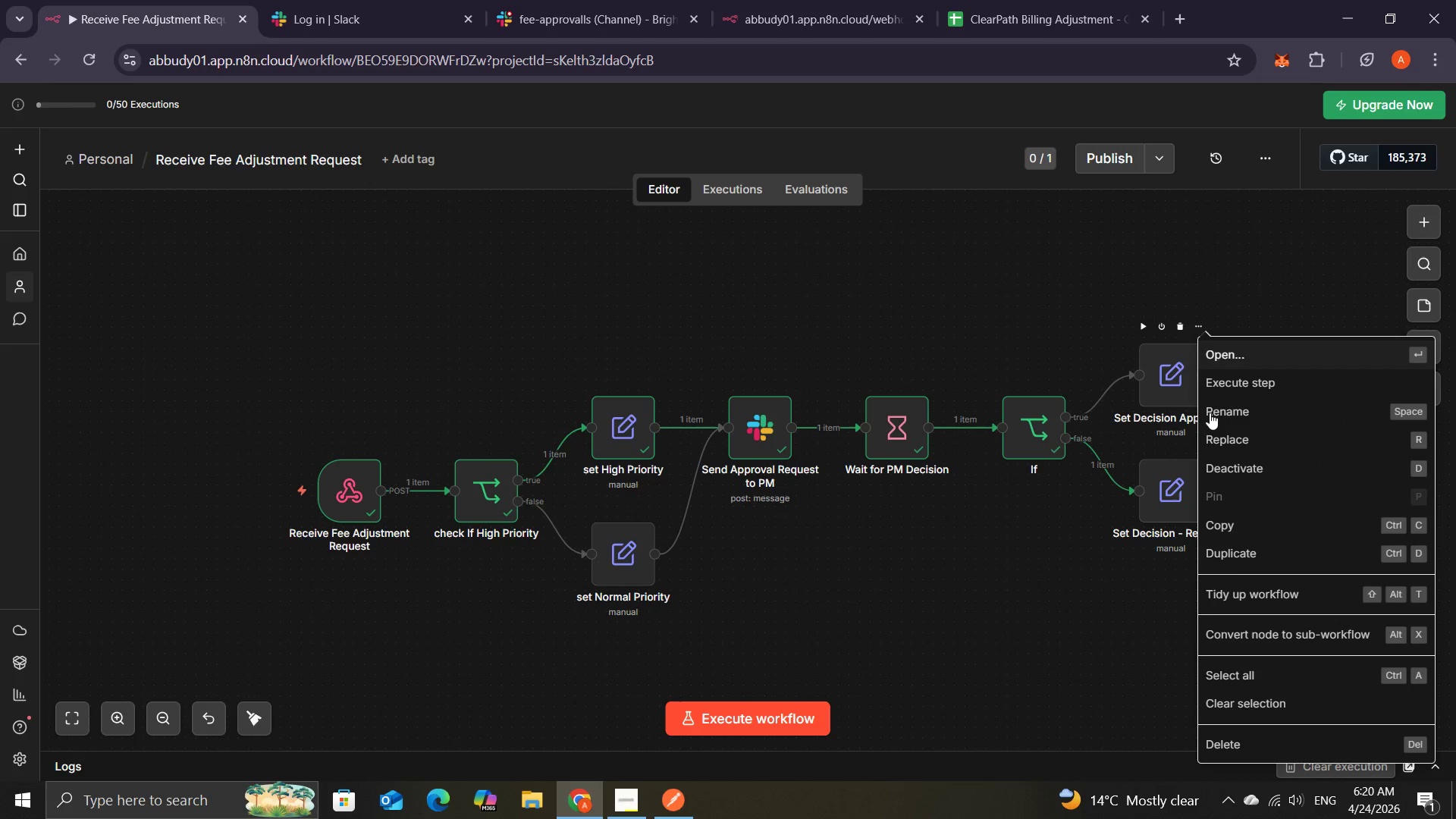 
left_click([1210, 413])
 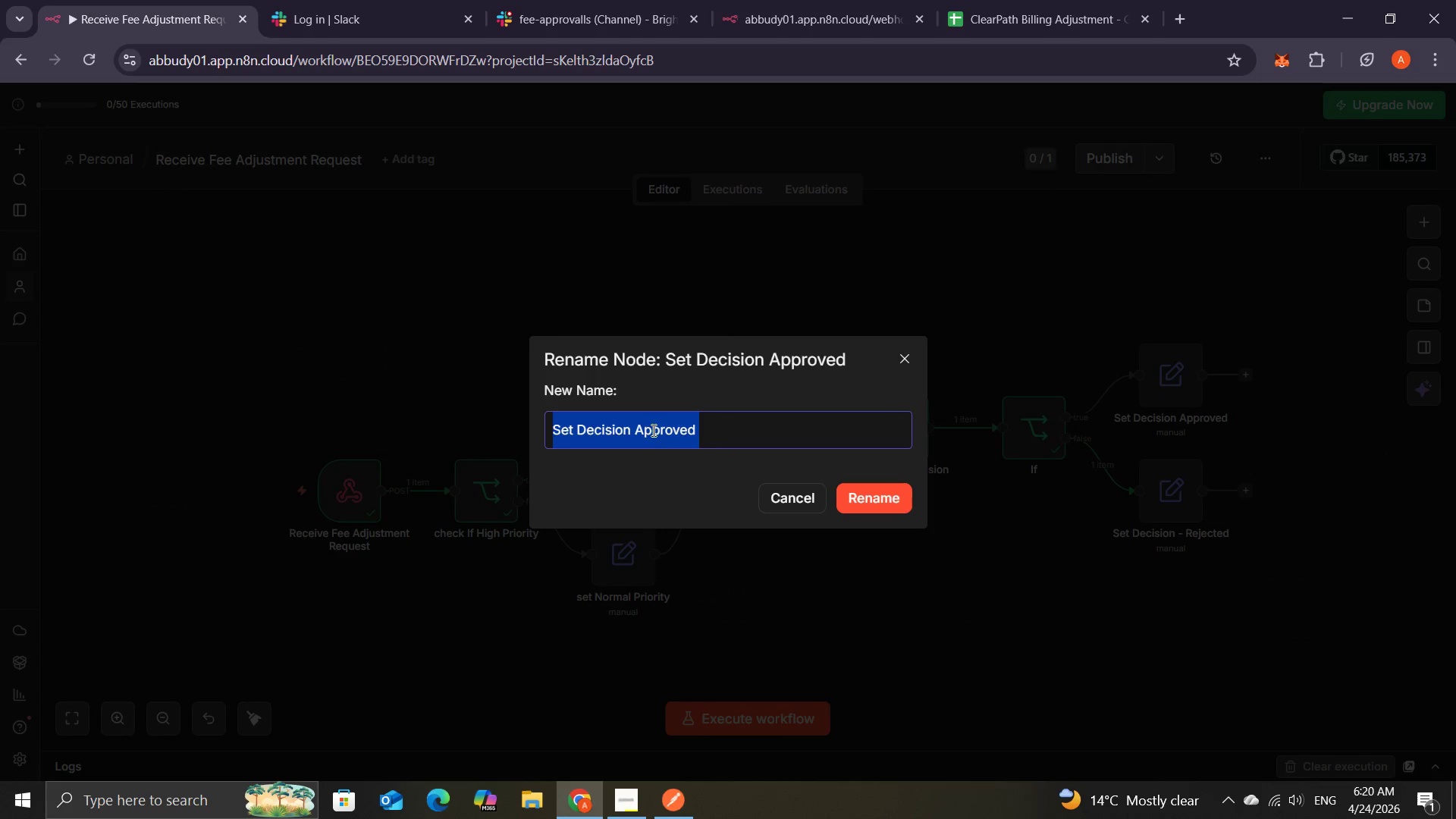 
left_click([640, 426])
 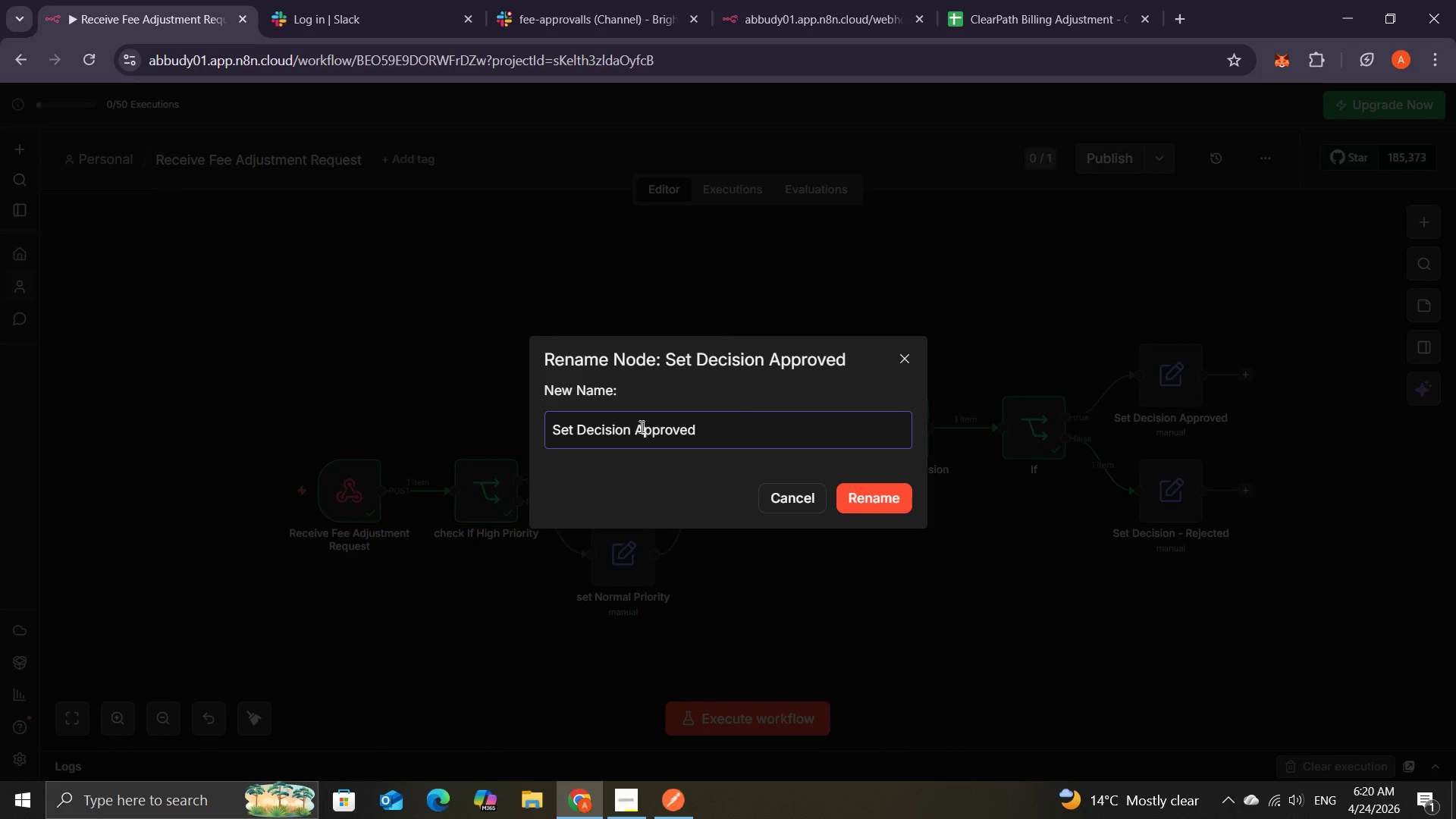 
key(ArrowLeft)
 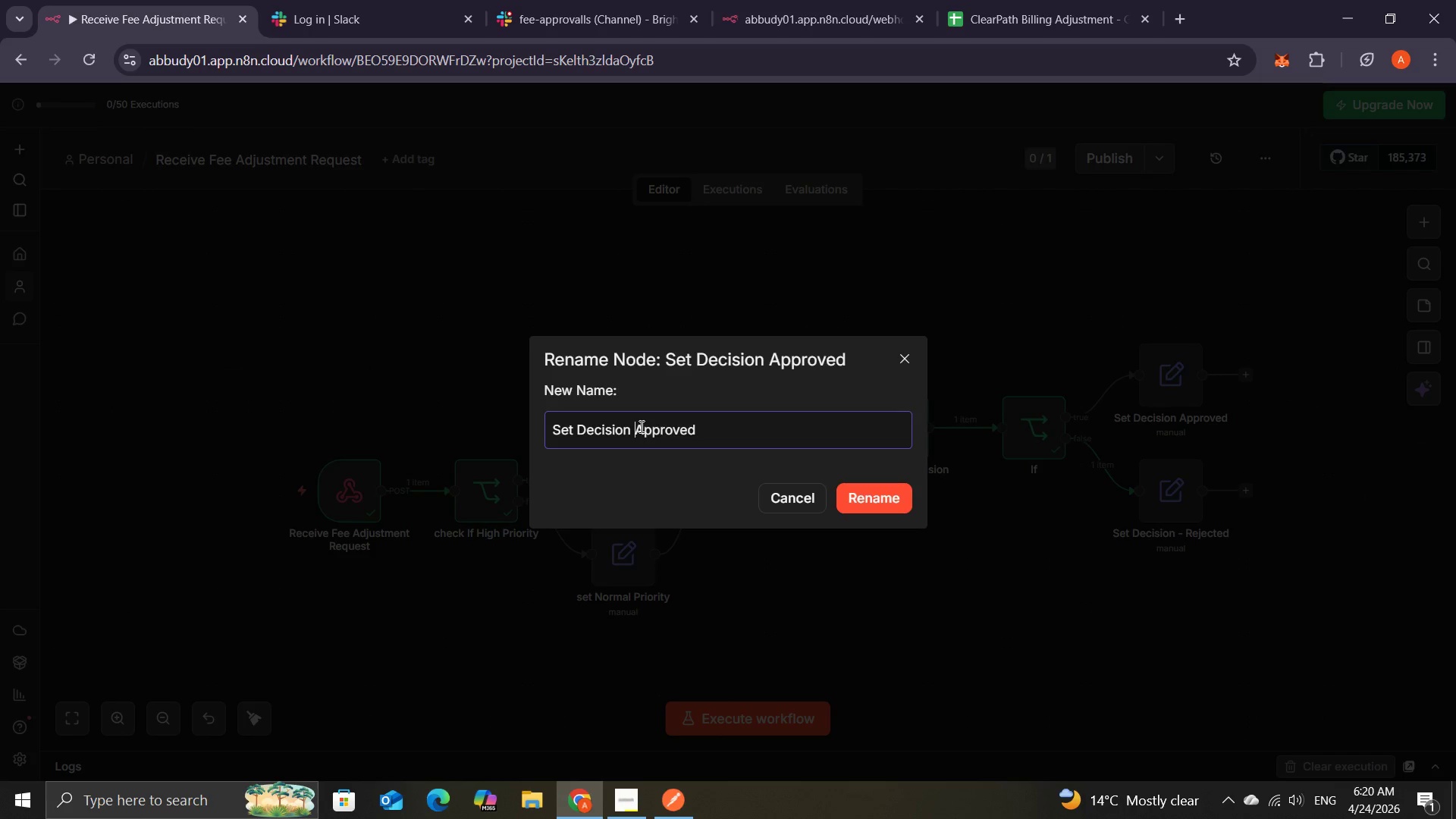 
key(ArrowLeft)
 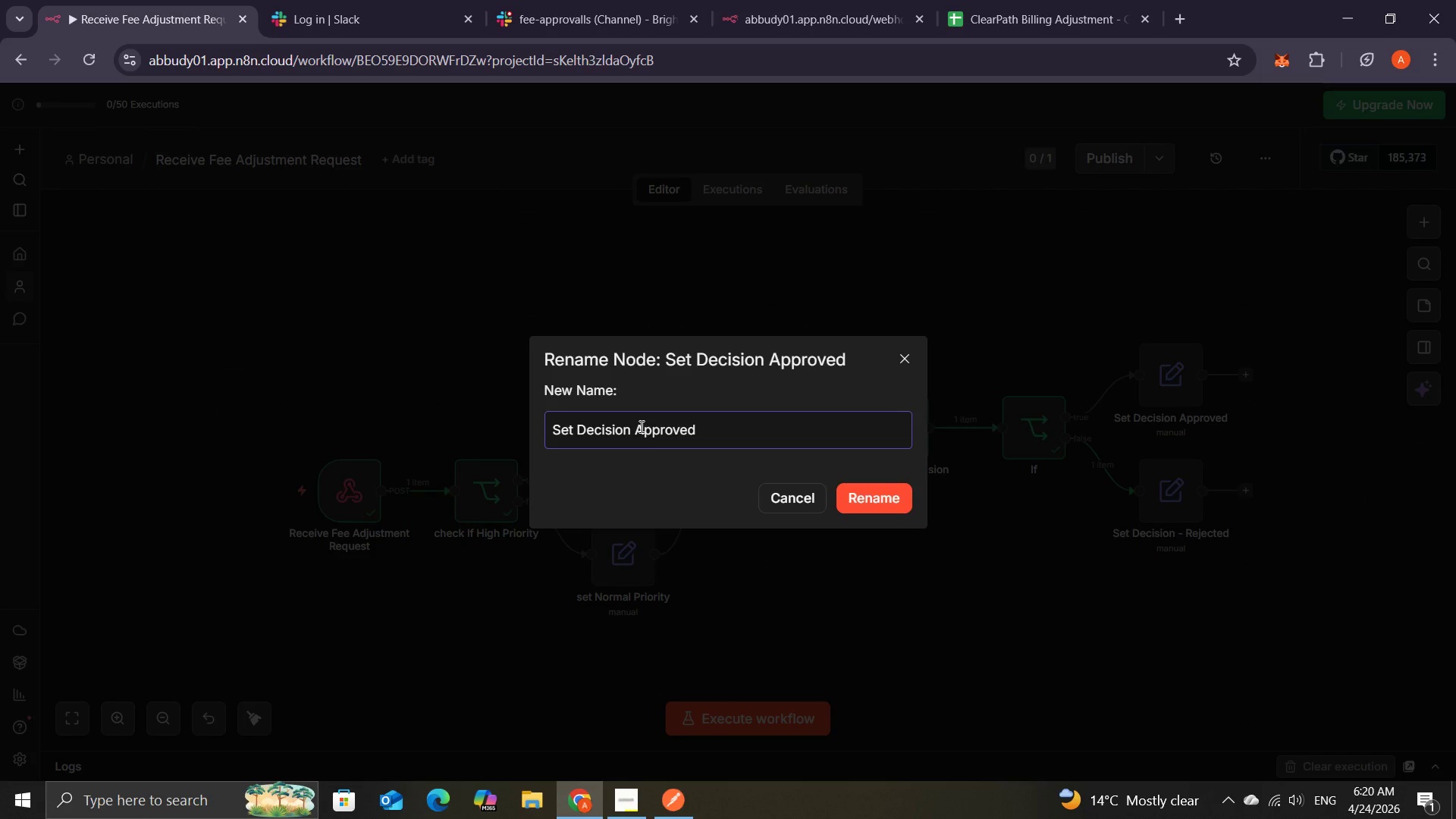 
key(ArrowRight)
 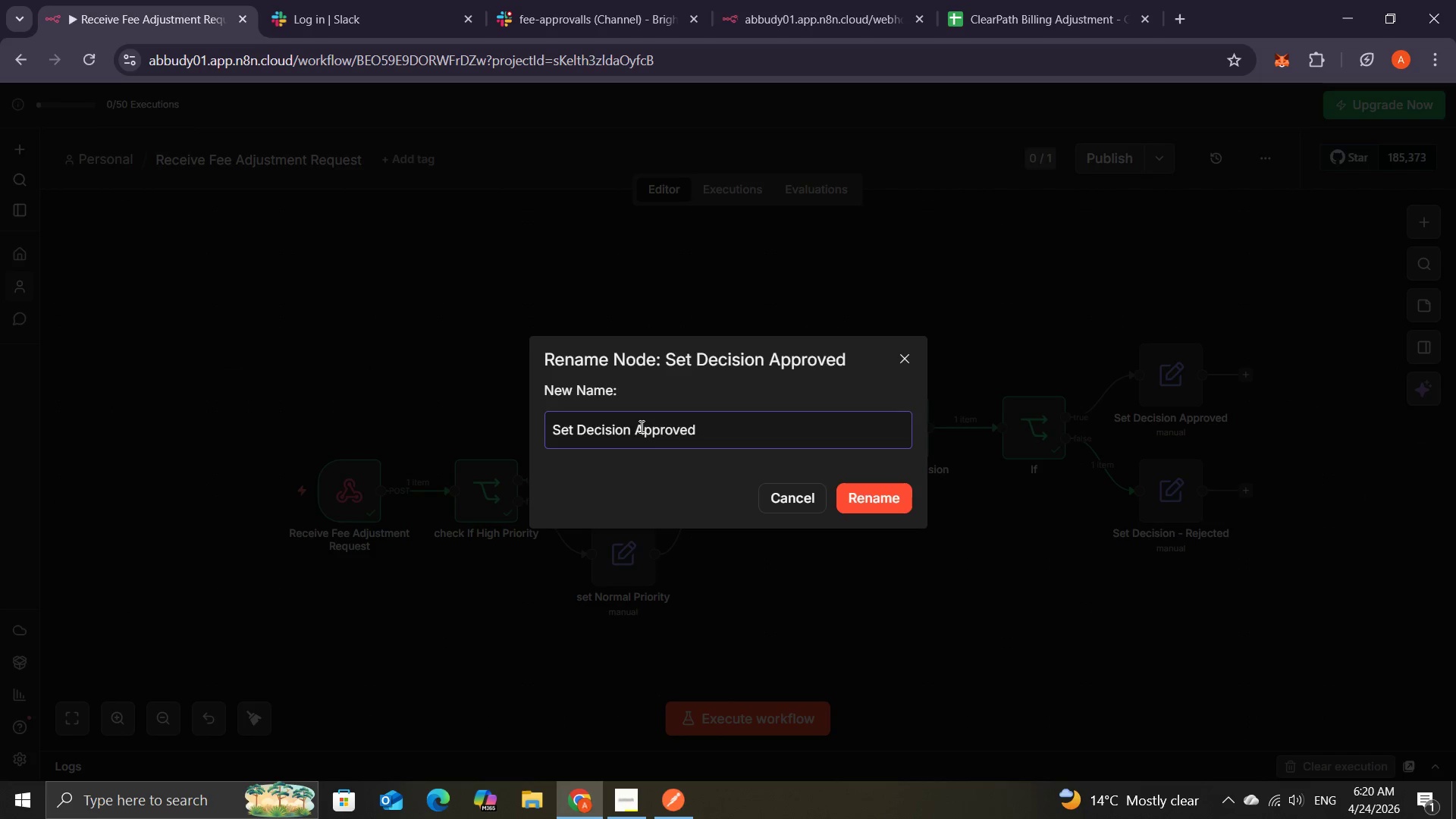 
key(Minus)
 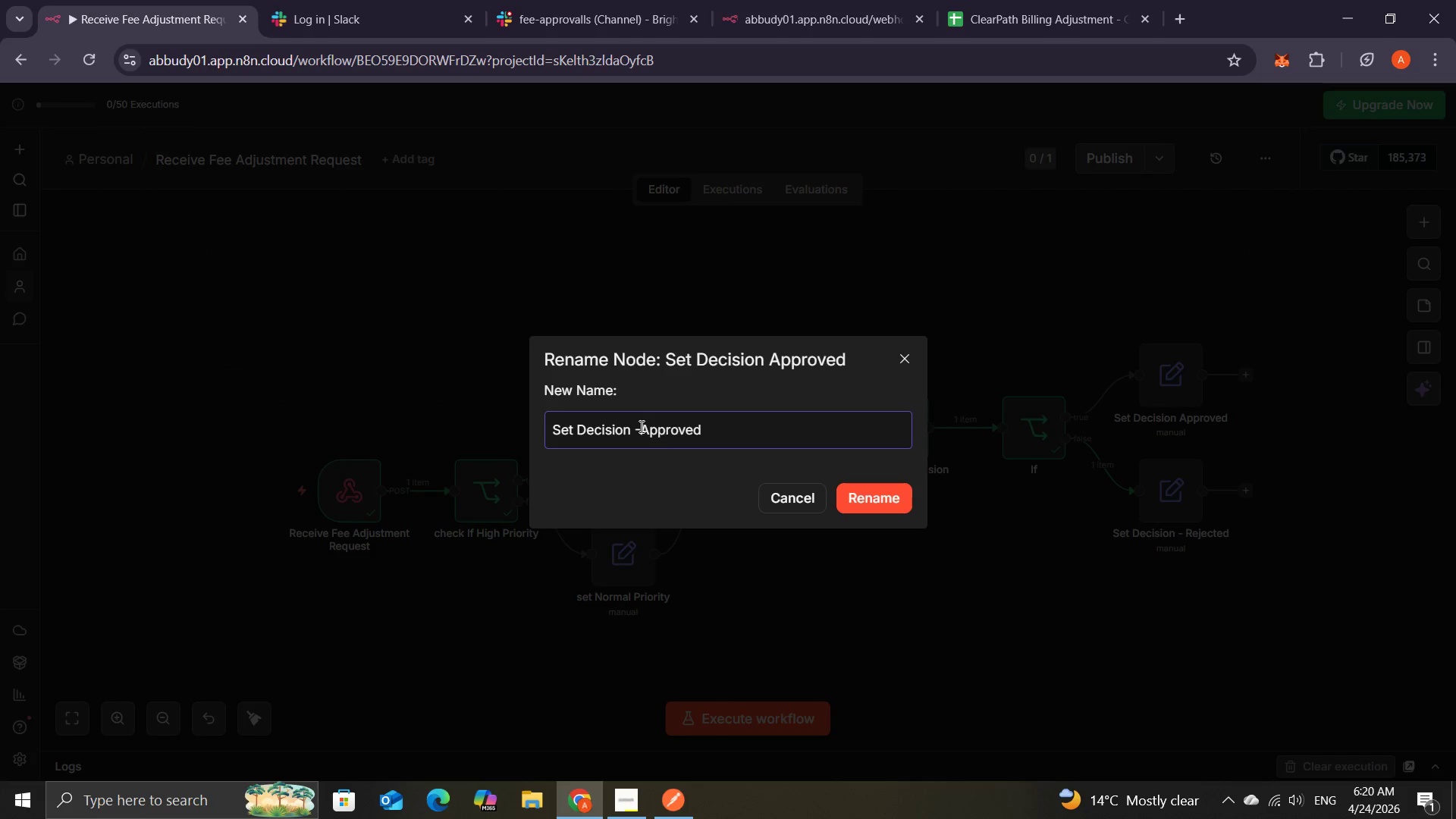 
key(Space)
 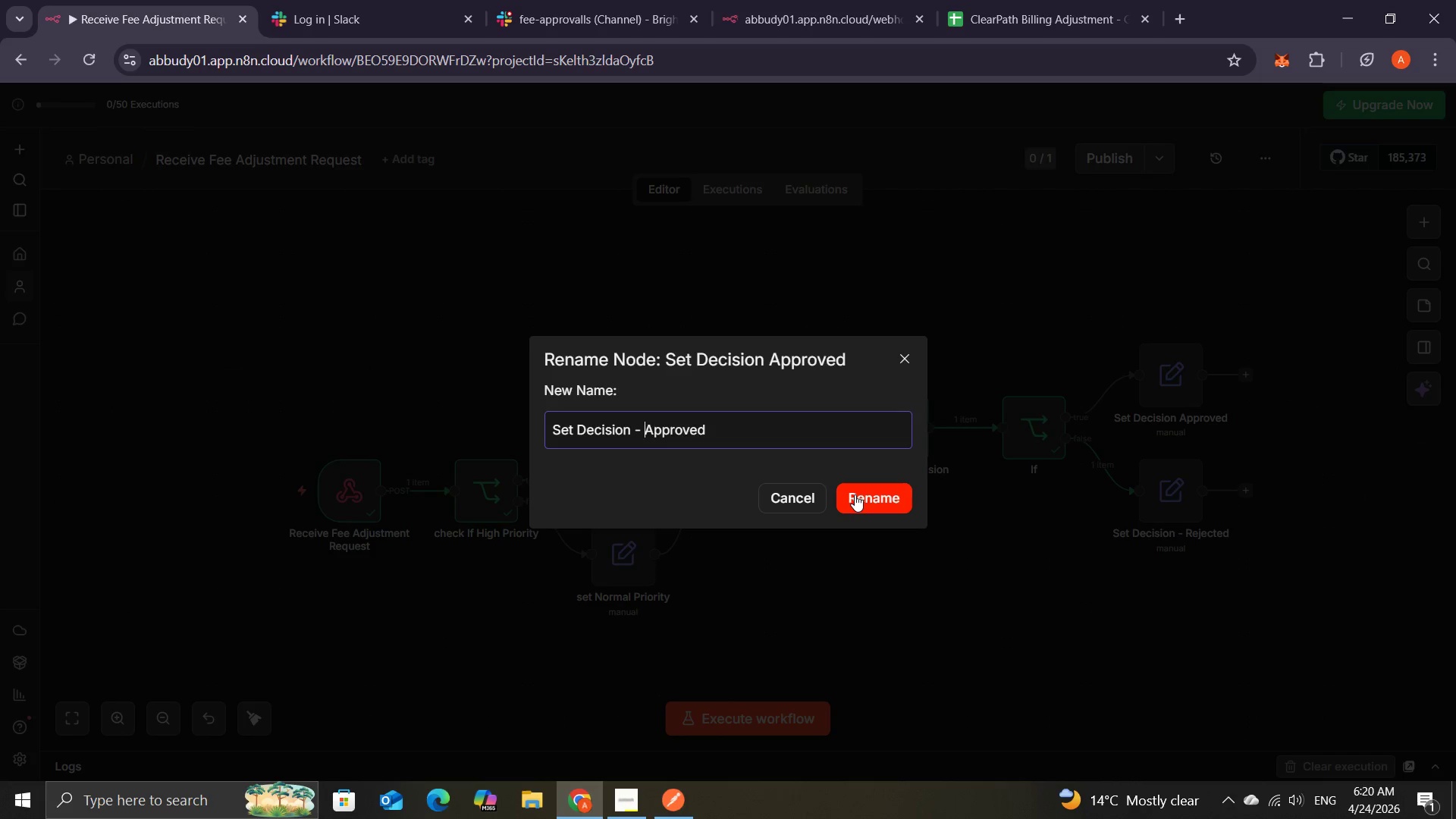 
left_click([855, 494])
 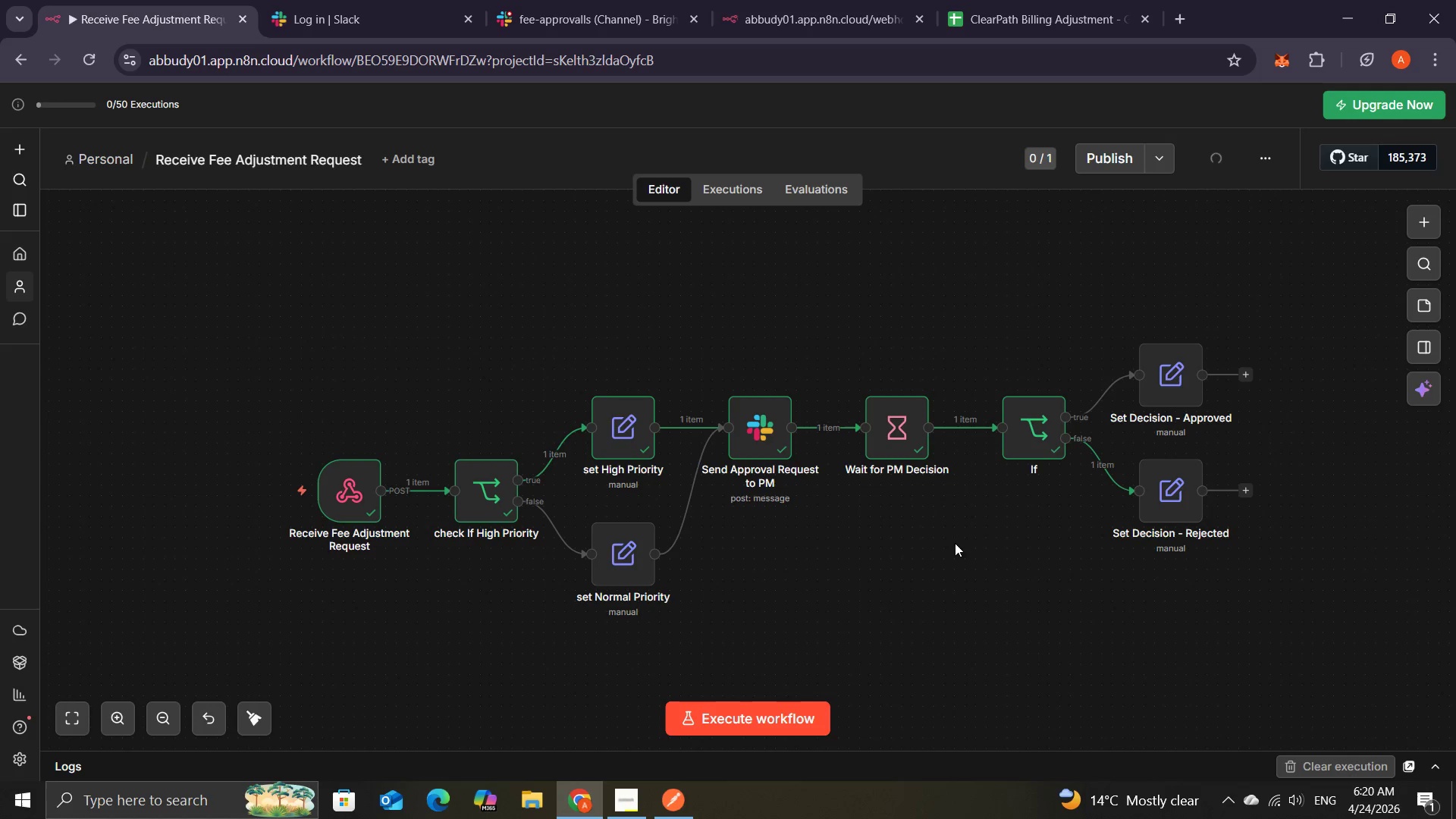 
left_click([728, 712])
 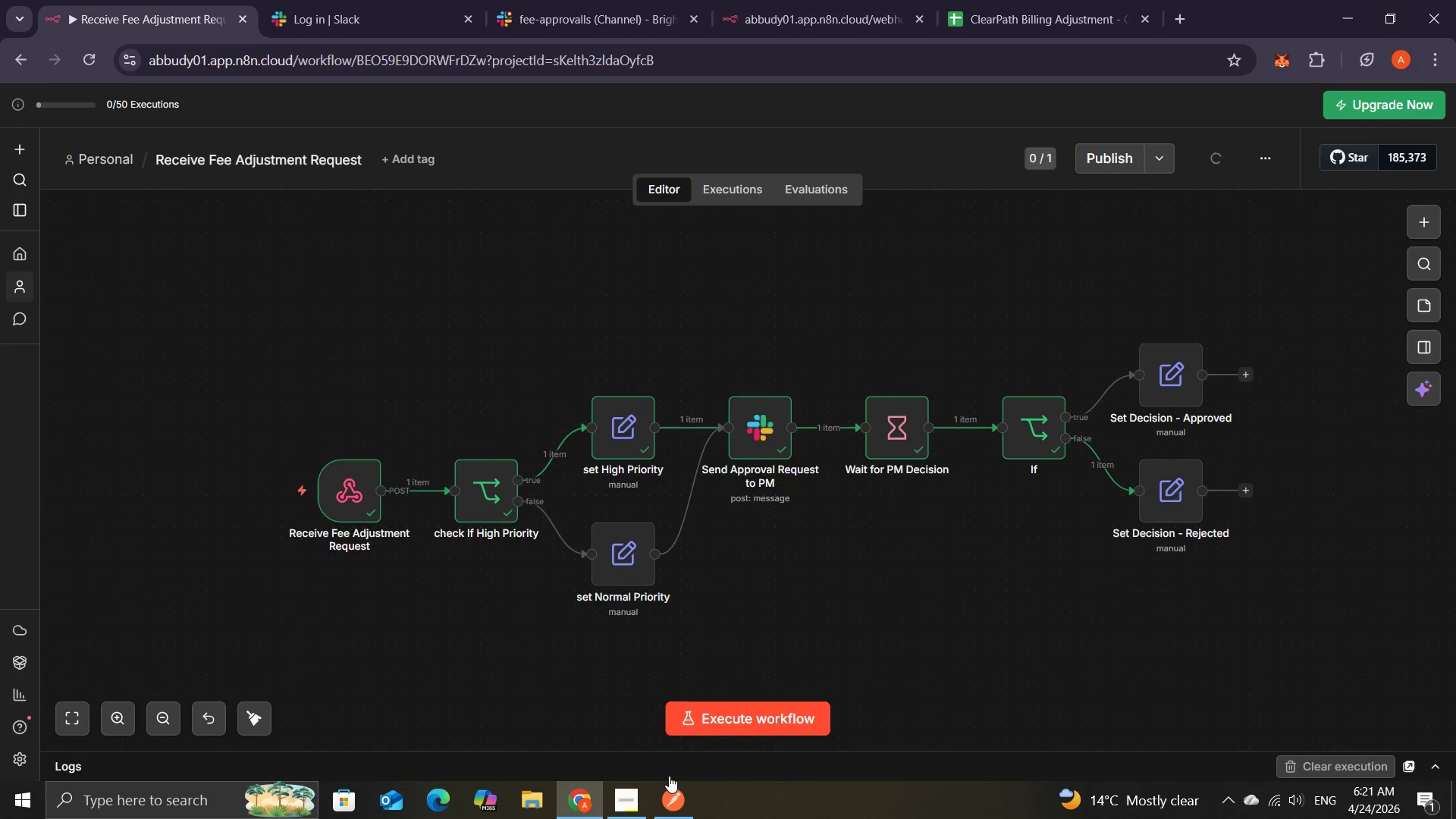 
mouse_move([679, 797])
 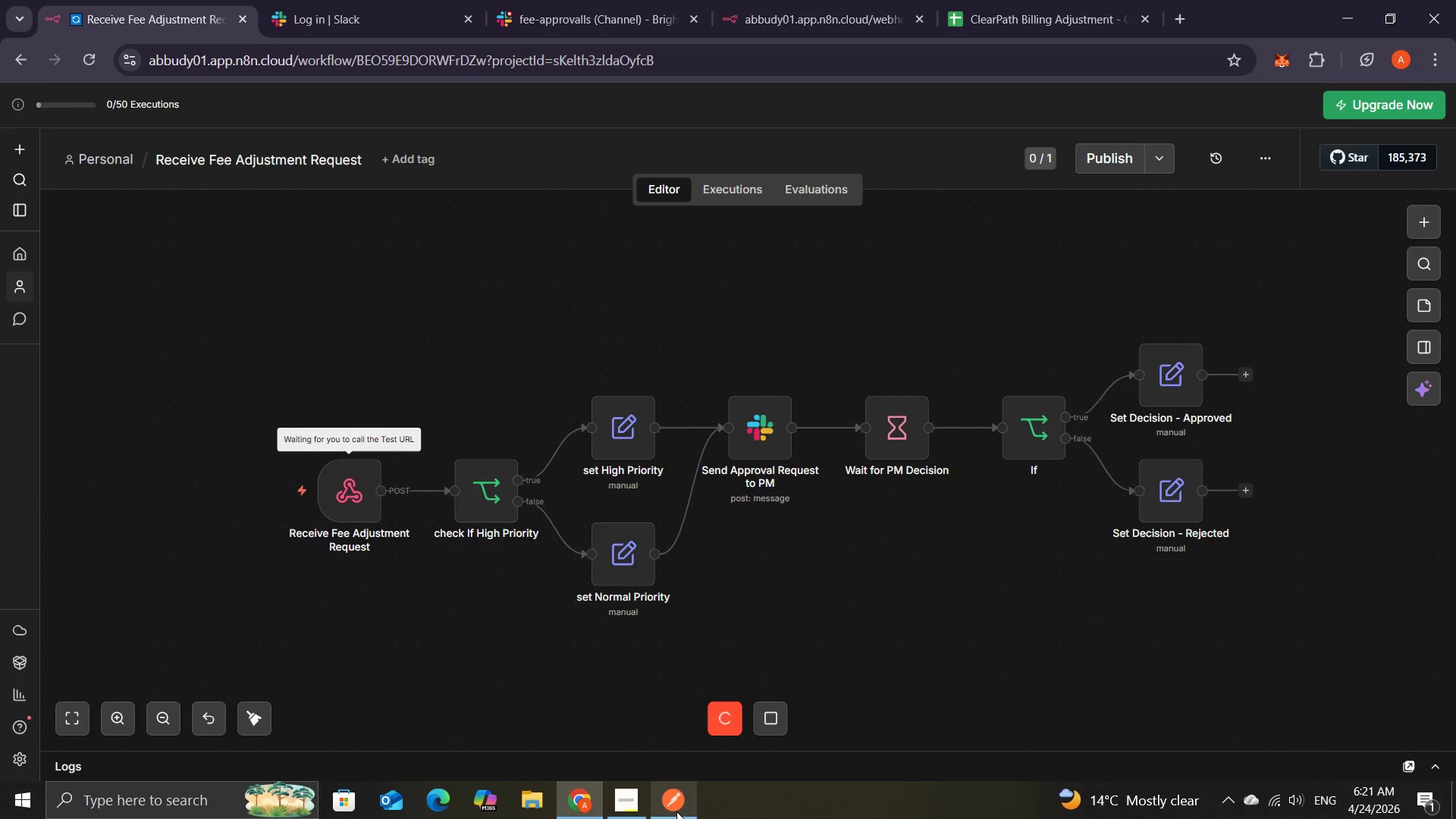 
left_click([678, 808])
 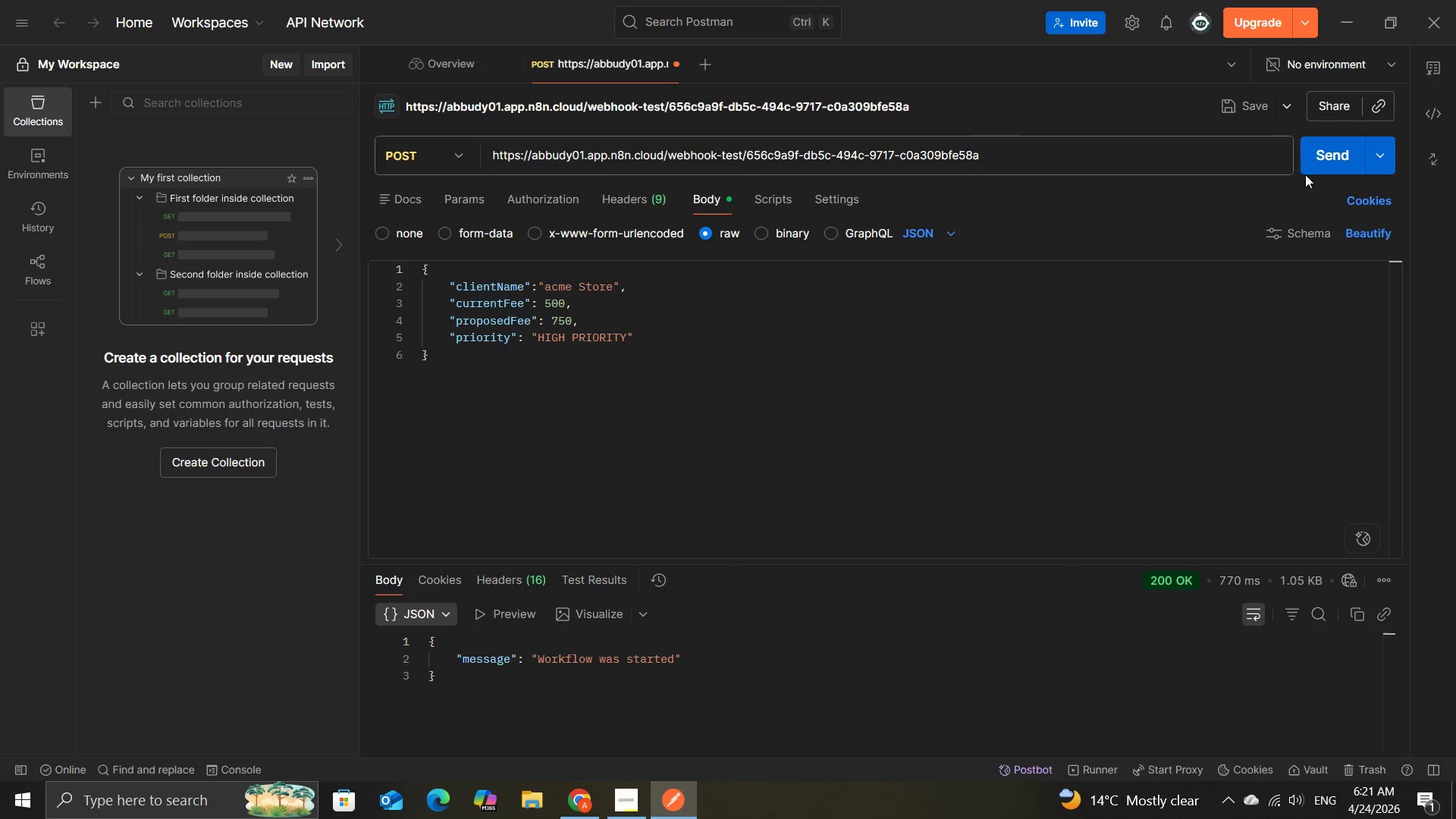 
left_click([1326, 161])
 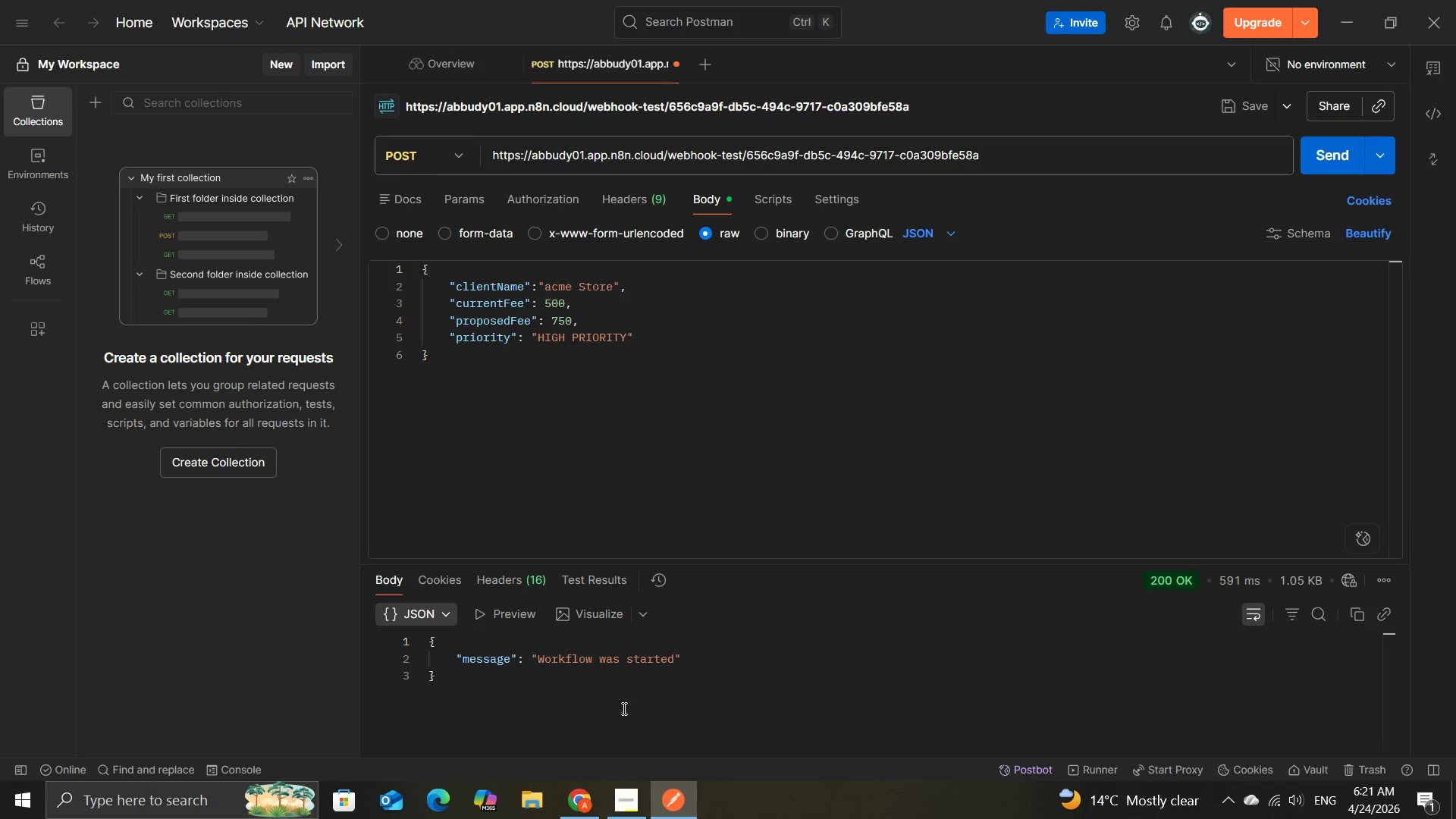 
left_click([582, 799])
 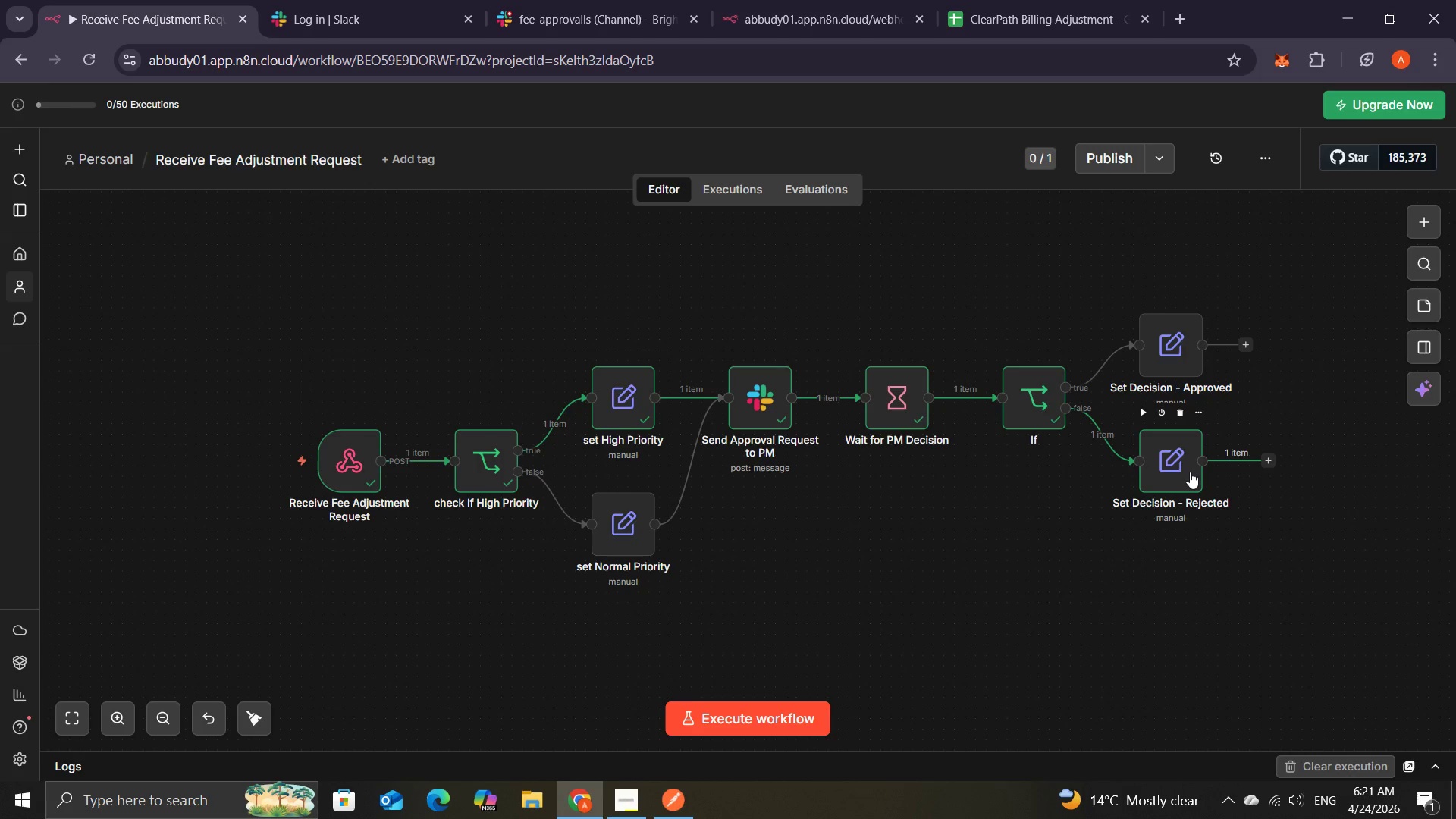 
wait(34.27)
 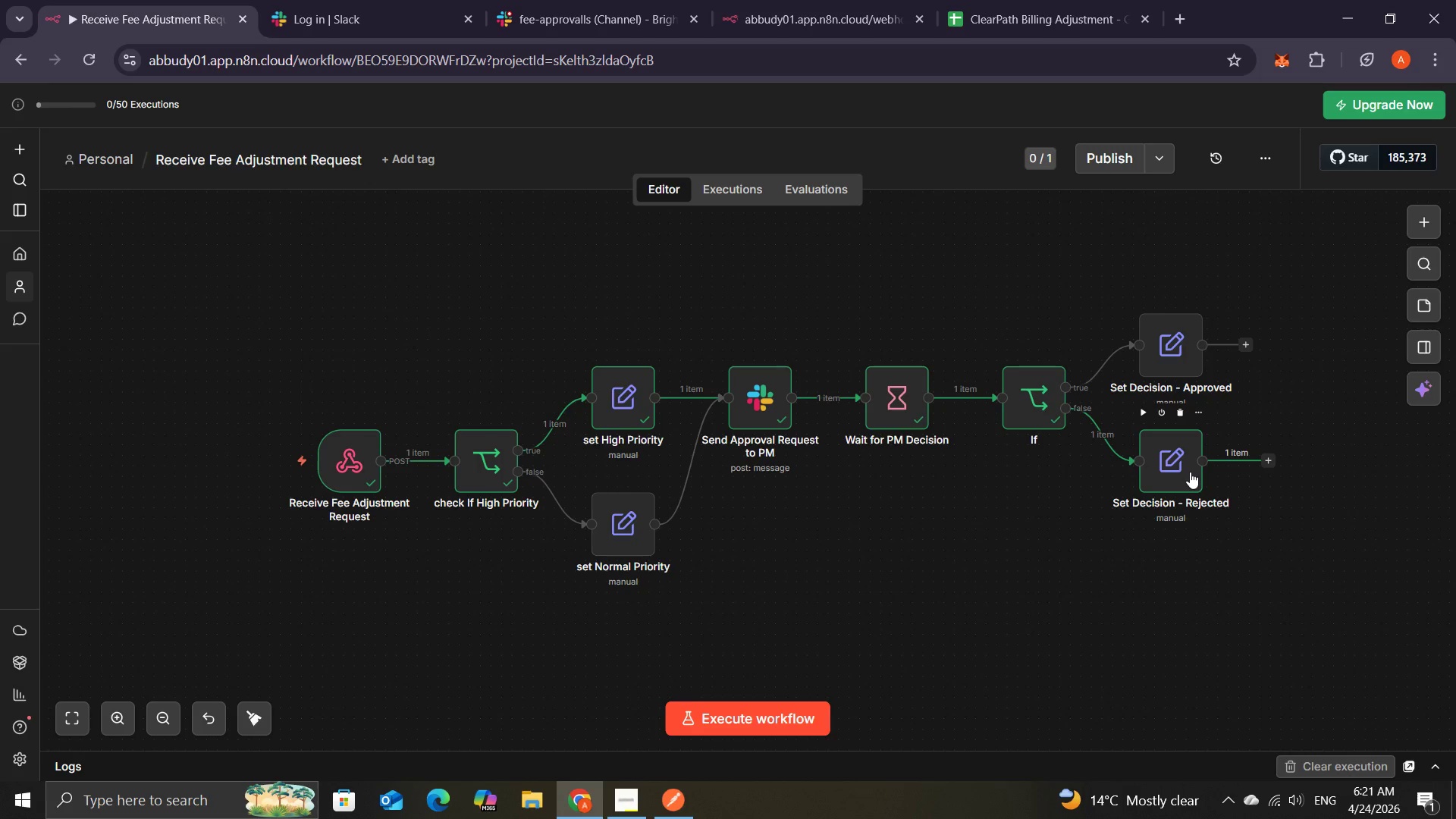 
left_click([1247, 340])
 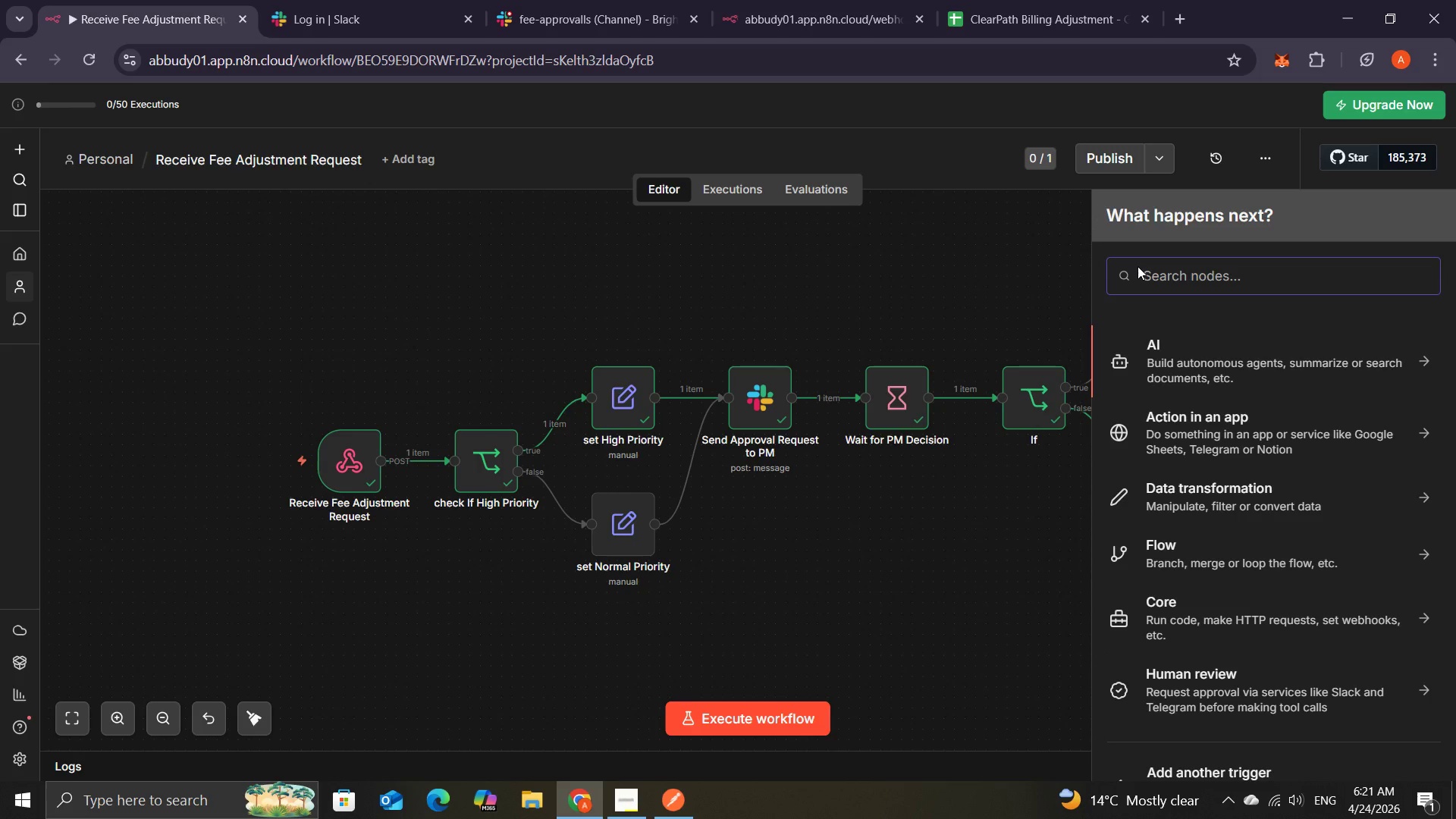 
type(goo)
 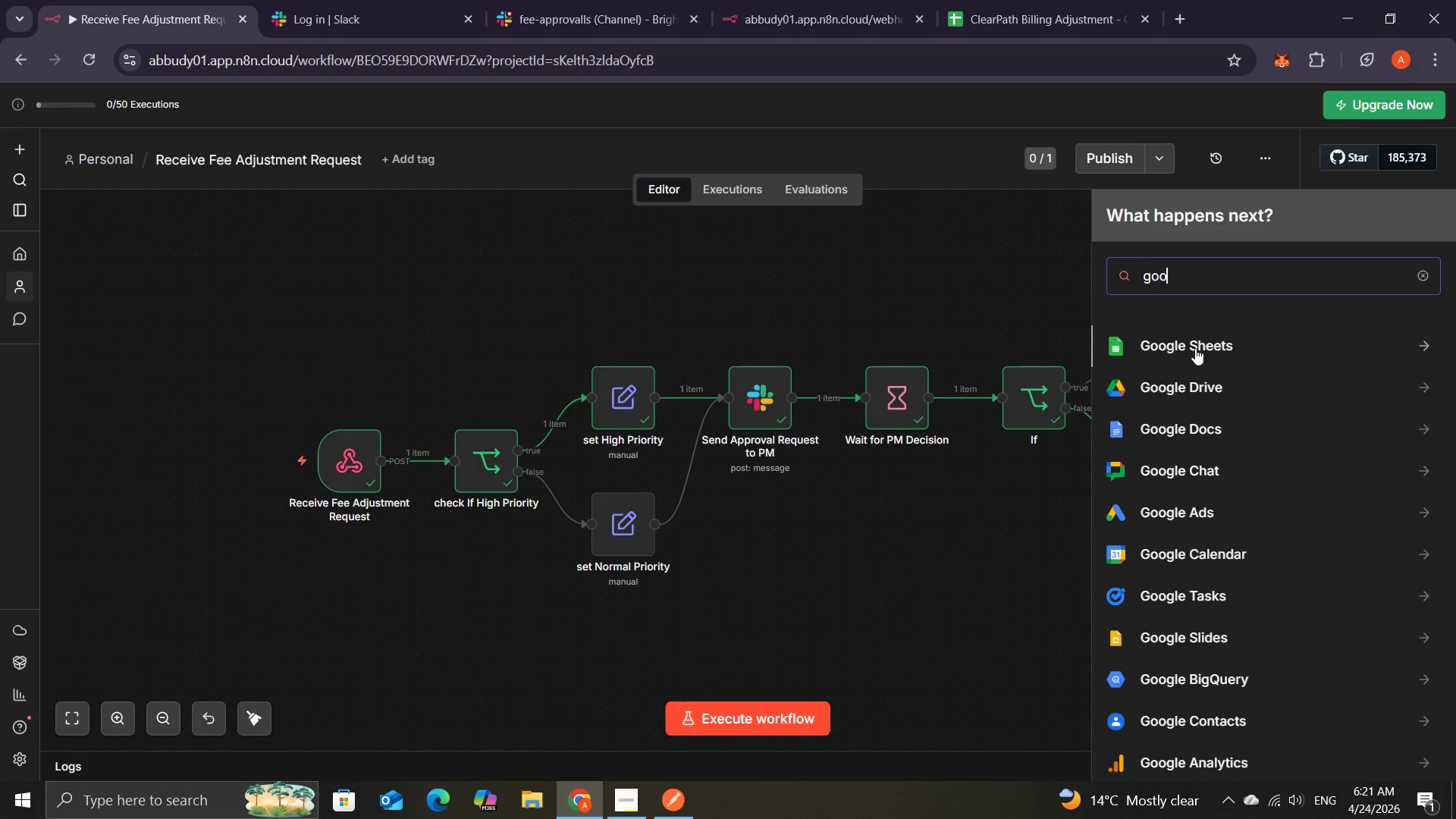 
left_click([1191, 350])
 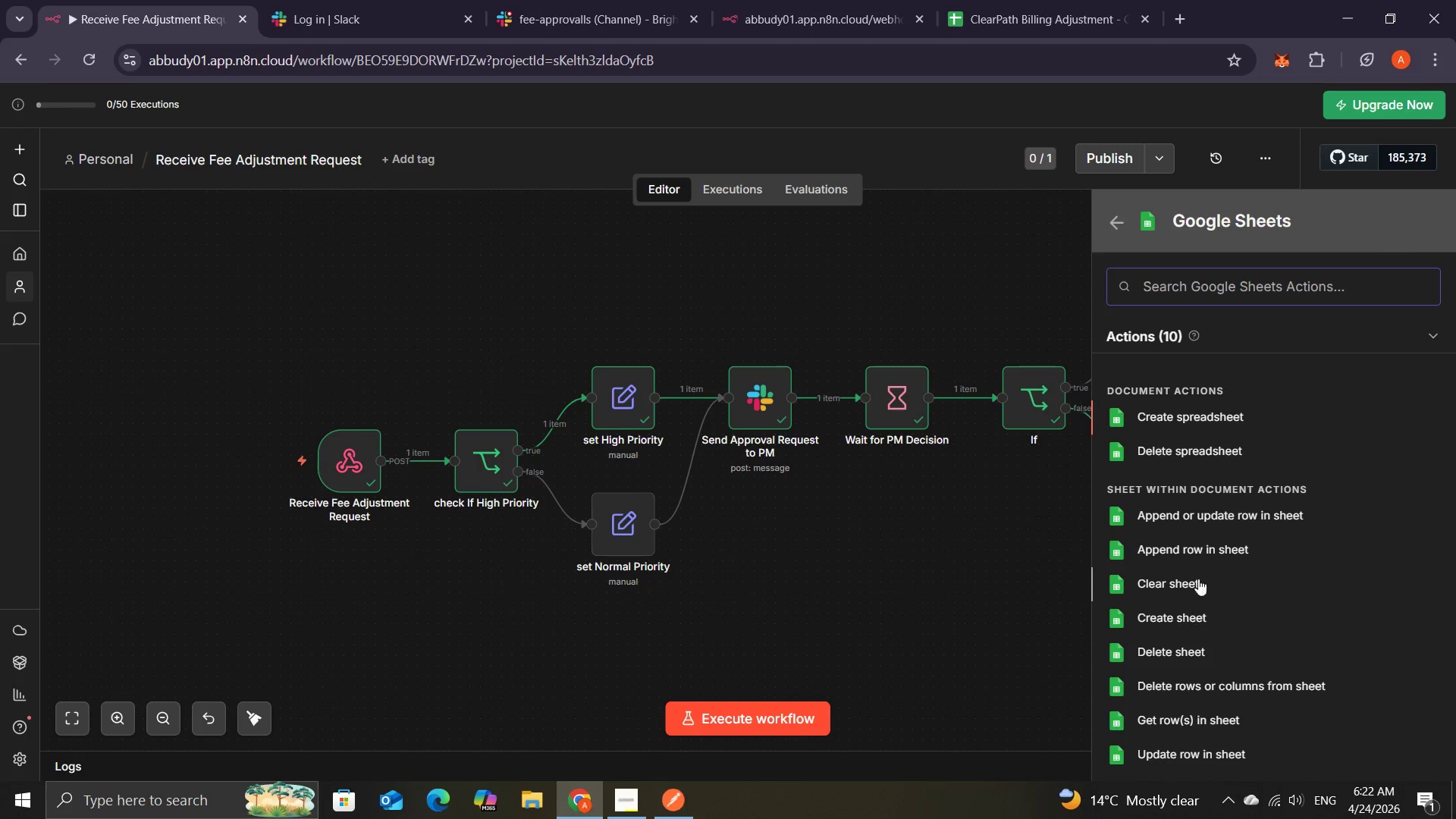 
wait(32.03)
 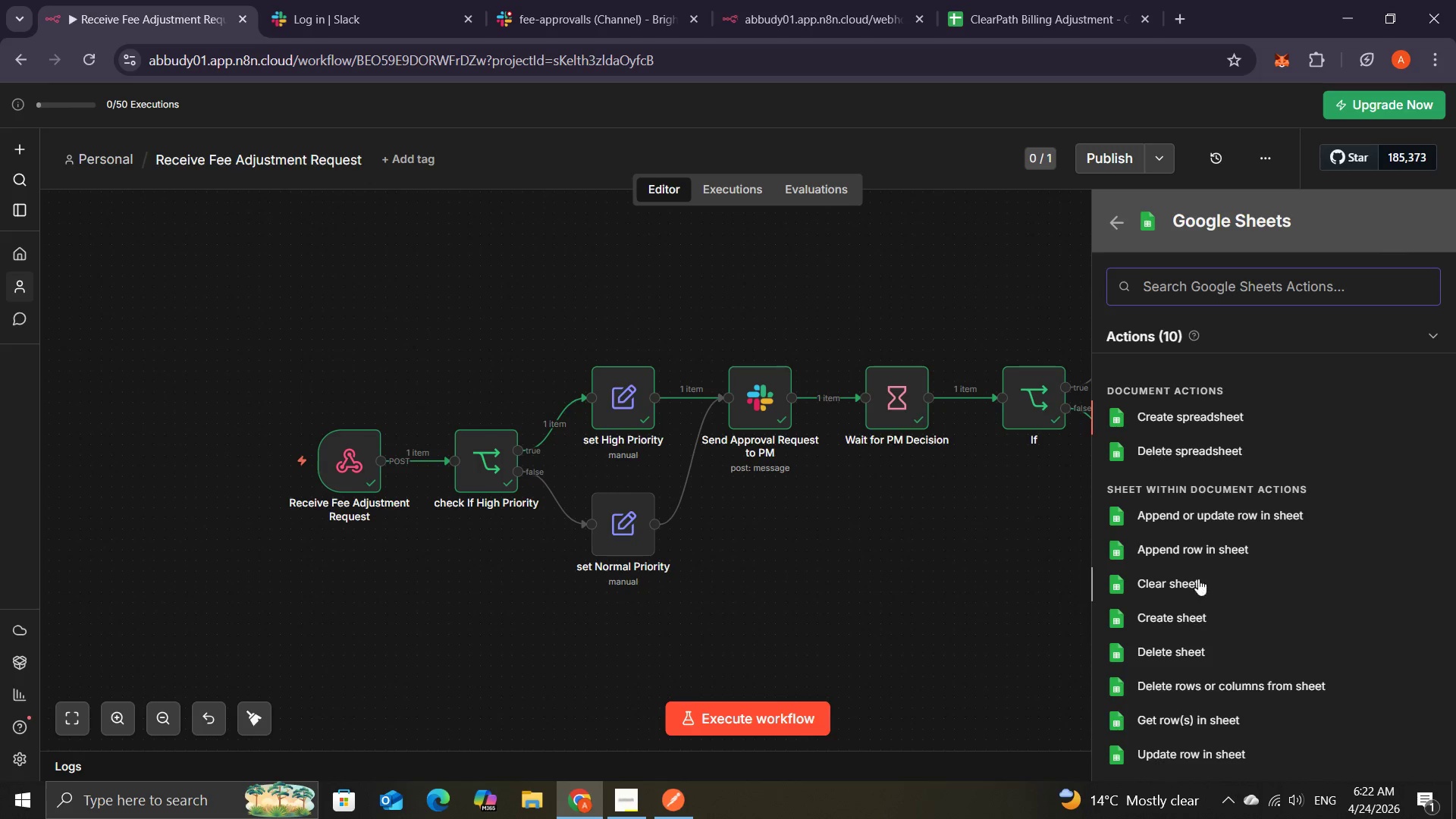 
left_click([1203, 548])
 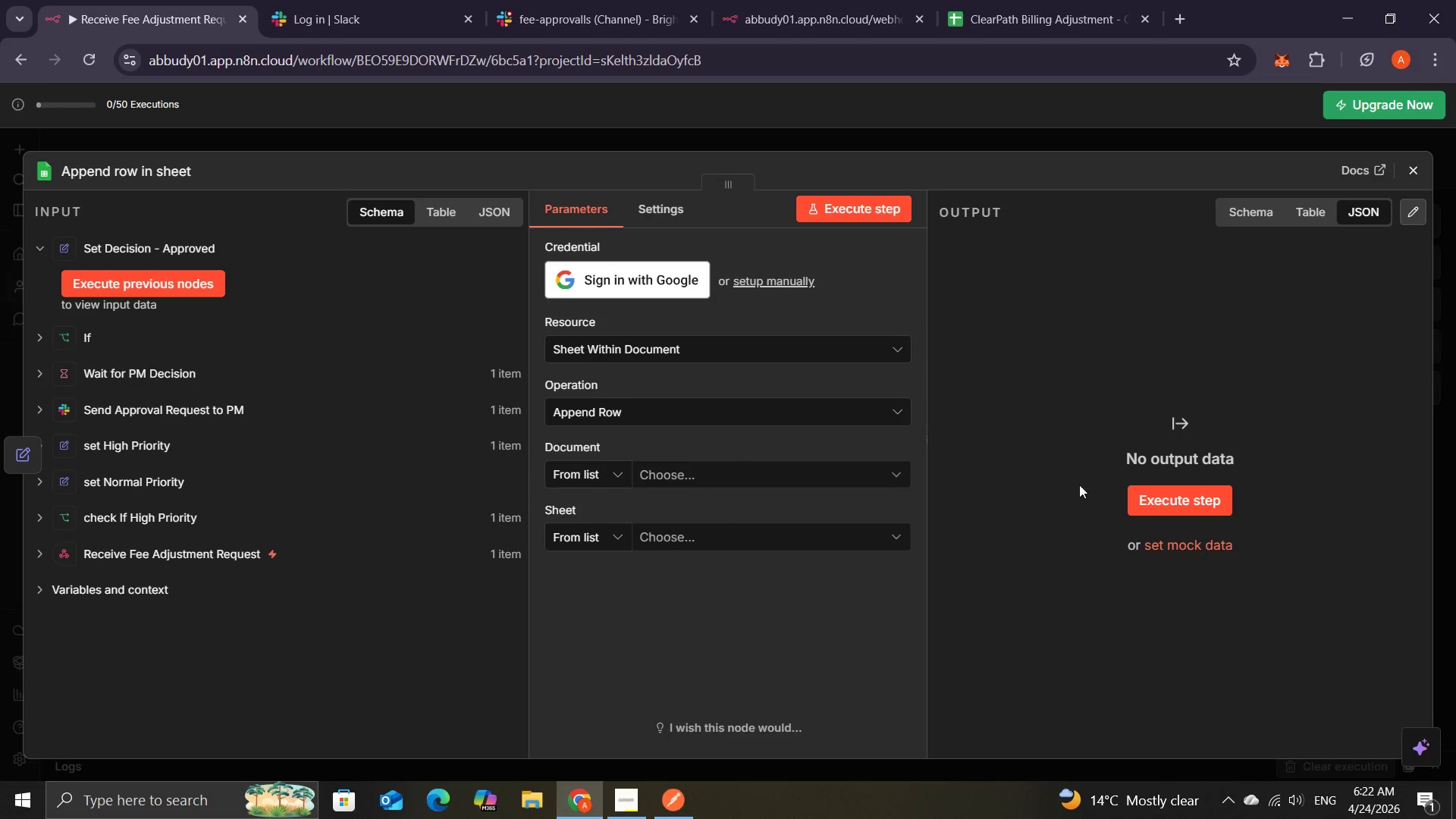 
wait(9.02)
 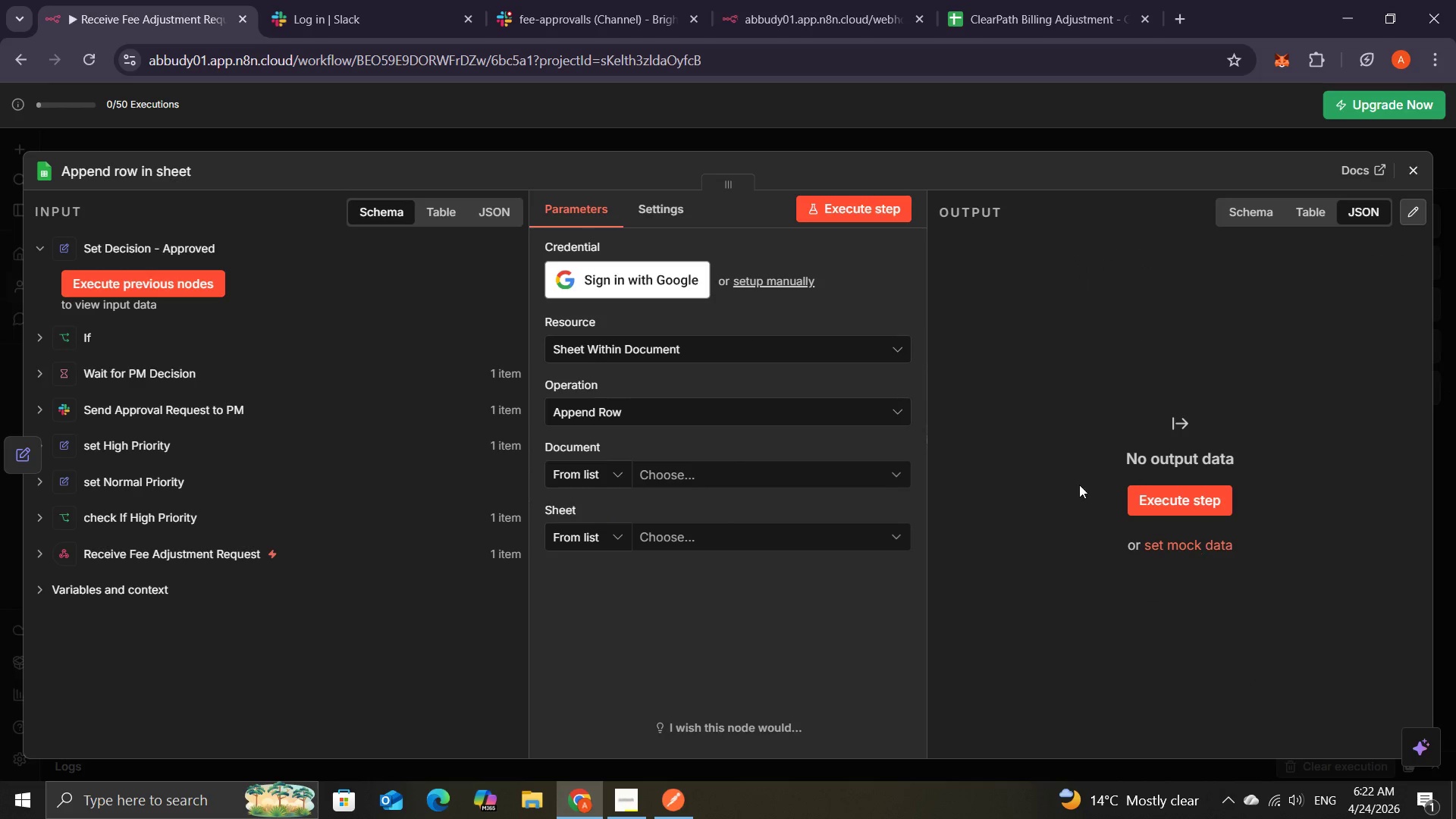 
left_click([645, 283])
 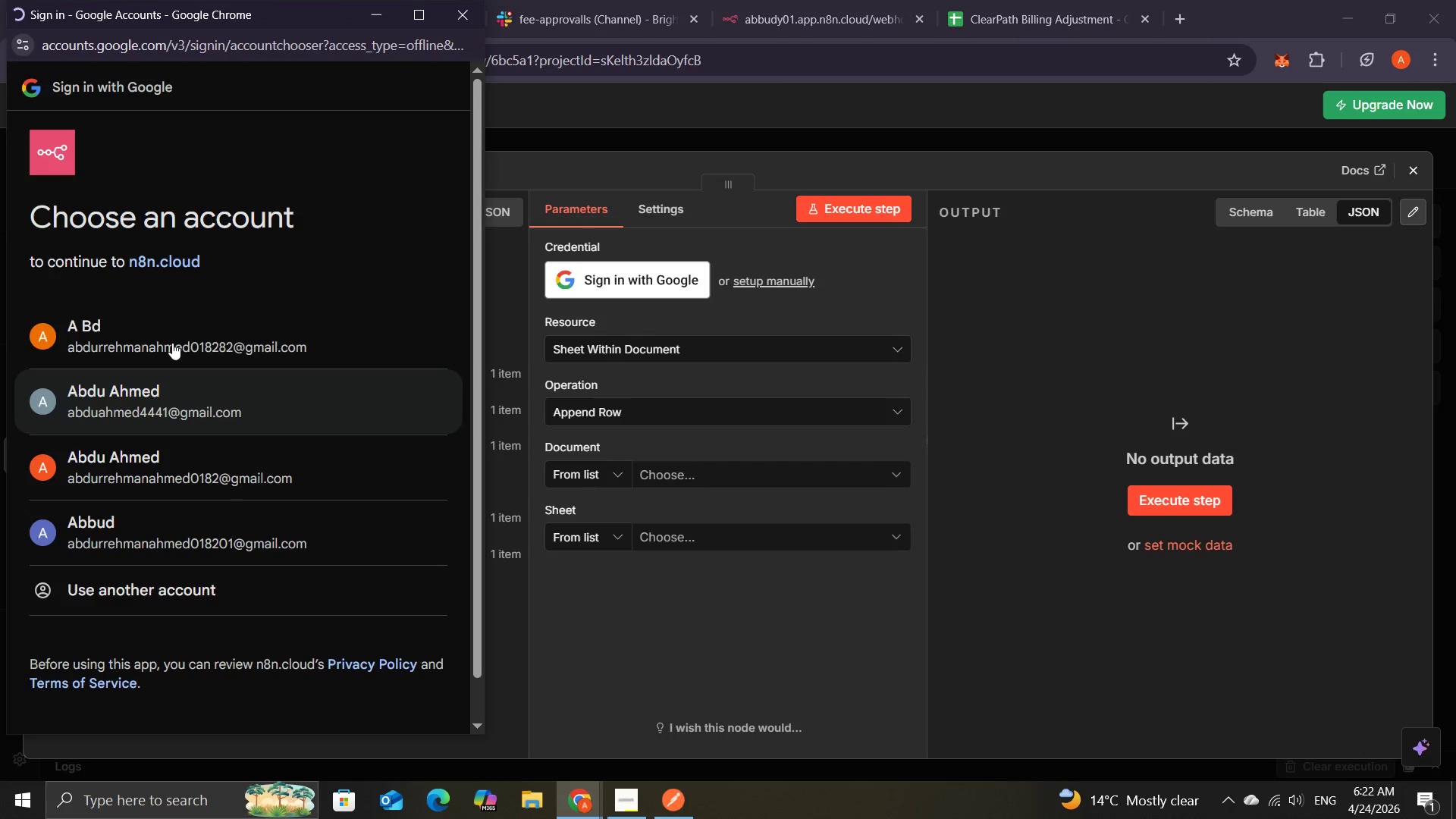 
wait(7.53)
 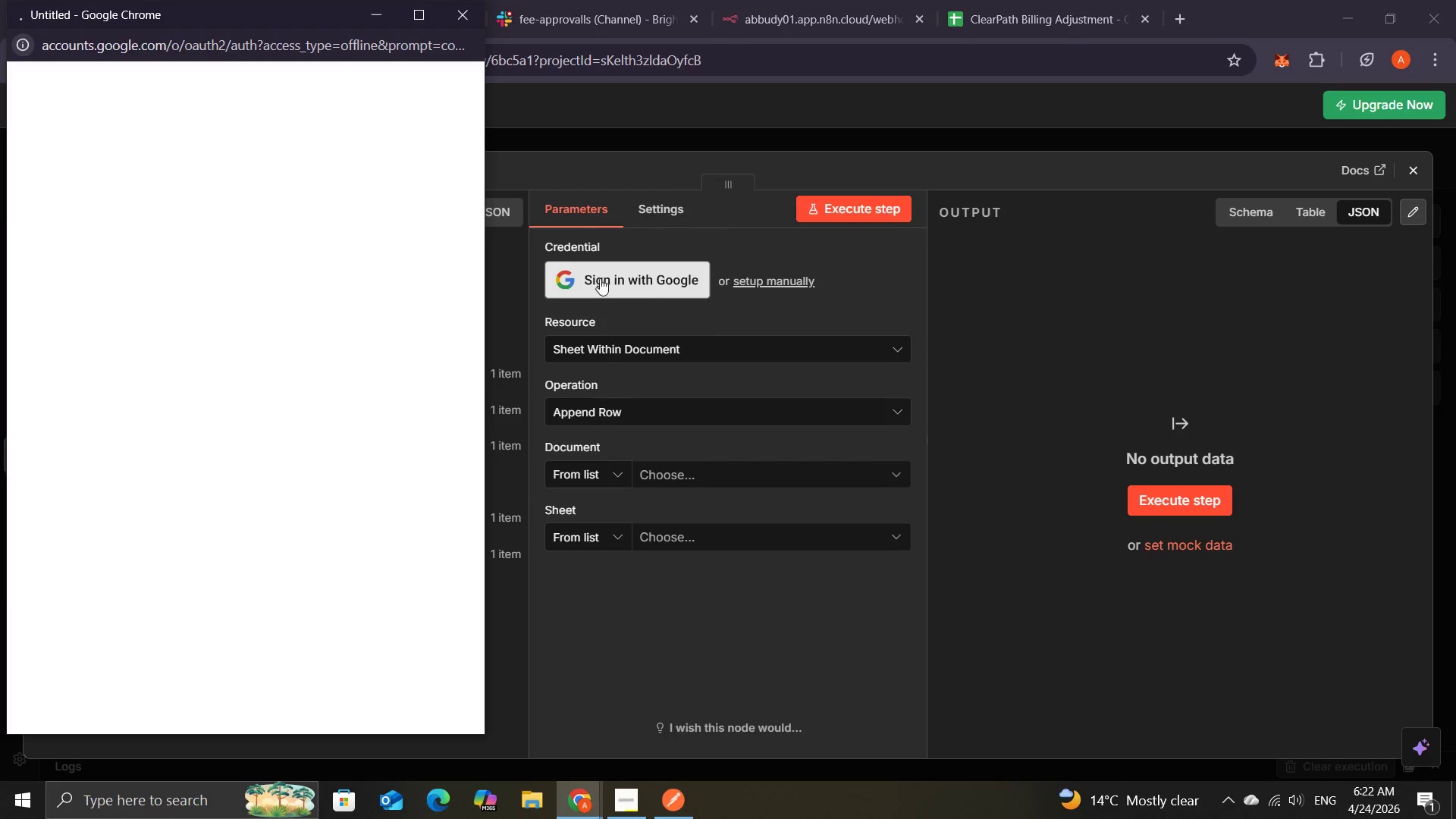 
double_click([173, 453])
 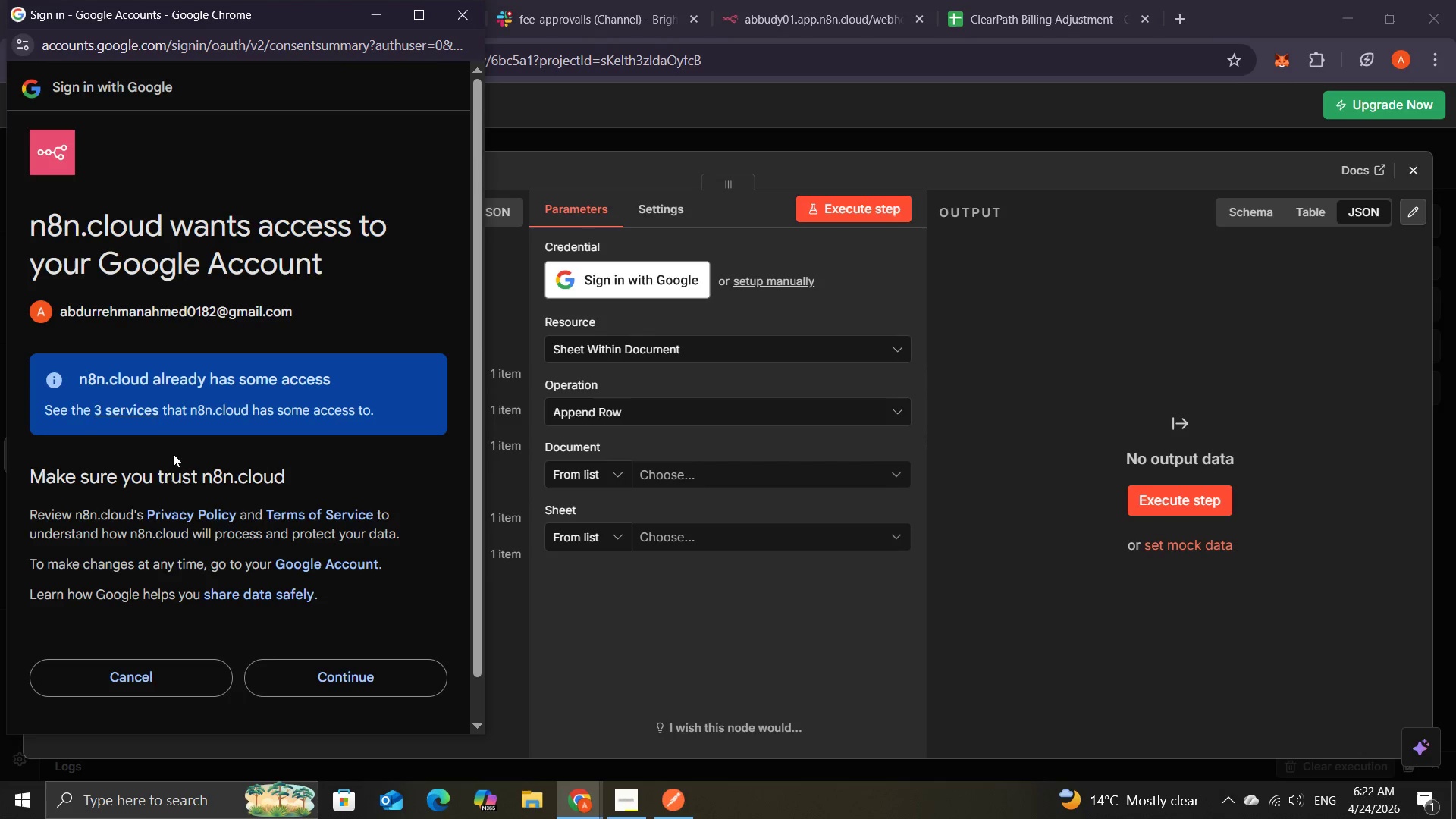 
wait(6.59)
 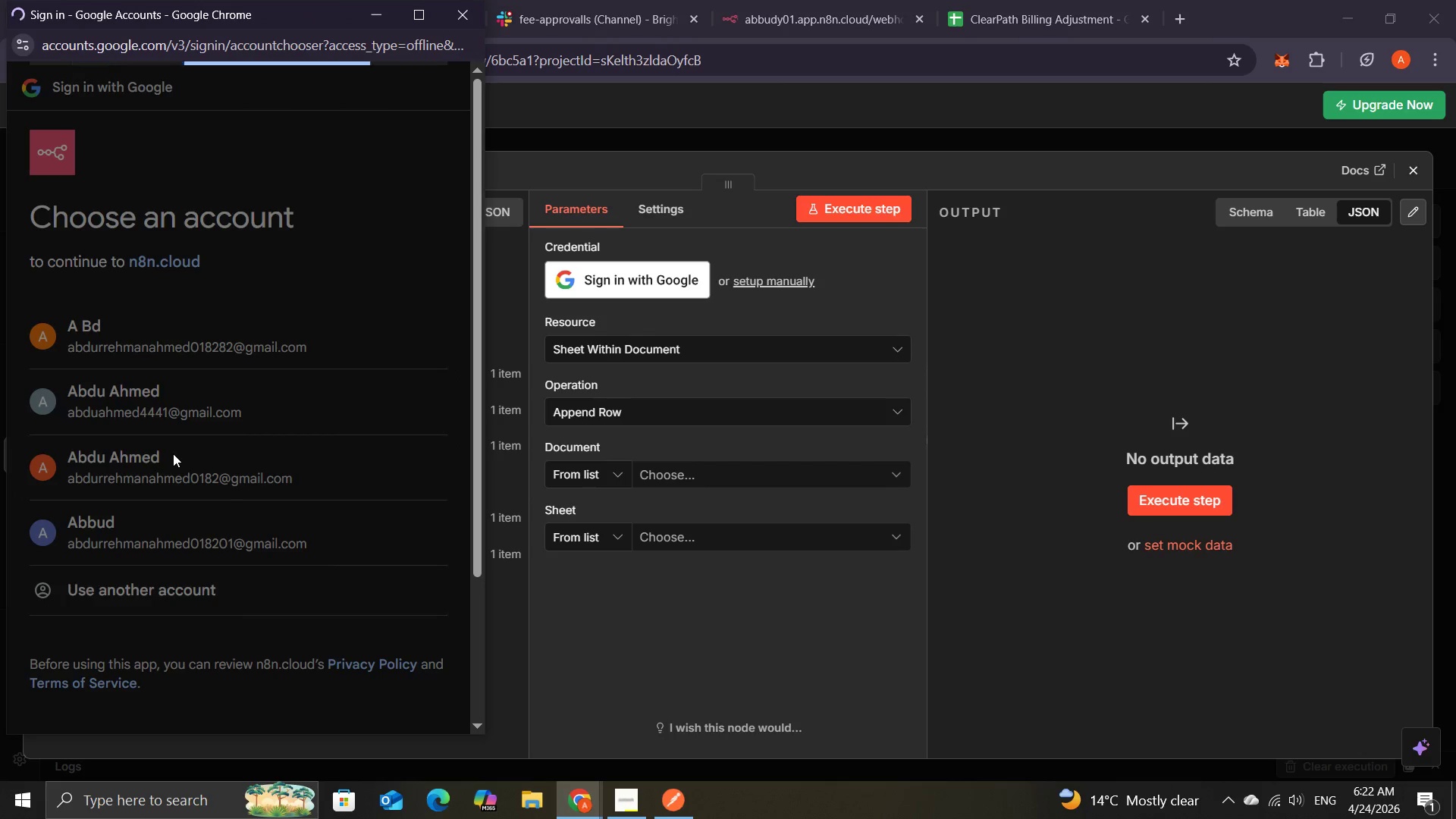 
left_click([353, 673])
 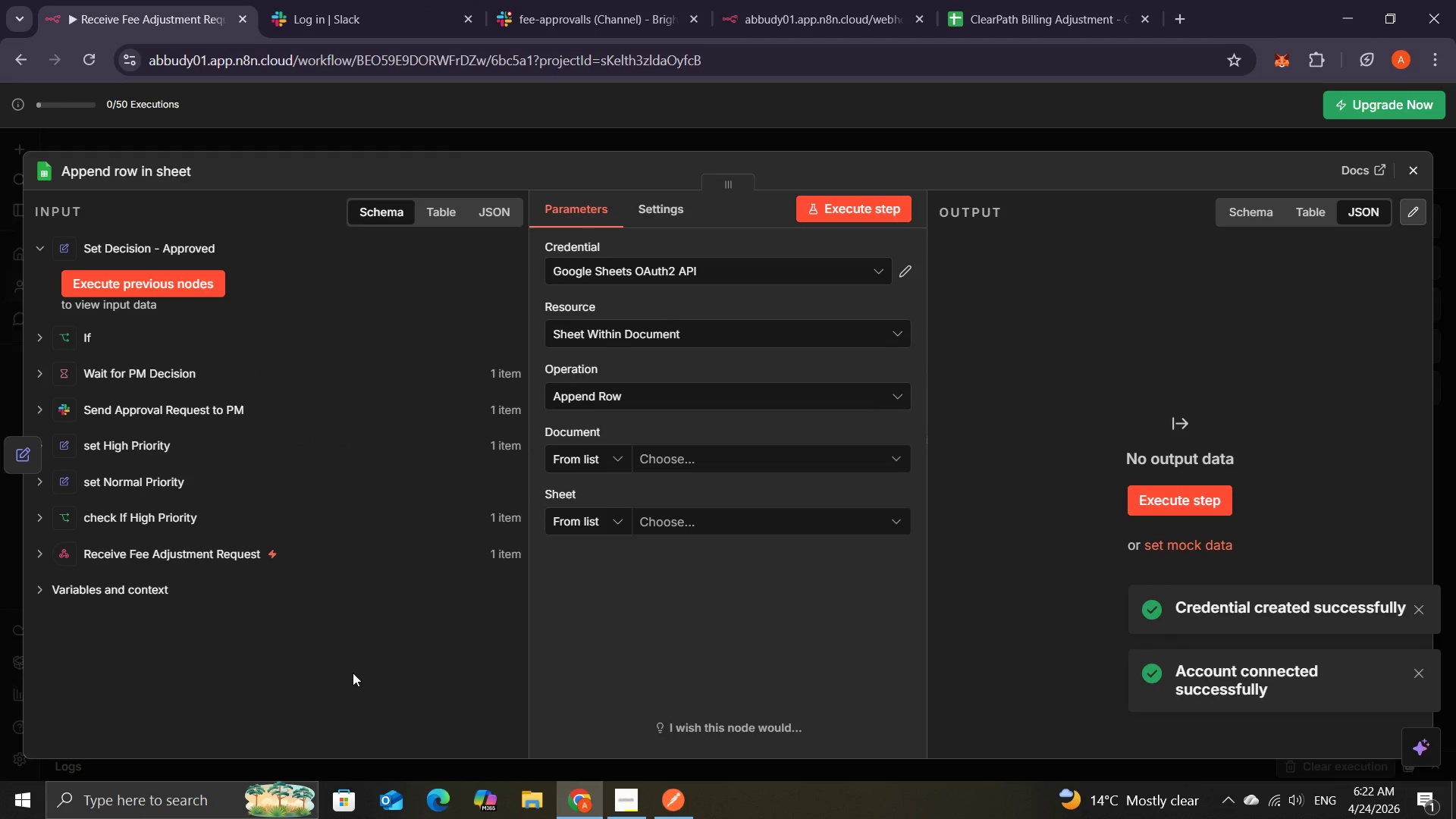 
wait(8.42)
 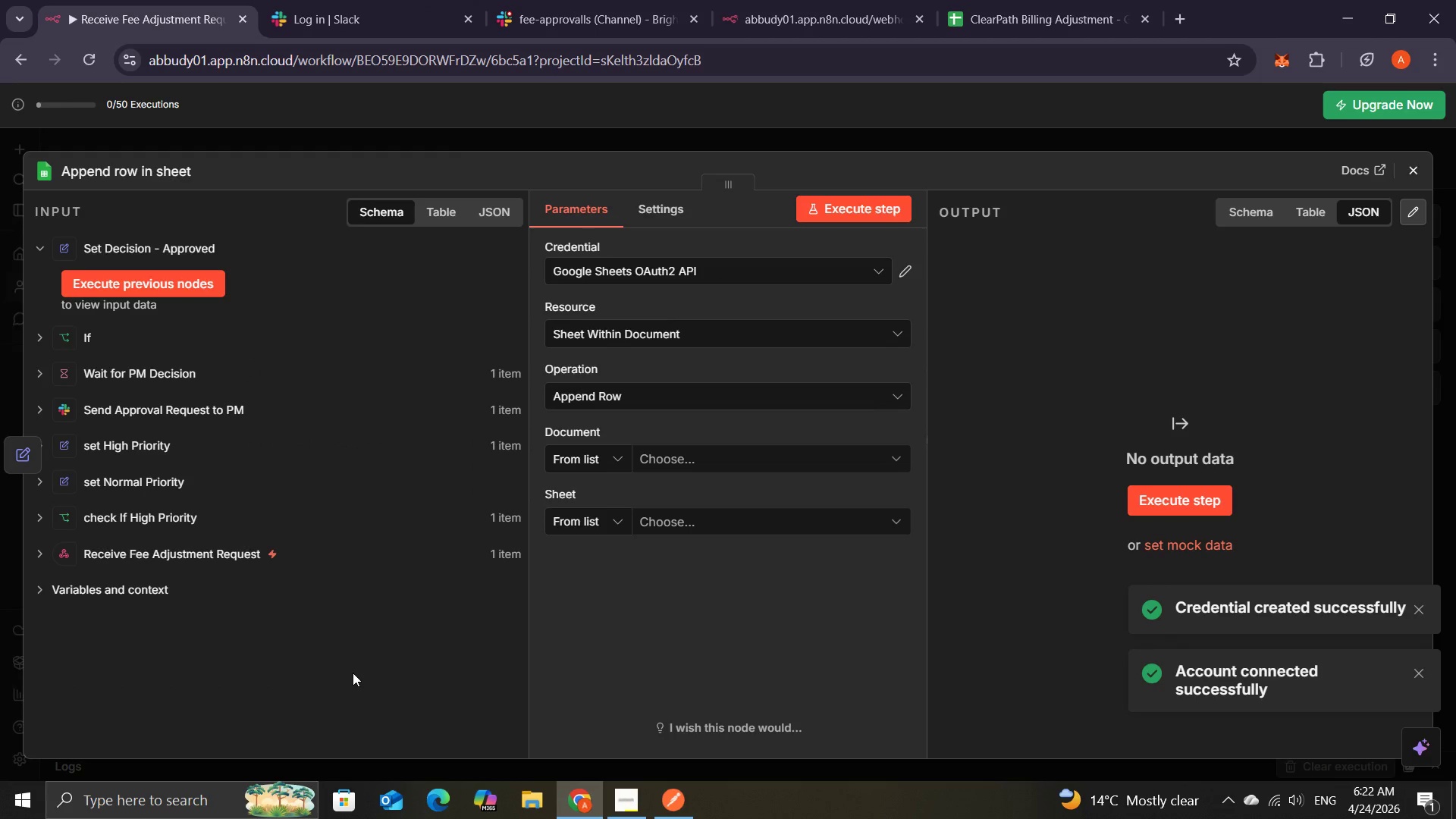 
left_click([749, 457])
 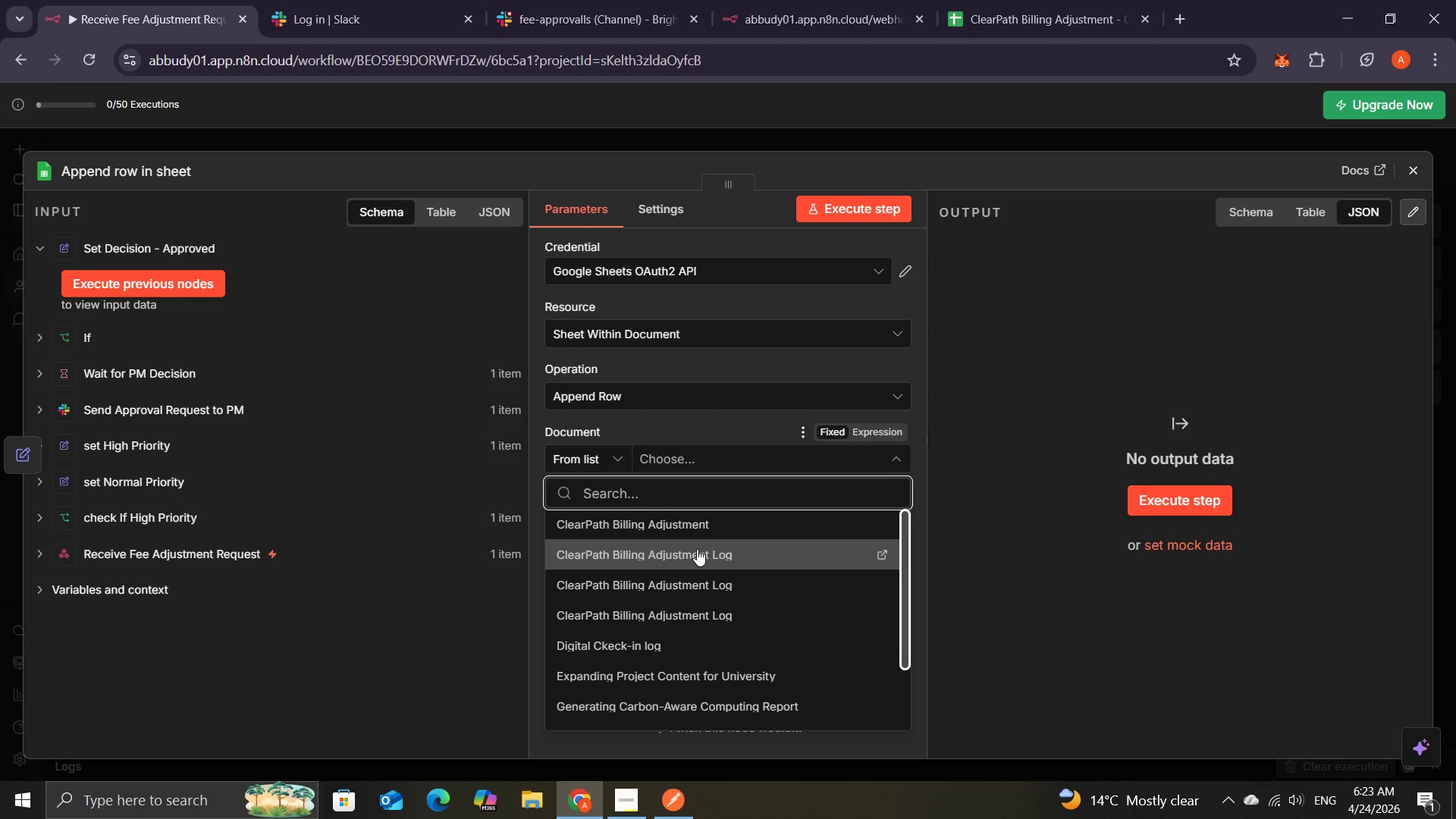 
wait(20.73)
 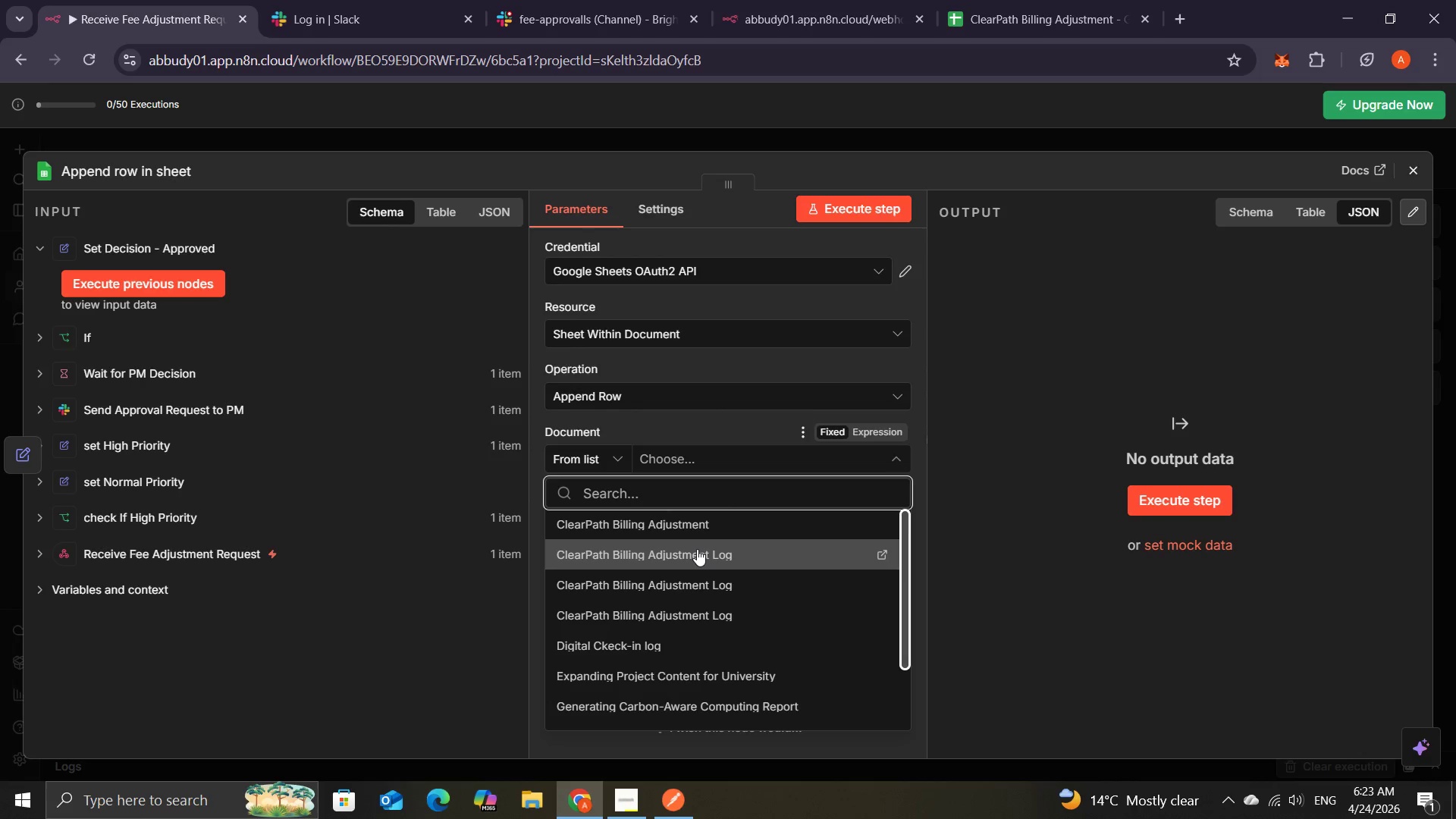 
left_click([708, 551])
 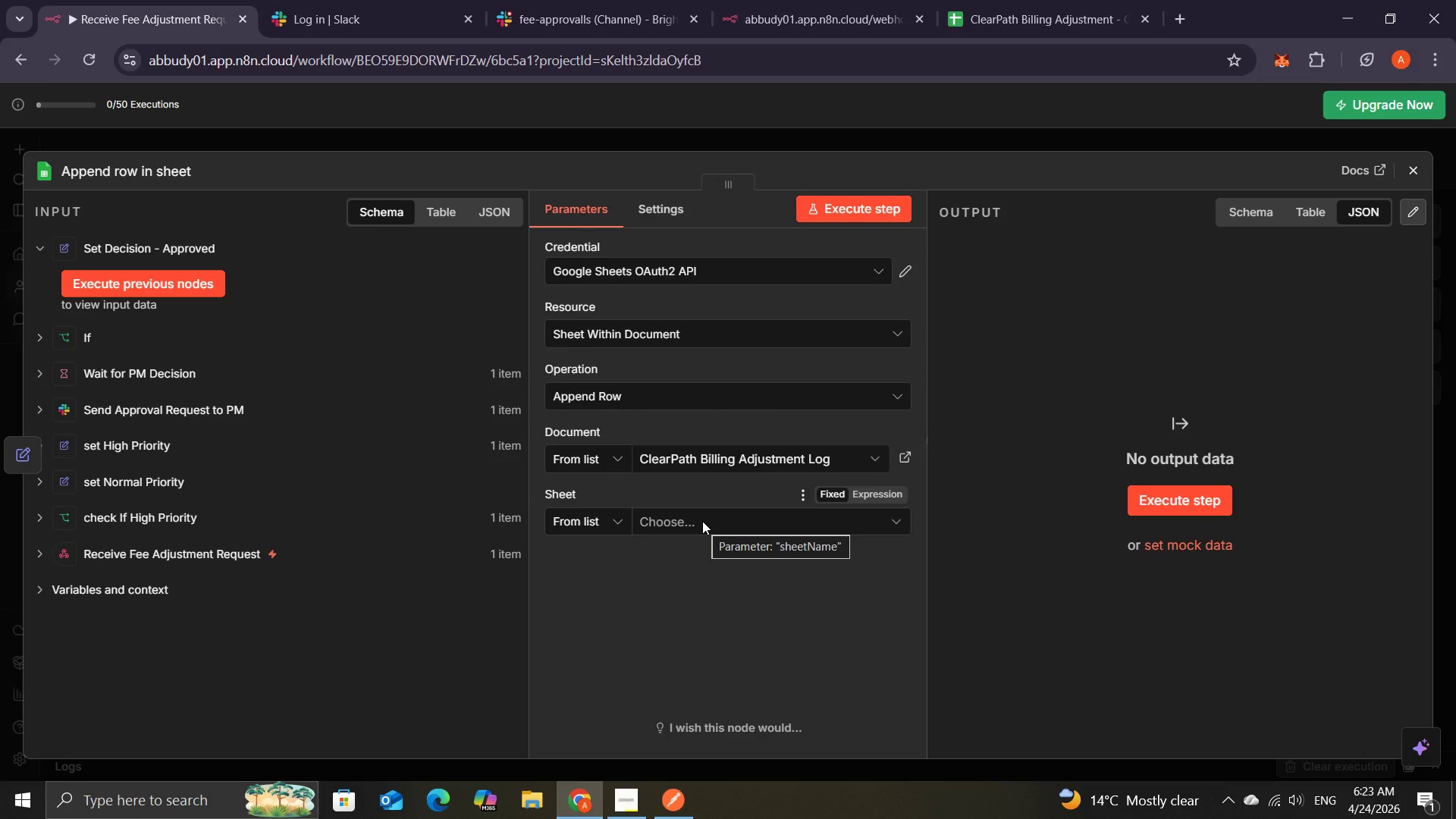 
left_click([702, 521])
 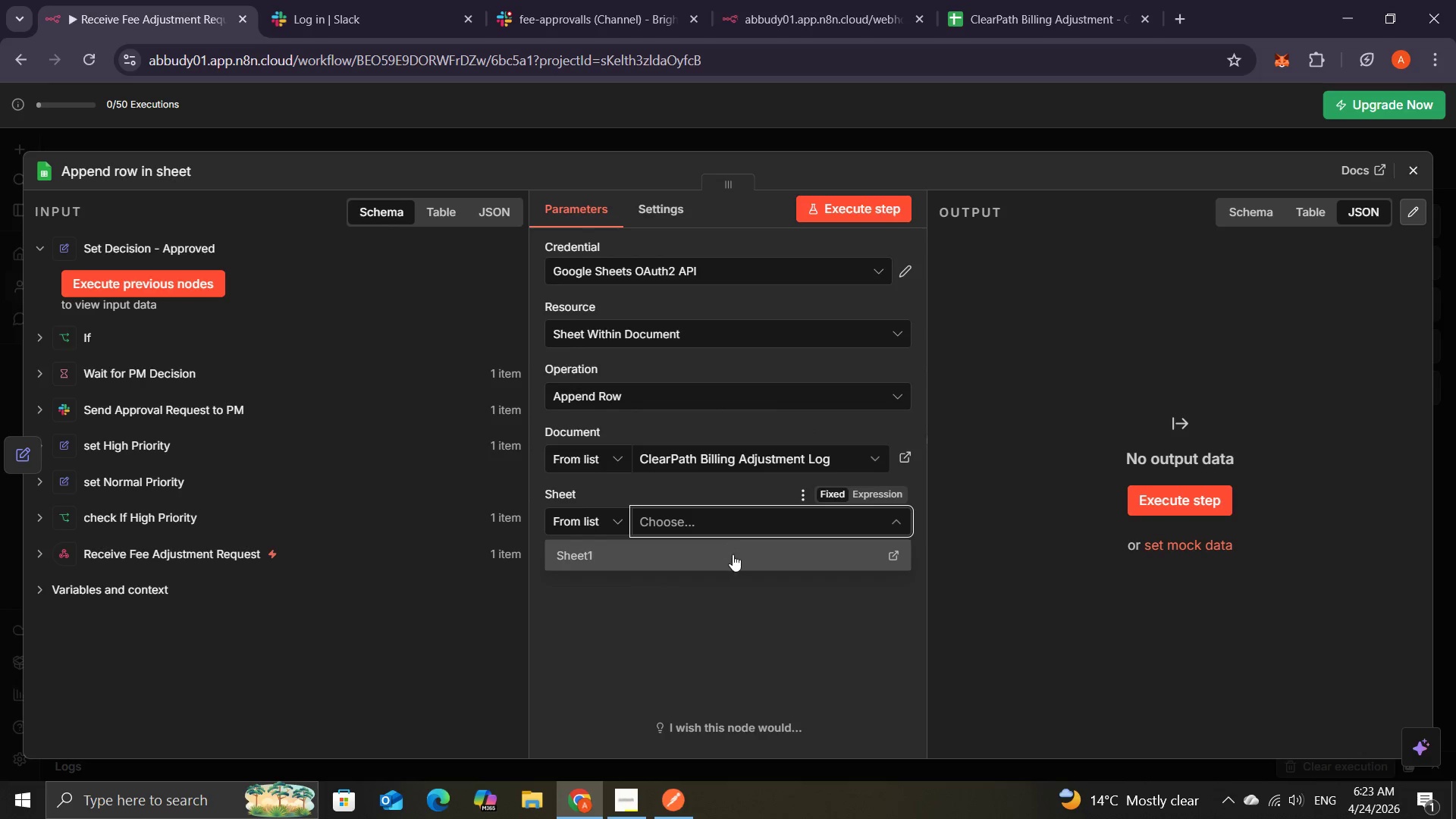 
wait(8.09)
 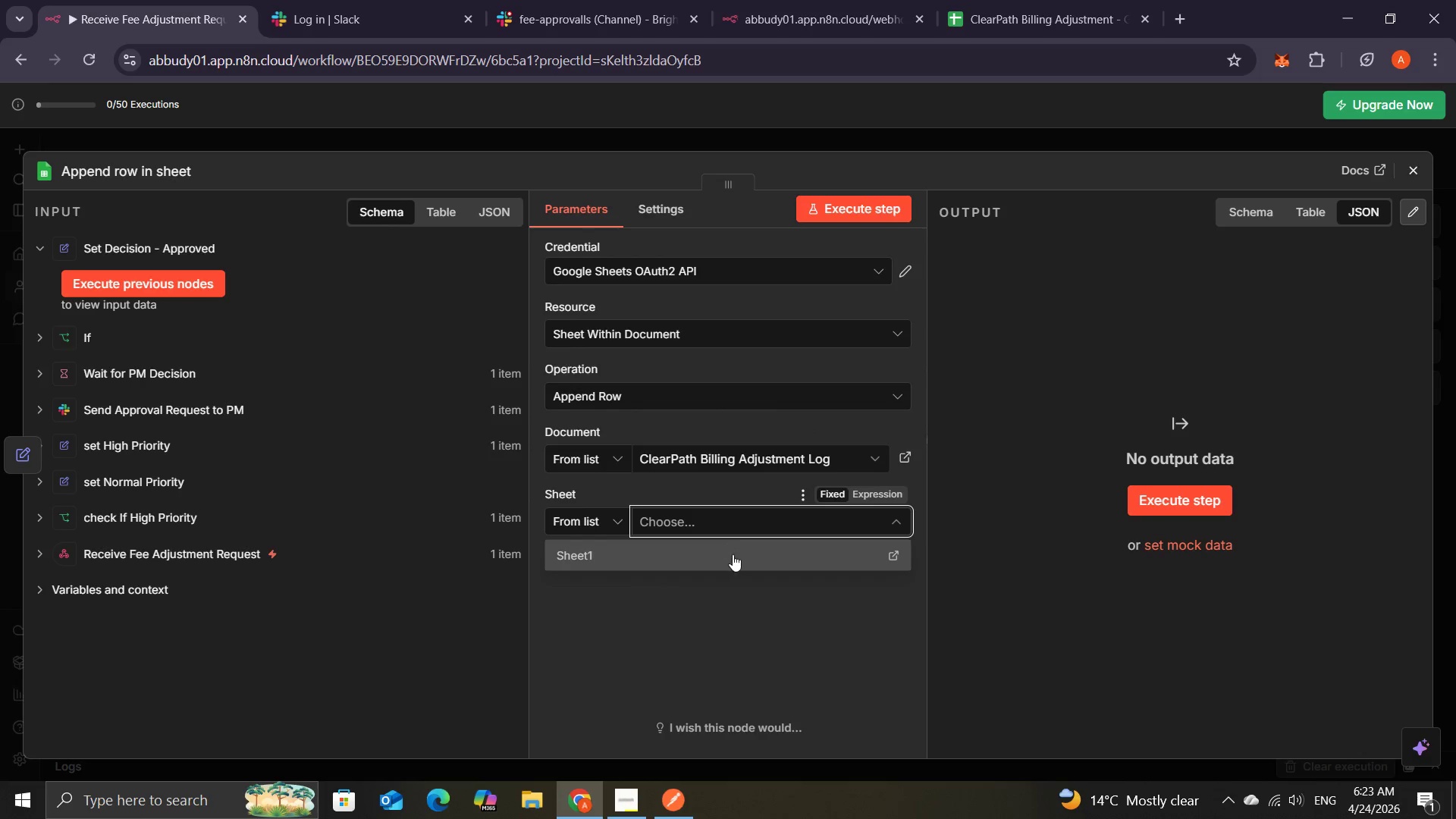 
left_click([849, 461])
 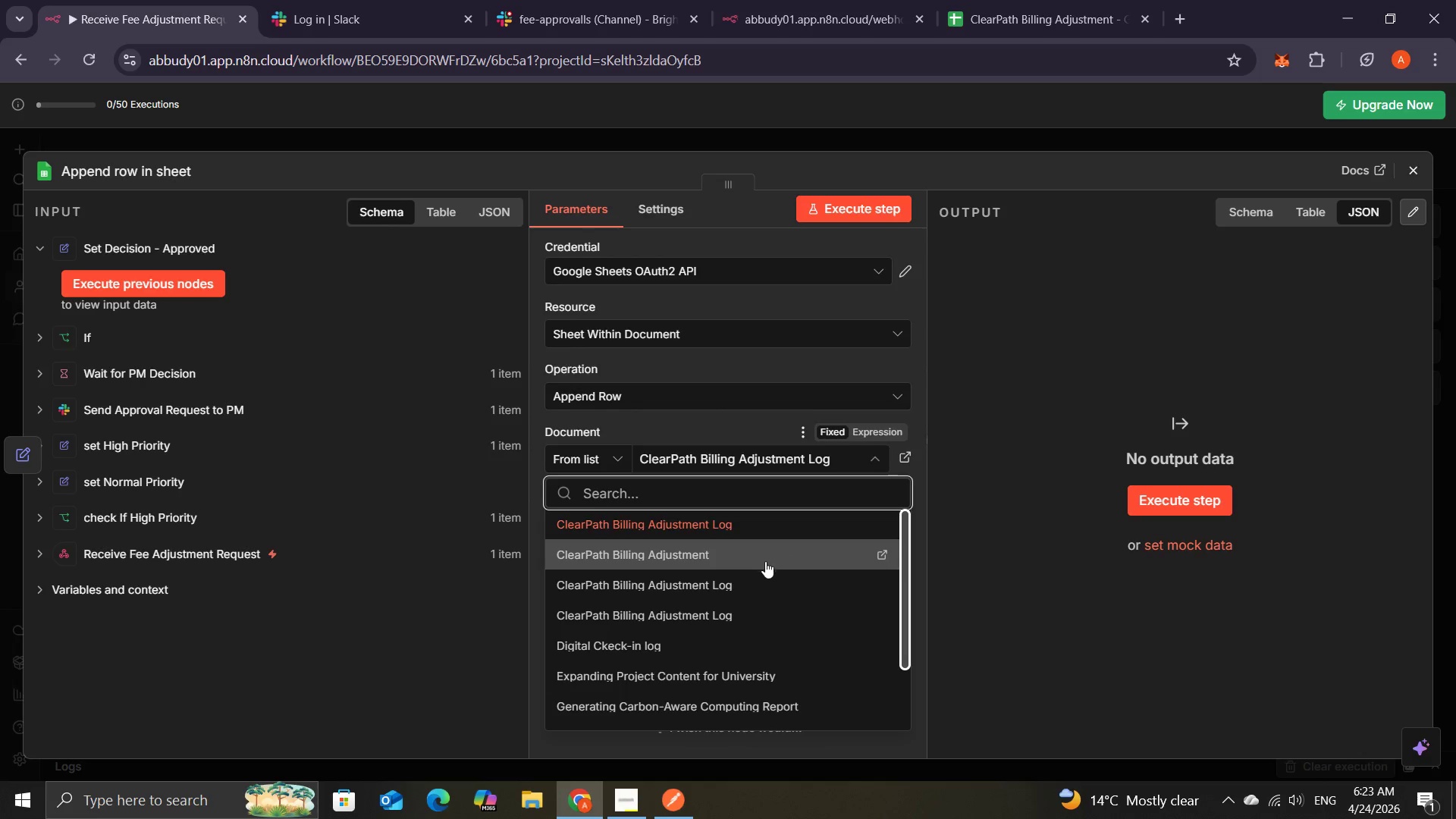 
left_click([758, 583])
 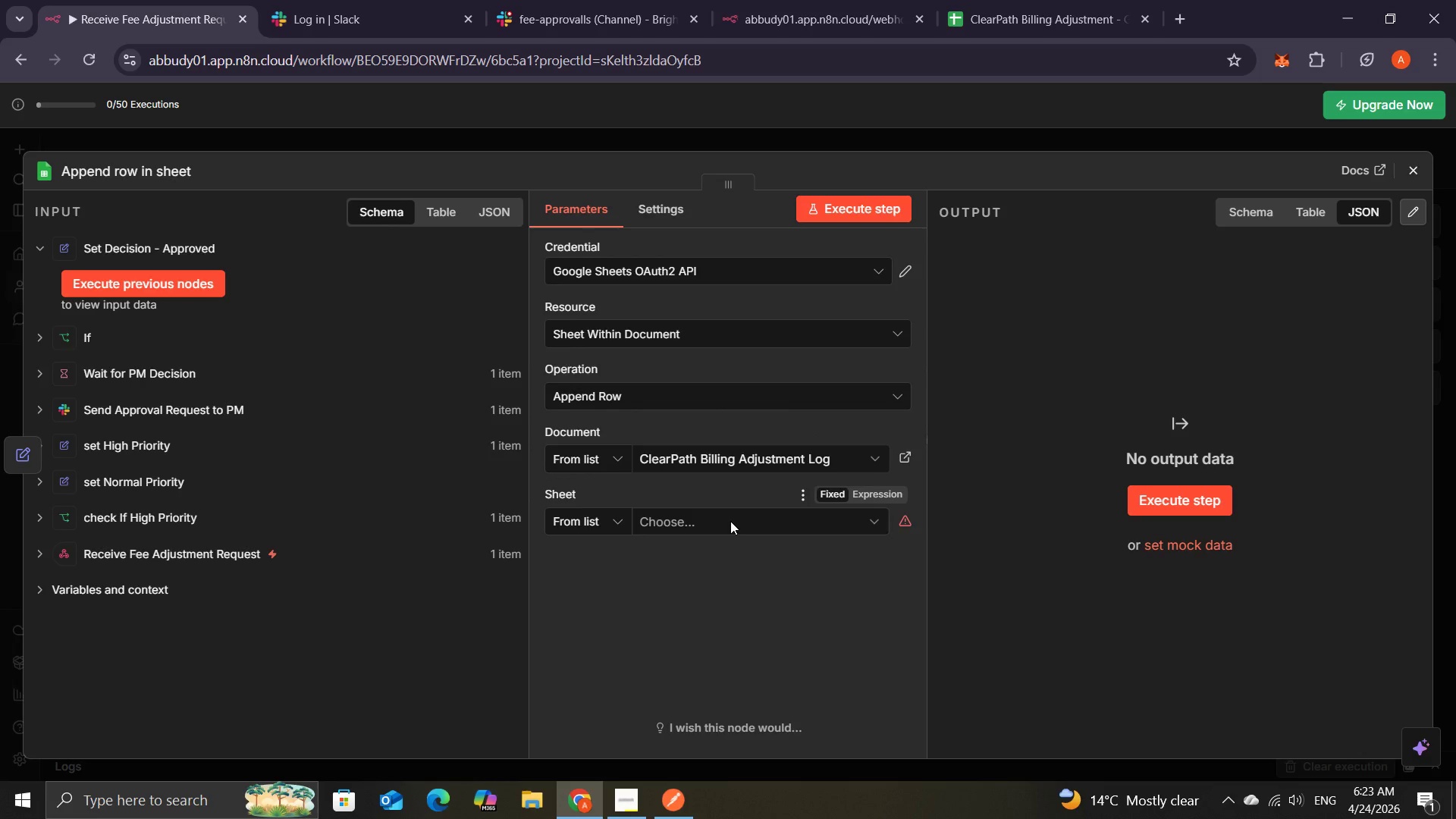 
left_click([730, 521])
 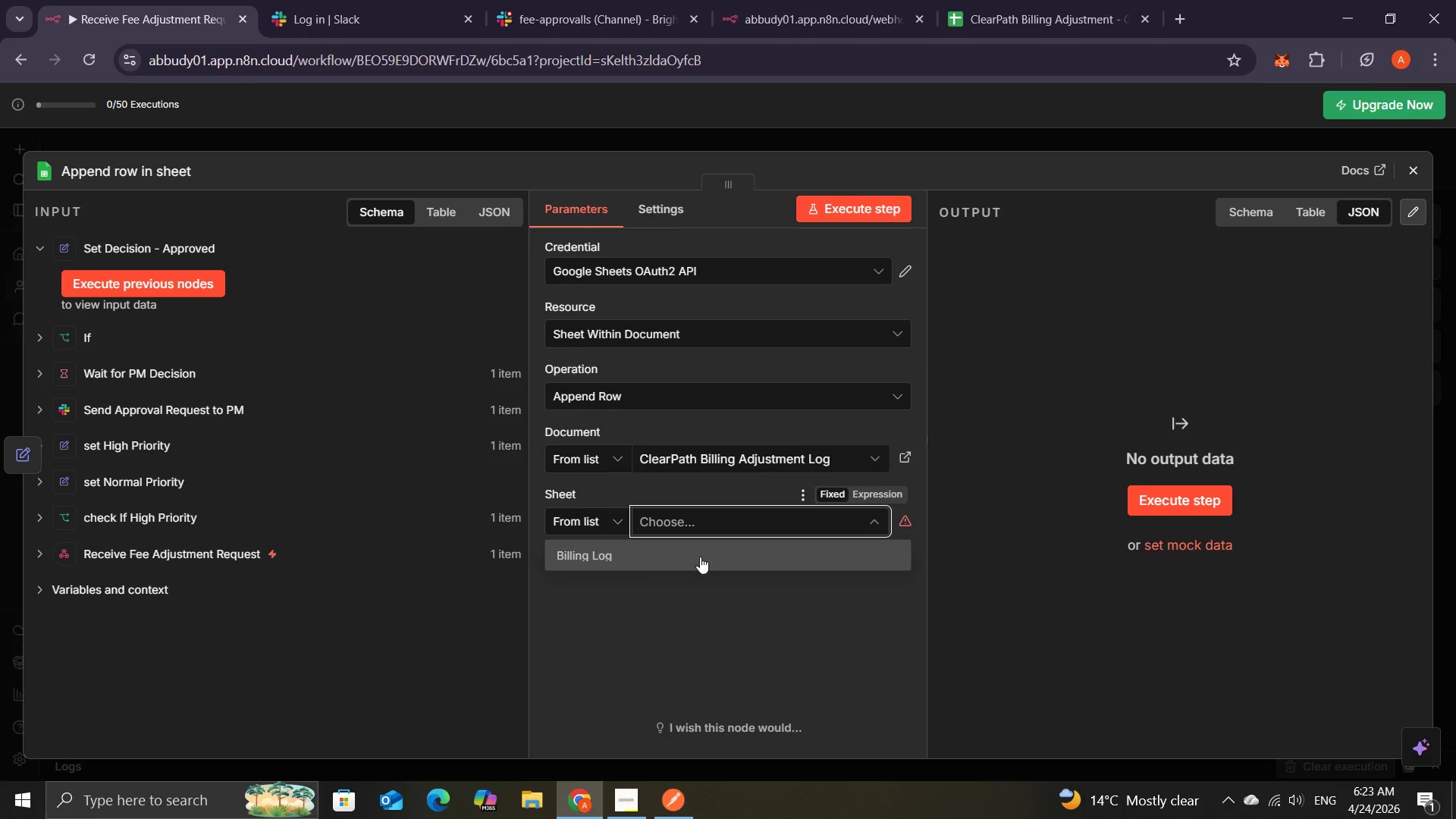 
left_click([683, 561])
 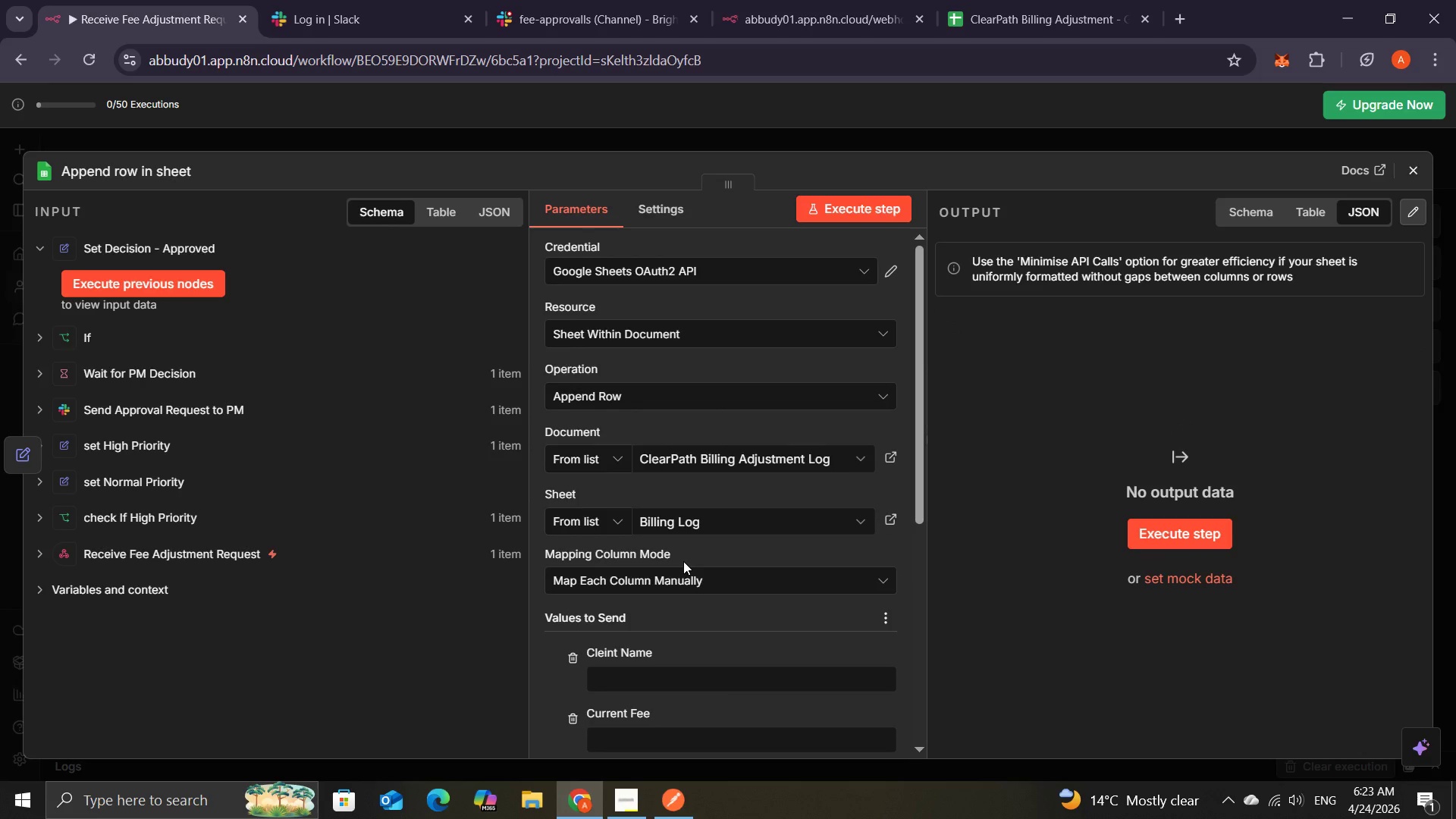 
wait(7.18)
 